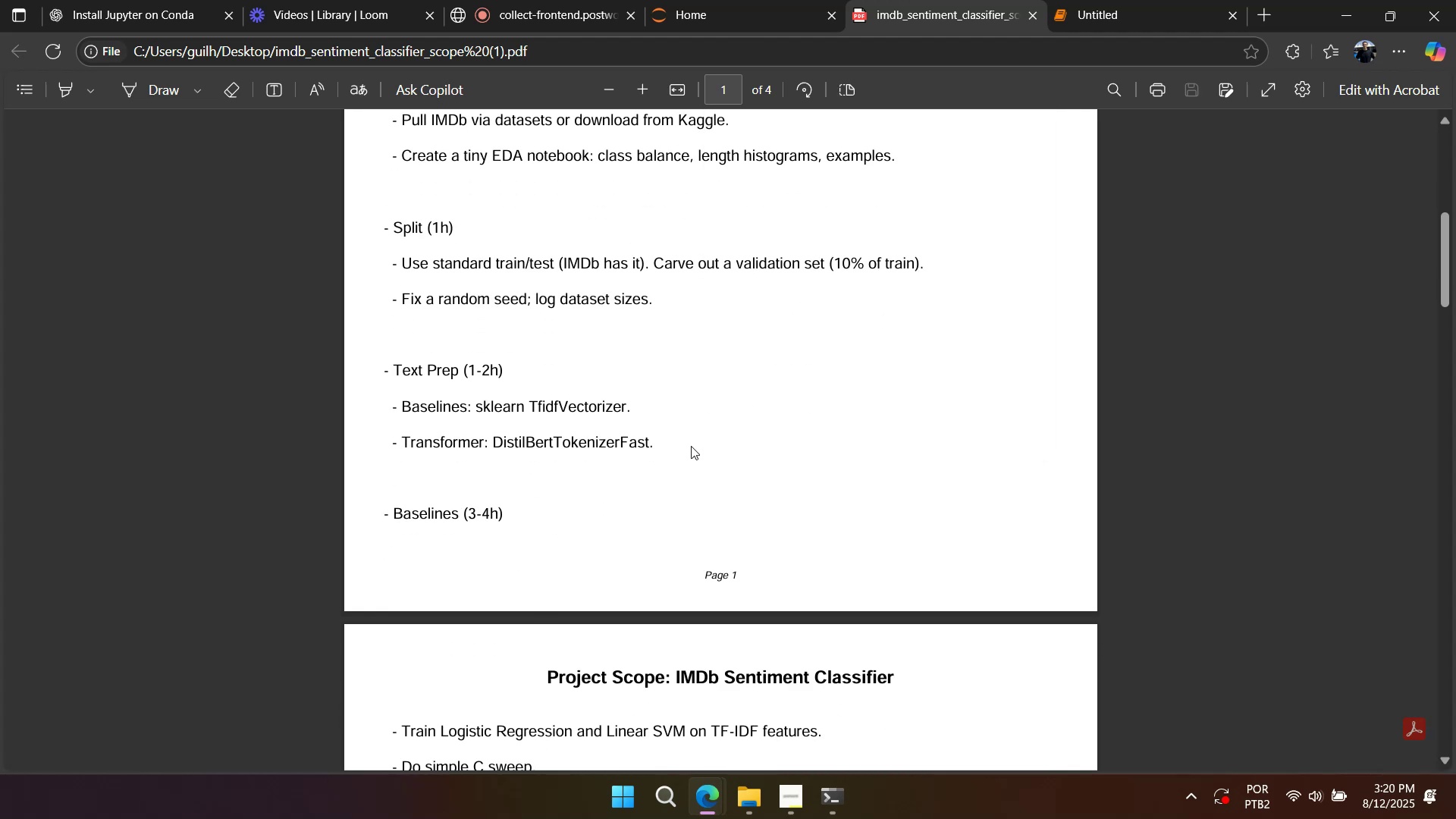 
right_click([691, 446])
 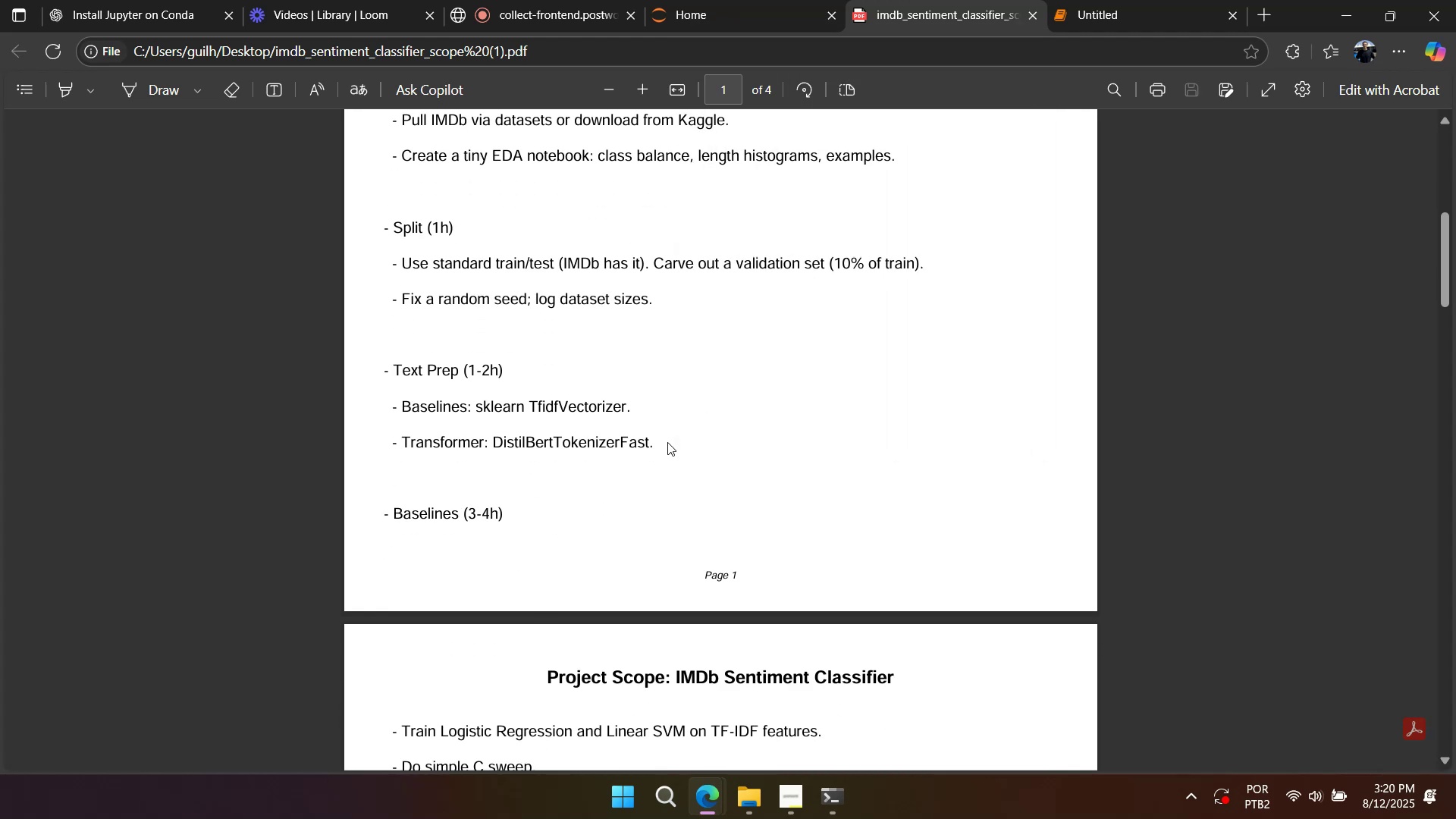 
left_click([667, 442])
 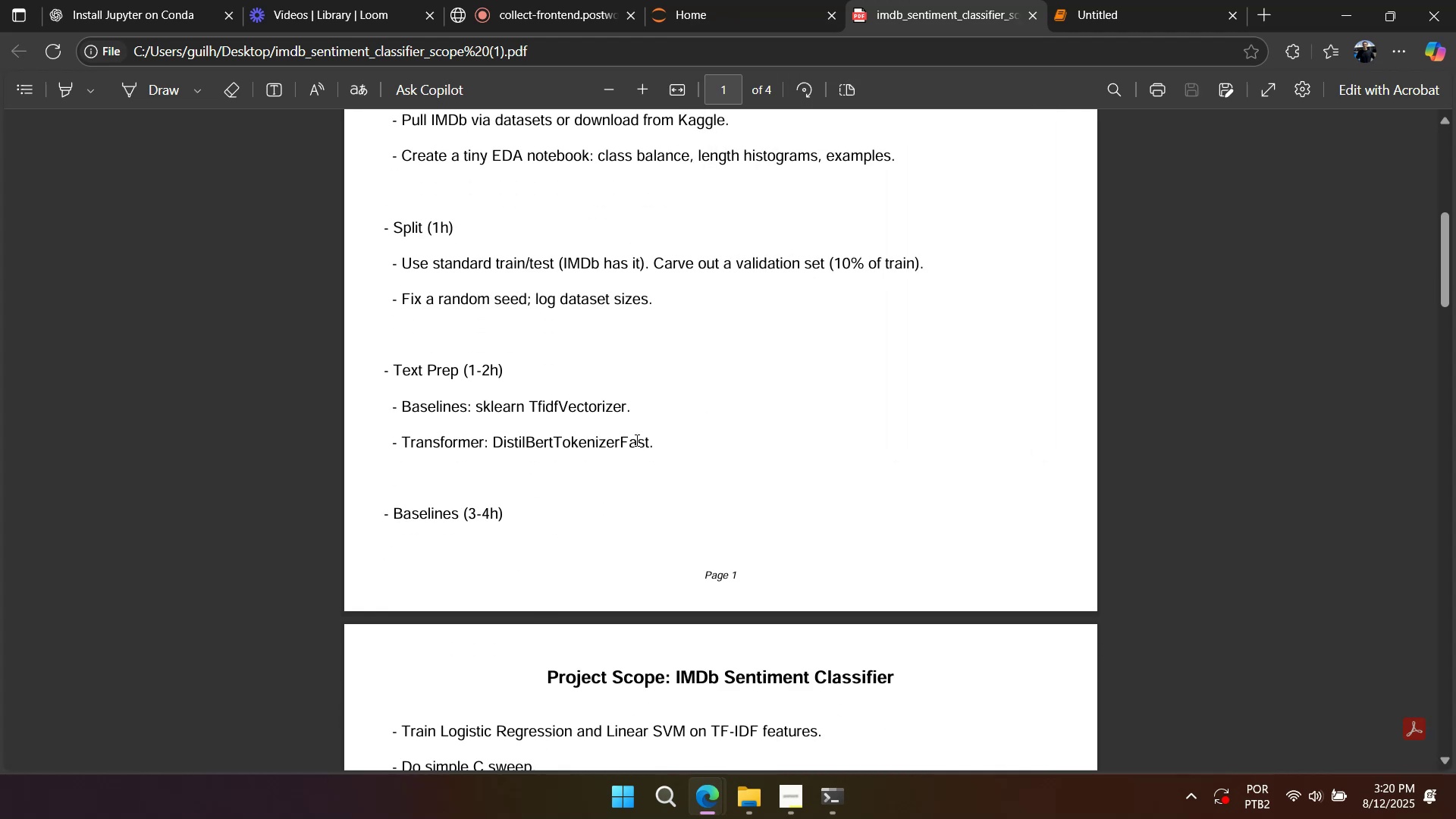 
scroll: coordinate [602, 479], scroll_direction: down, amount: 4.0
 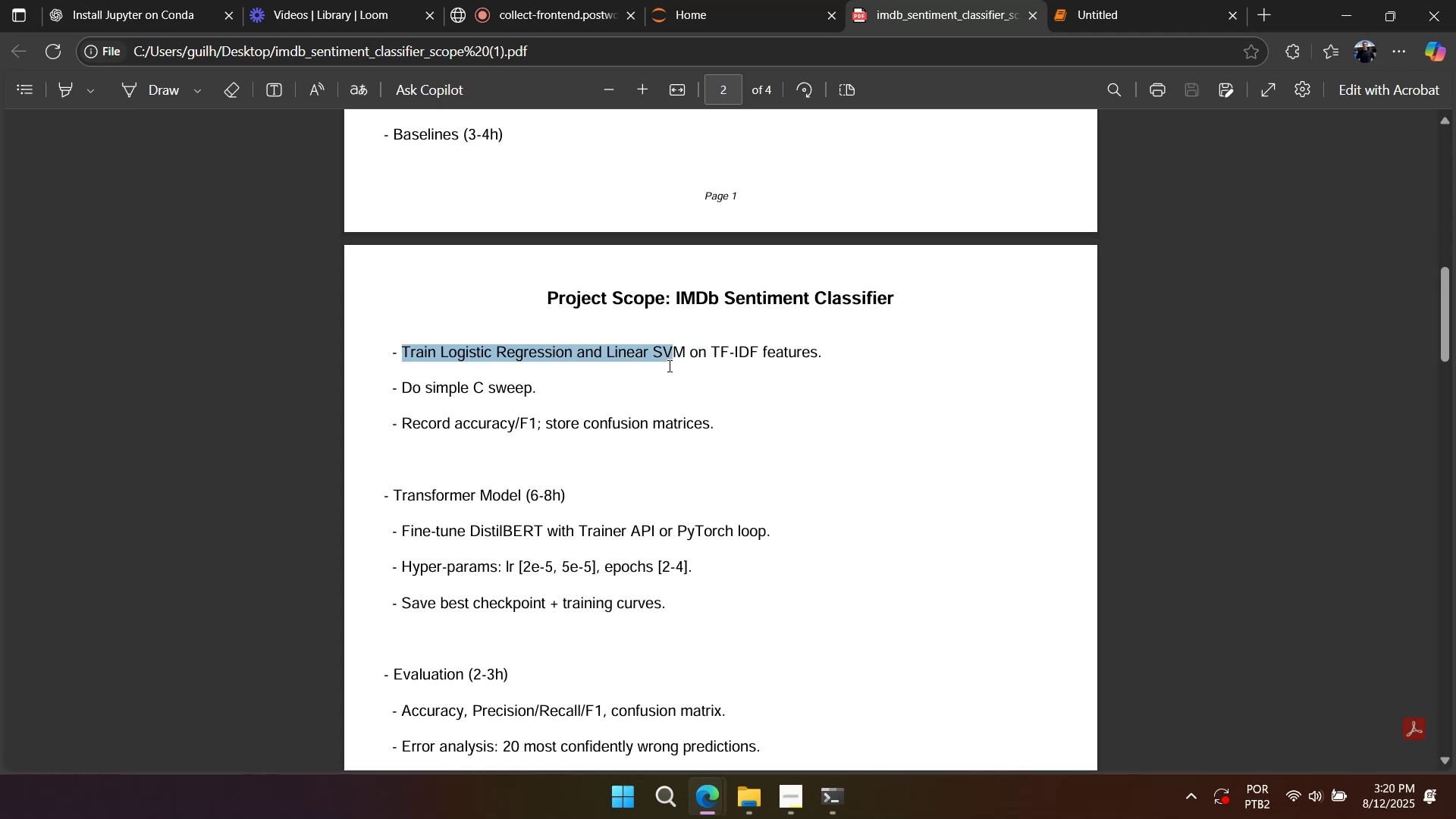 
left_click([546, 439])
 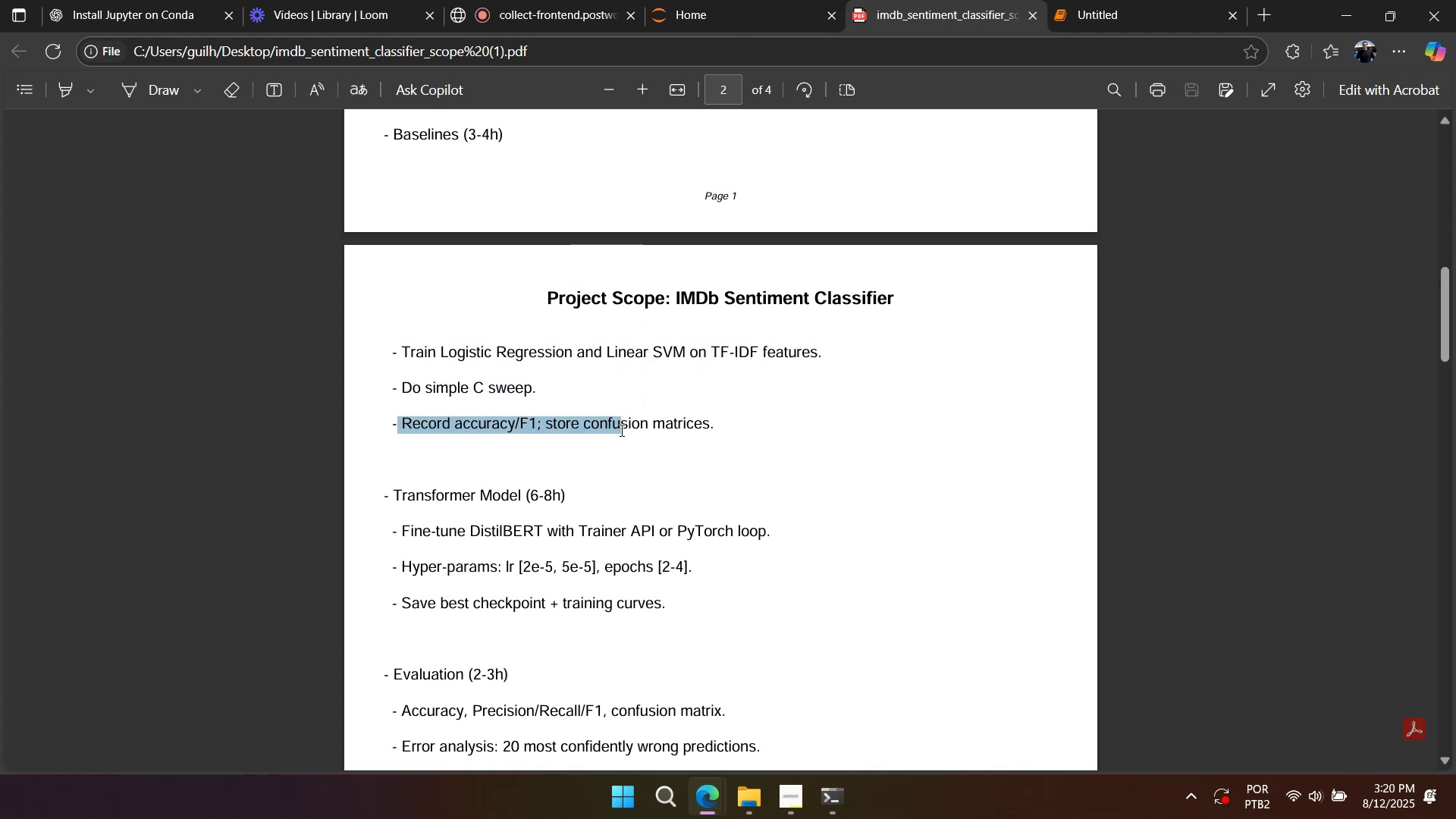 
scroll: coordinate [556, 485], scroll_direction: down, amount: 3.0
 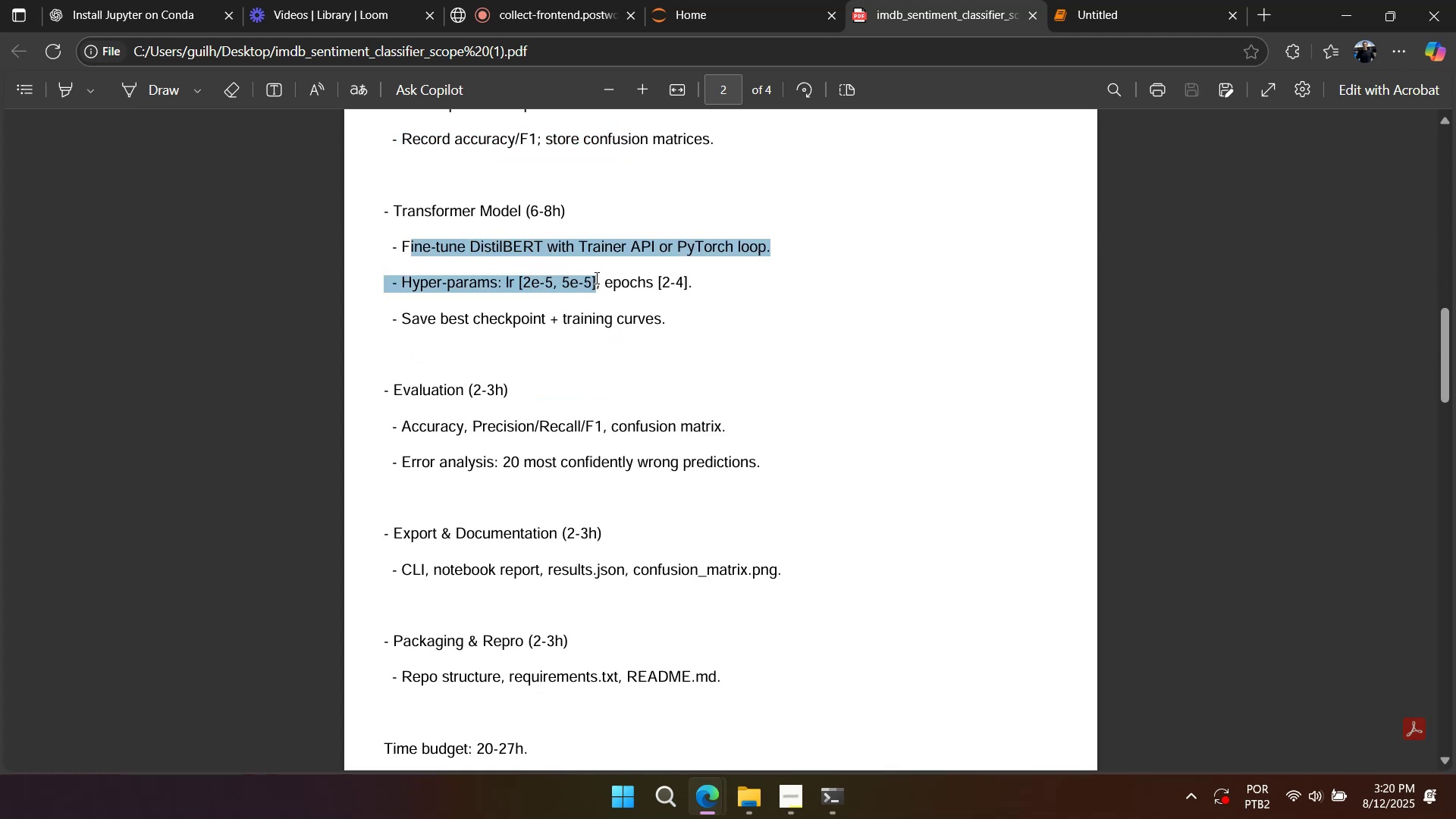 
right_click([669, 373])
 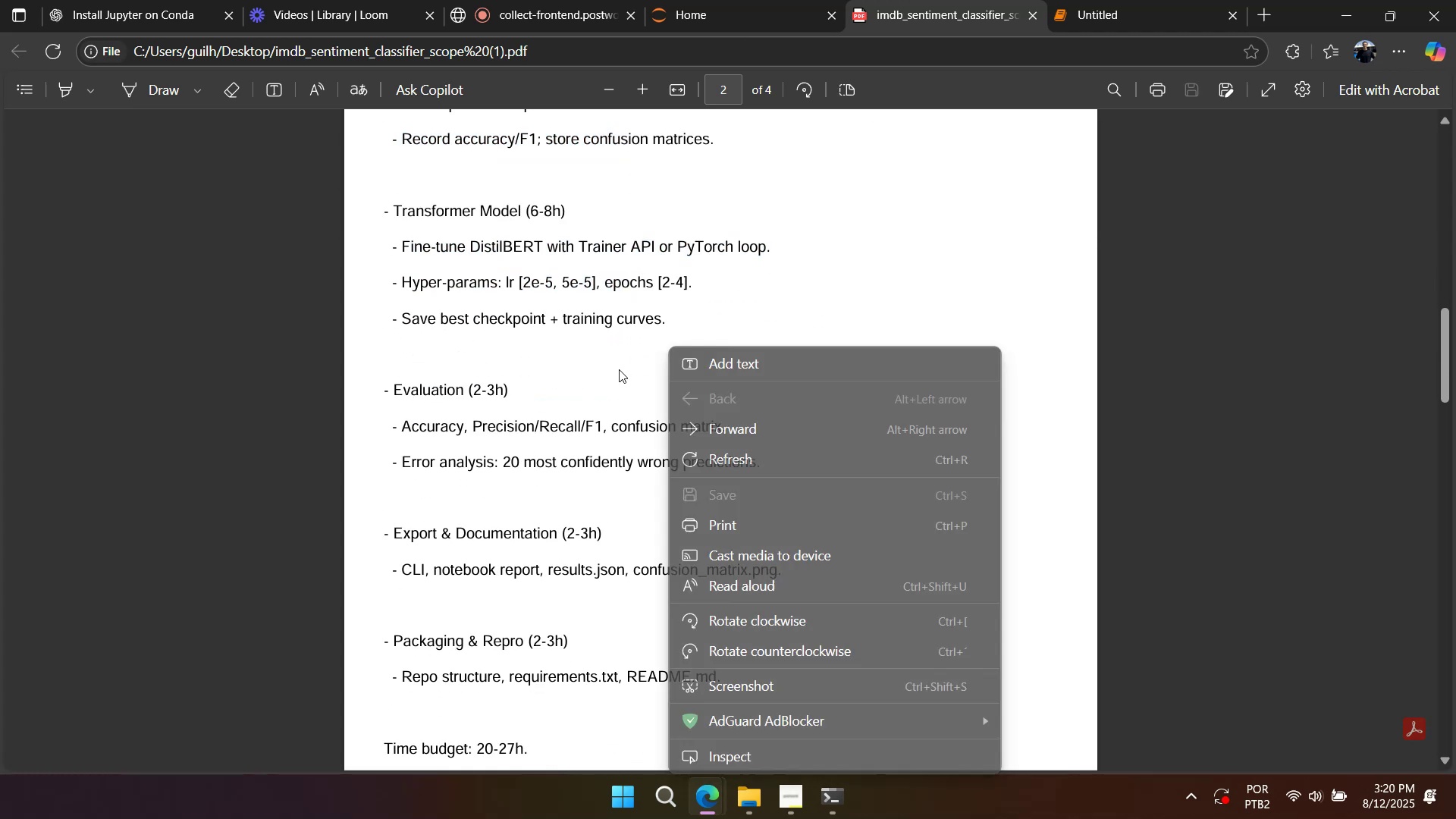 
left_click([619, 369])
 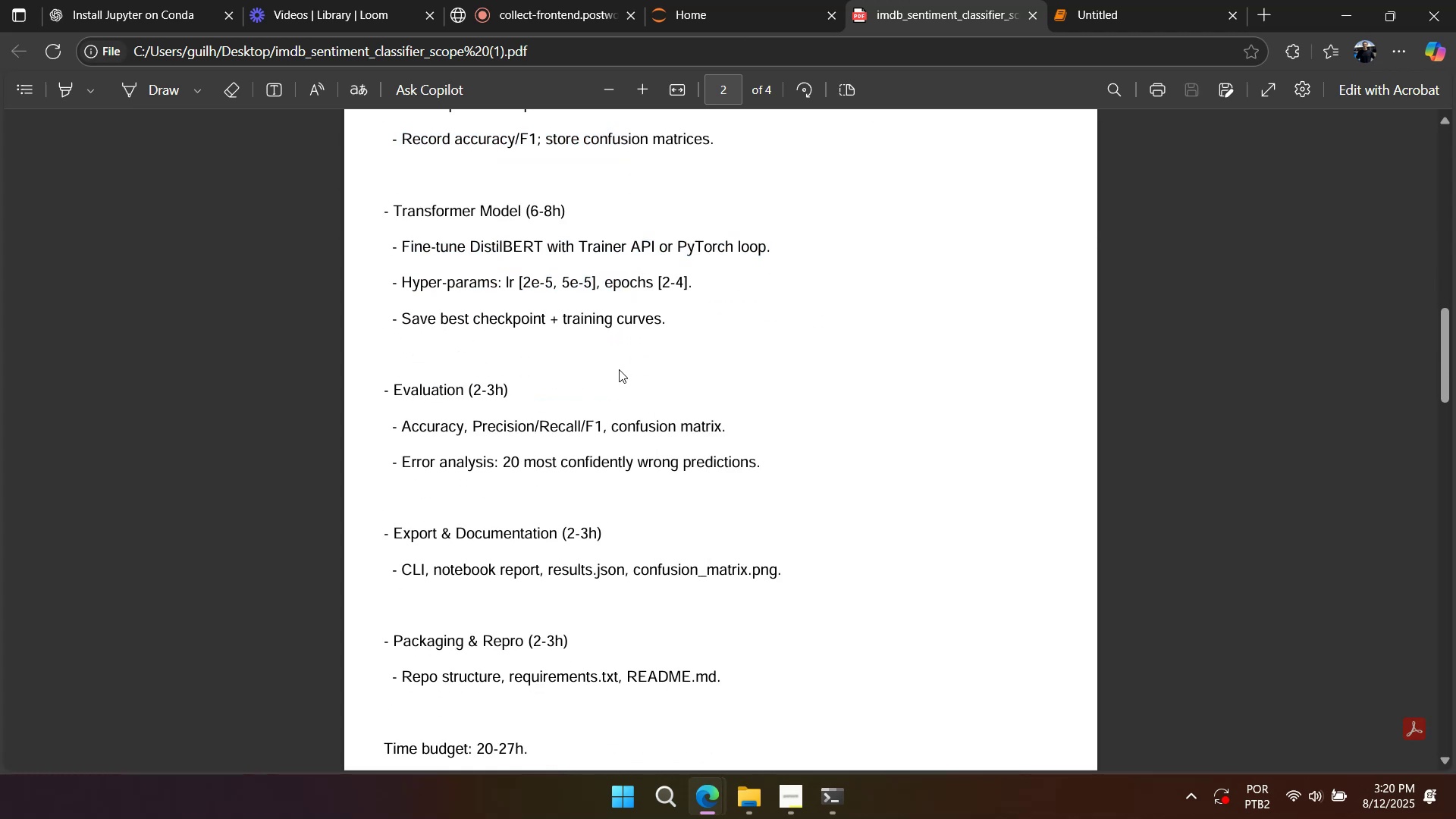 
right_click([619, 369])
 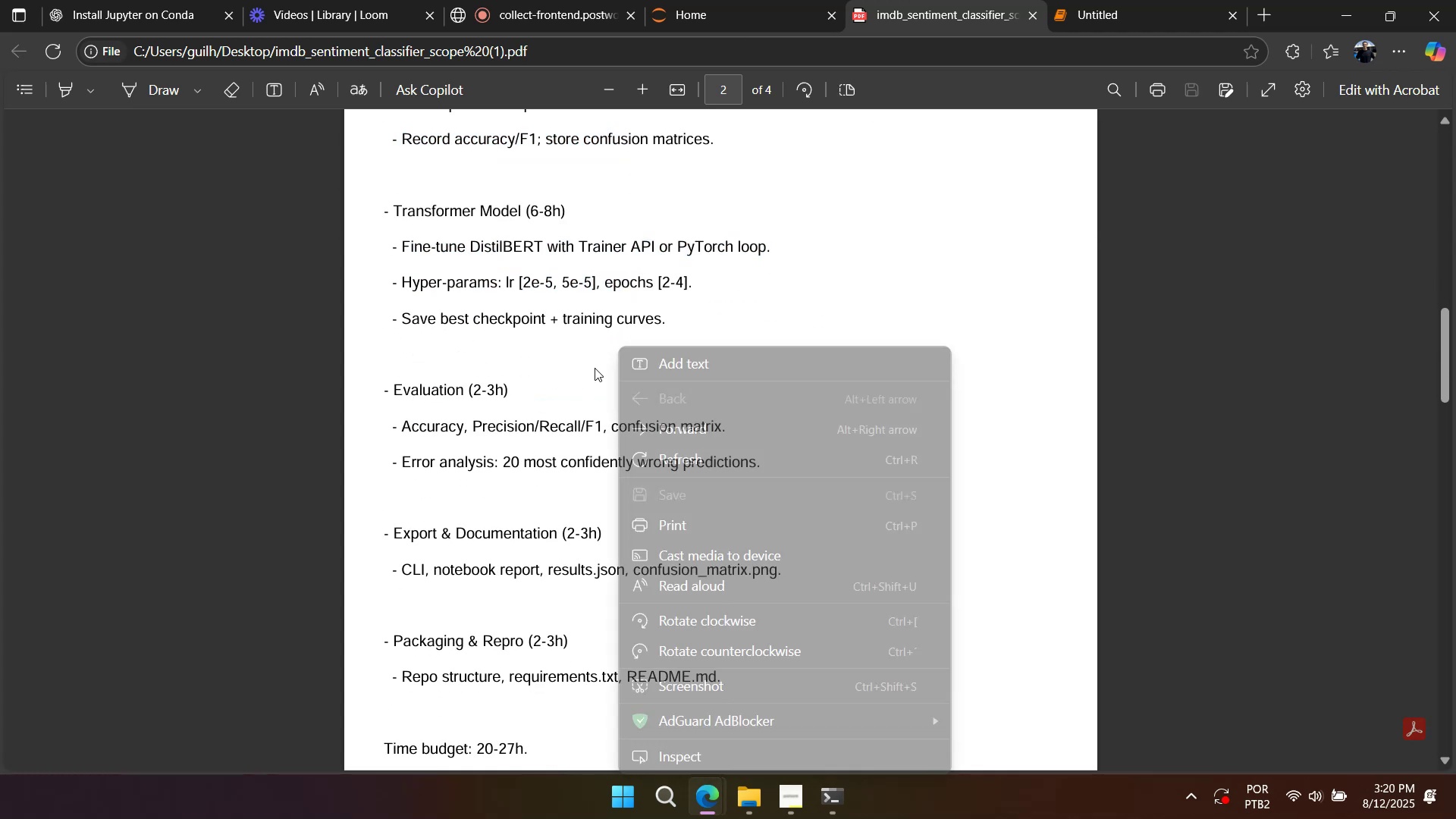 
left_click([595, 368])
 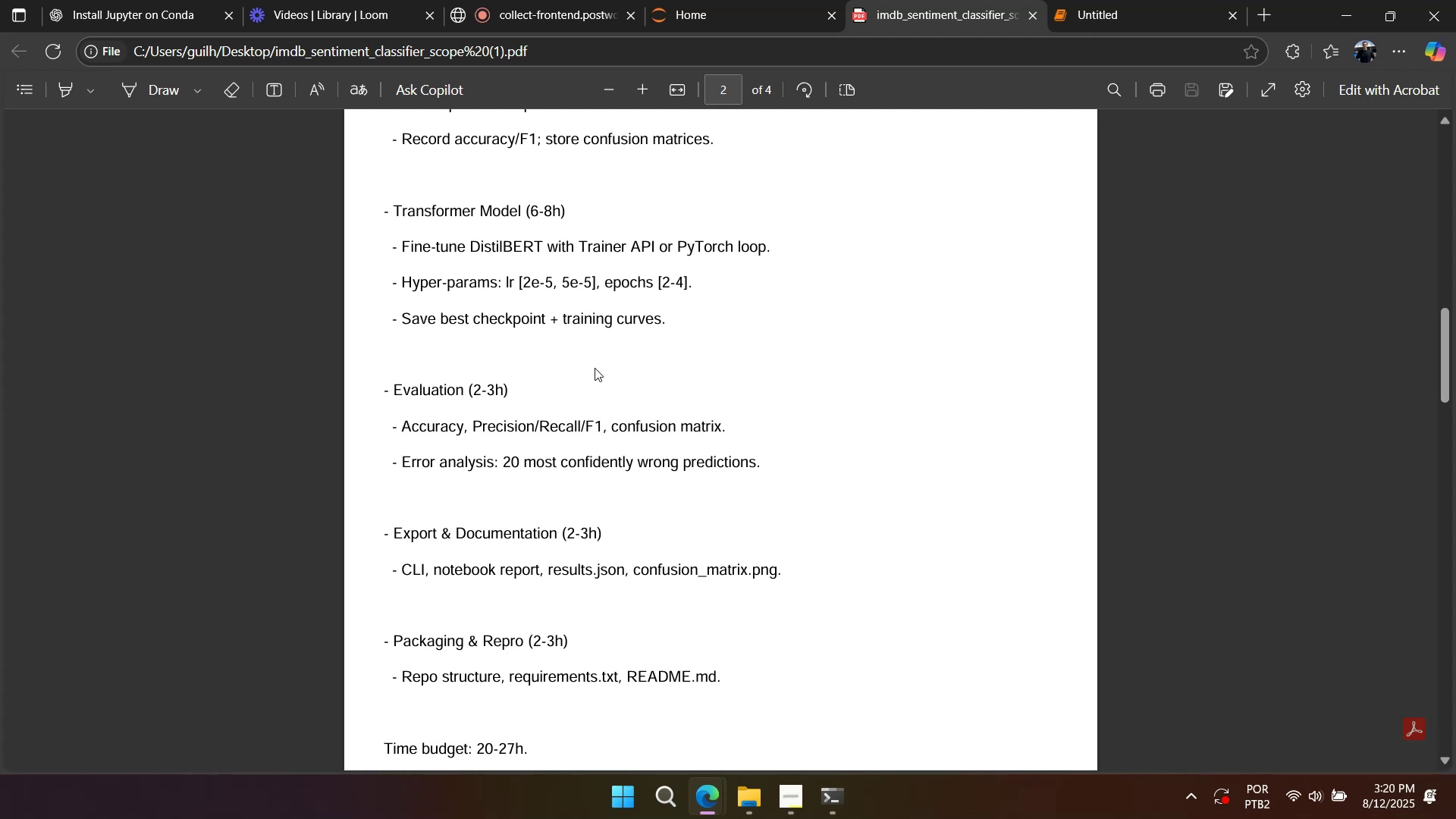 
wait(5.69)
 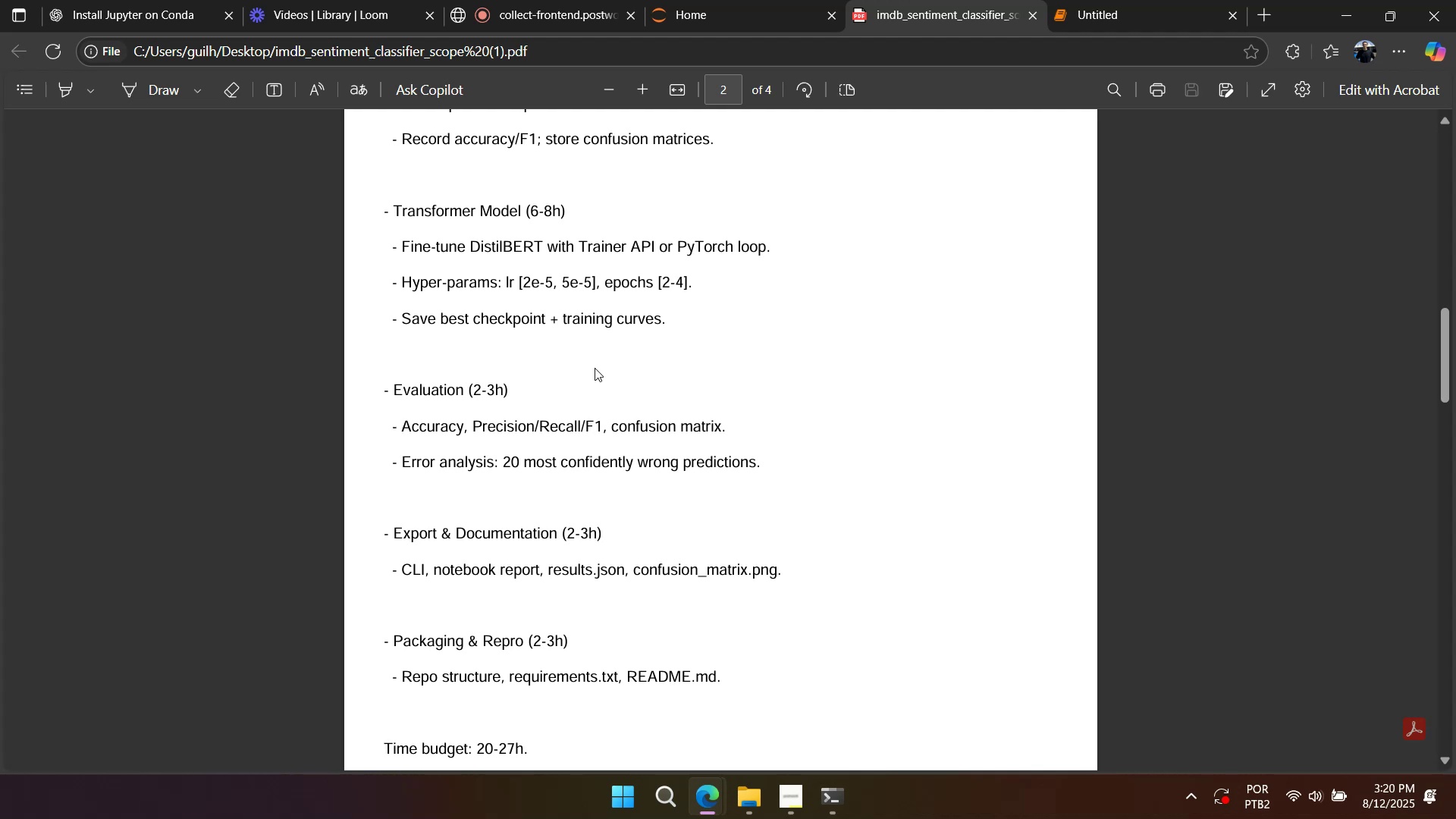 
scroll: coordinate [668, 420], scroll_direction: down, amount: 4.0
 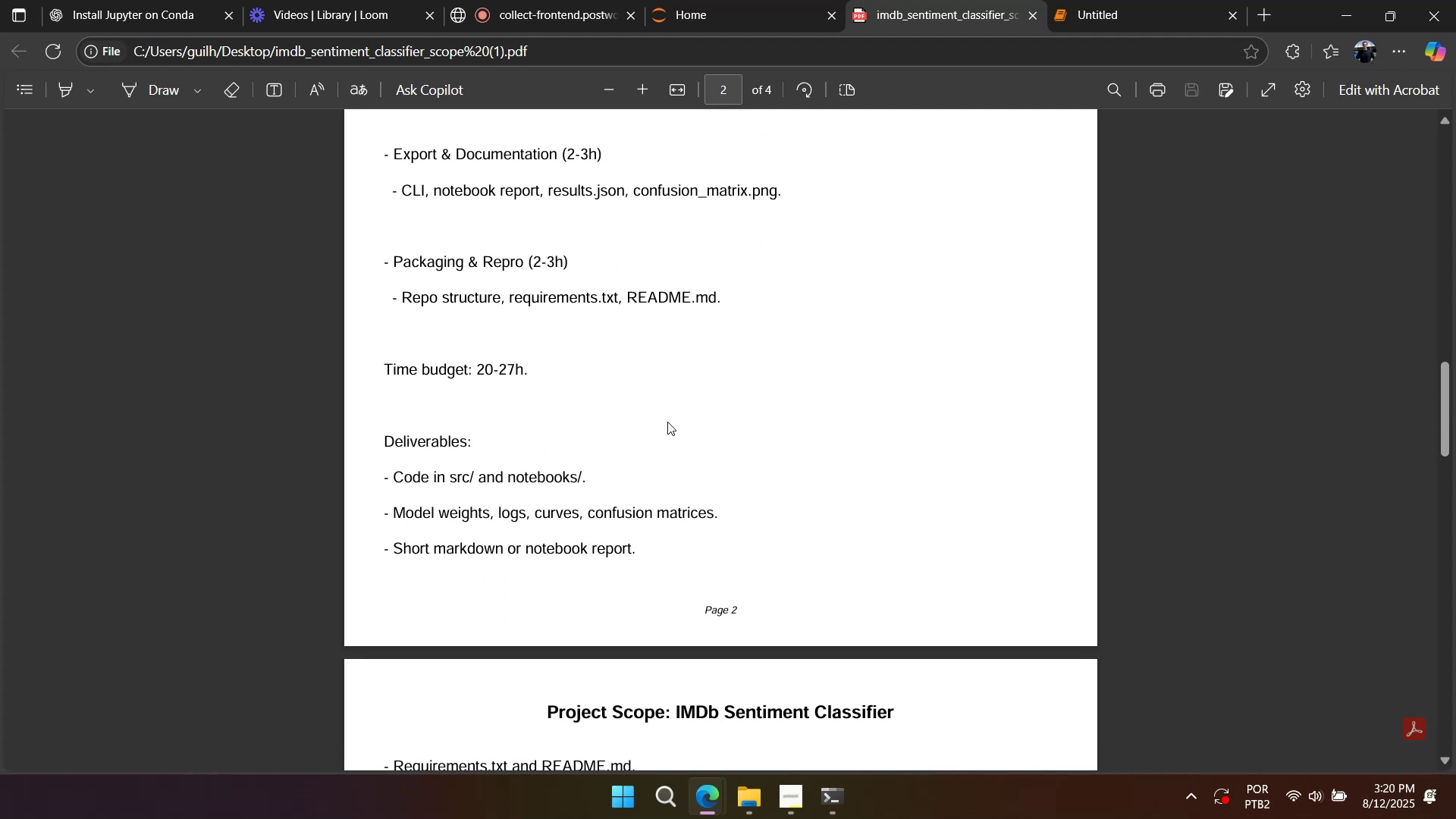 
scroll: coordinate [667, 423], scroll_direction: up, amount: 12.0
 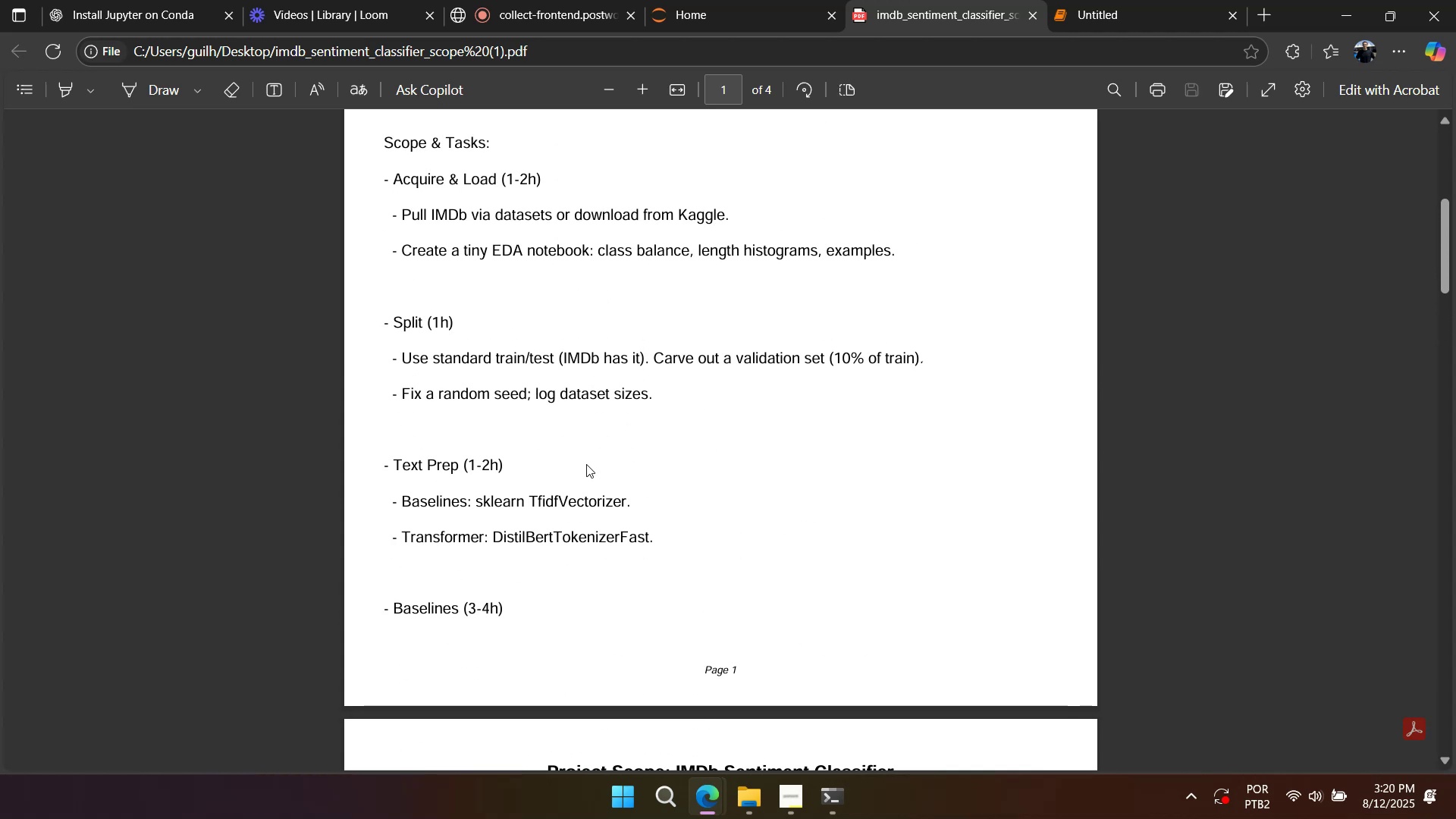 
right_click([729, 445])
 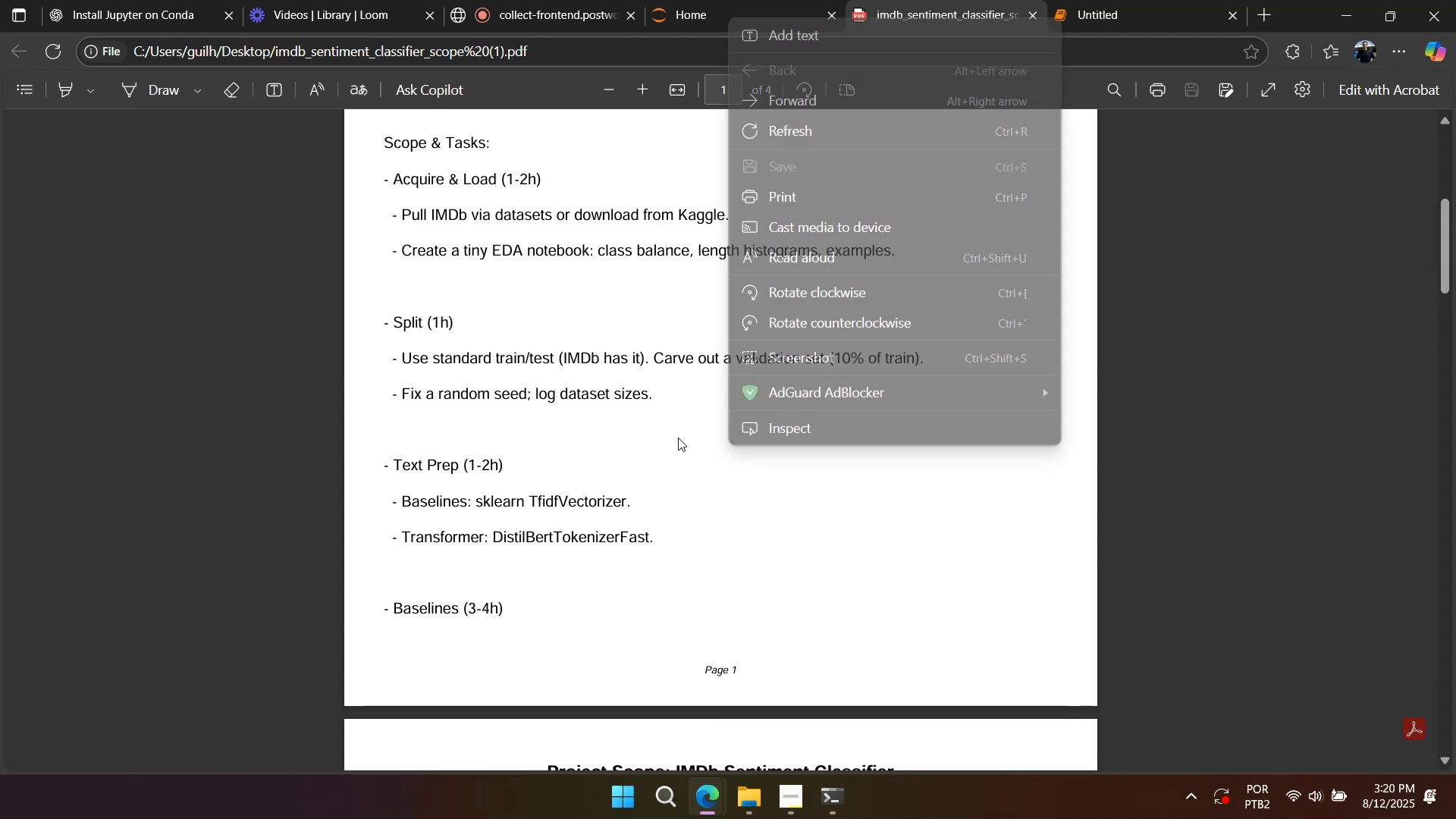 
left_click([678, 438])
 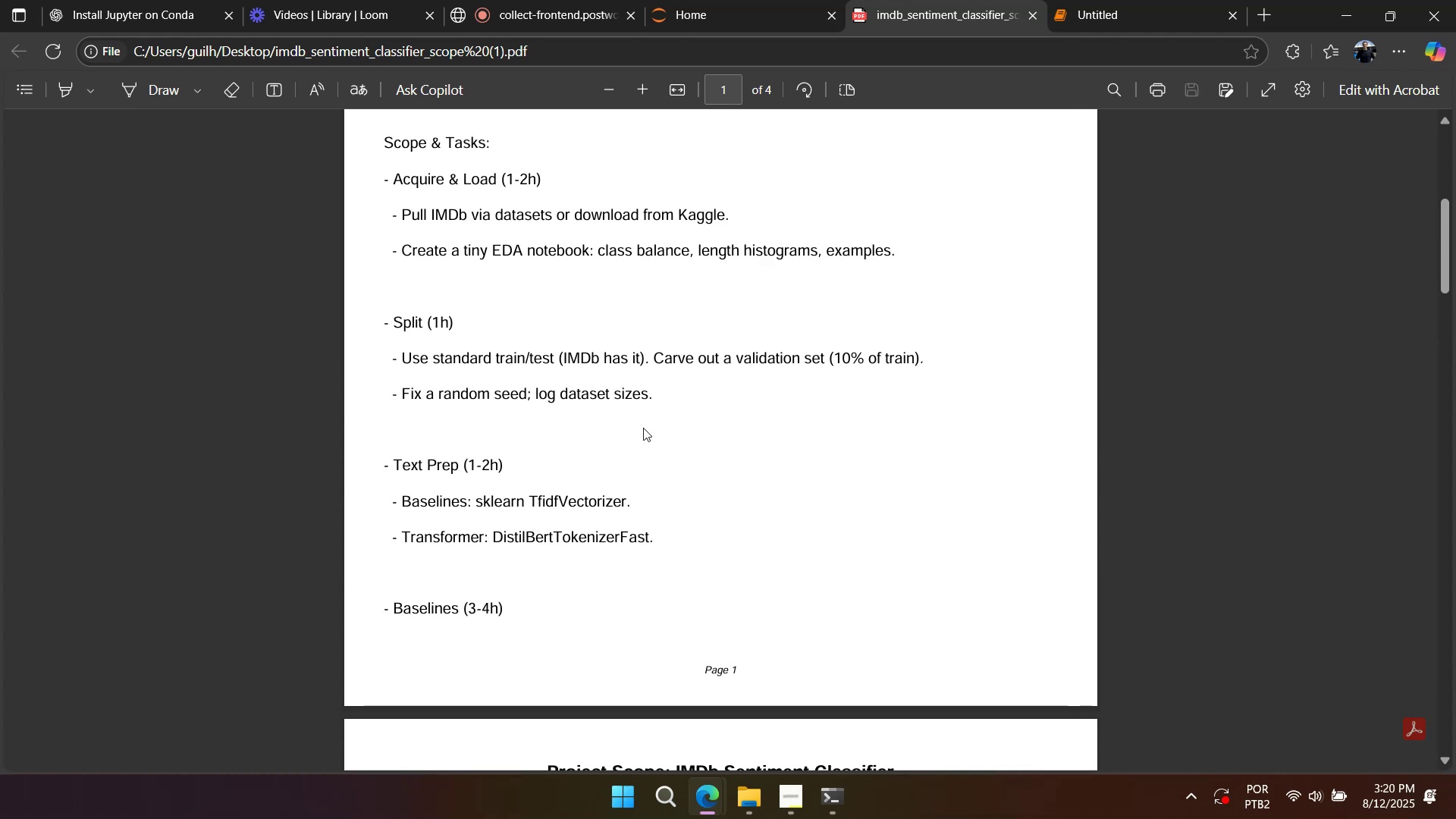 
scroll: coordinate [511, 287], scroll_direction: up, amount: 3.0
 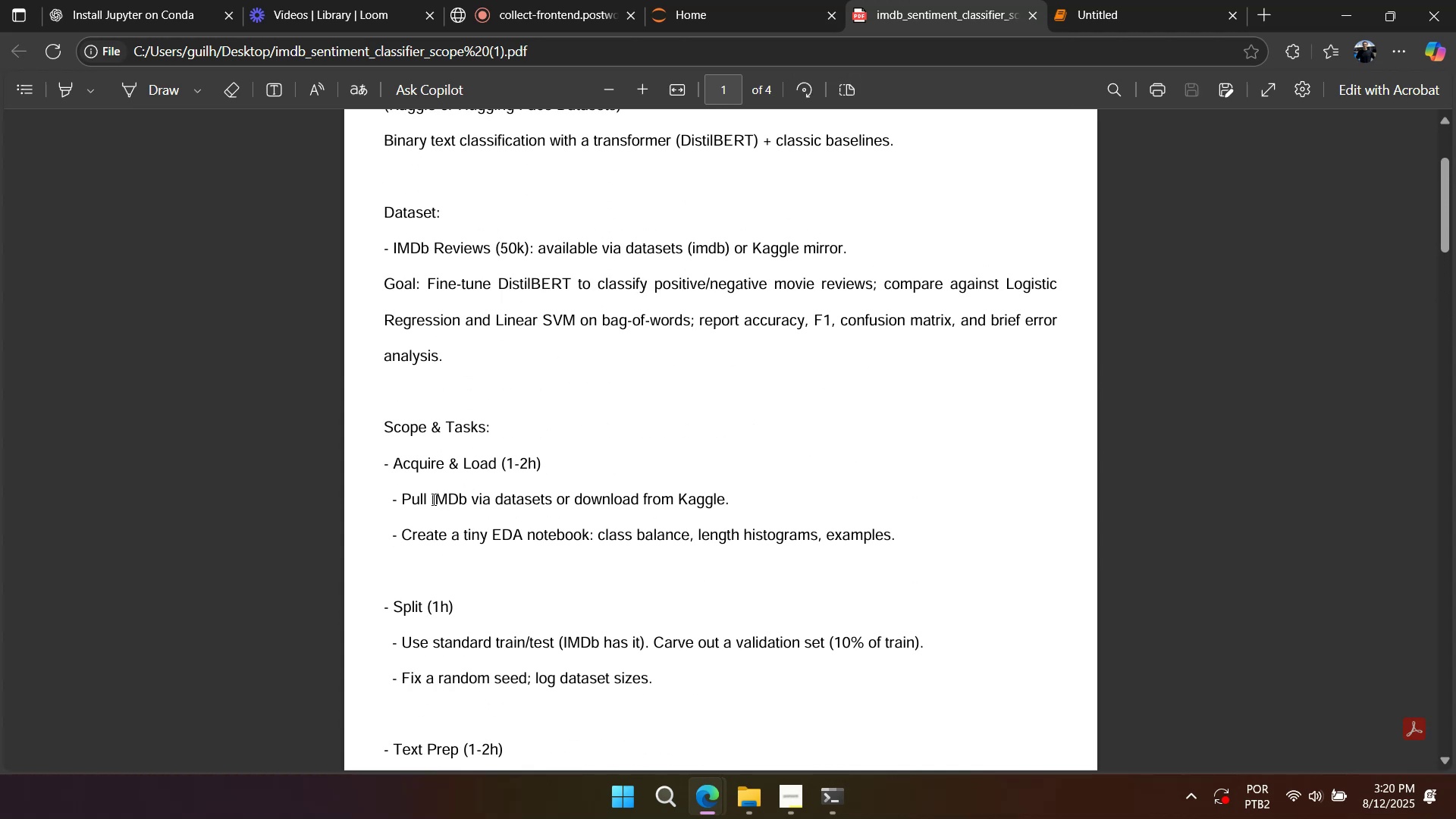 
wait(6.44)
 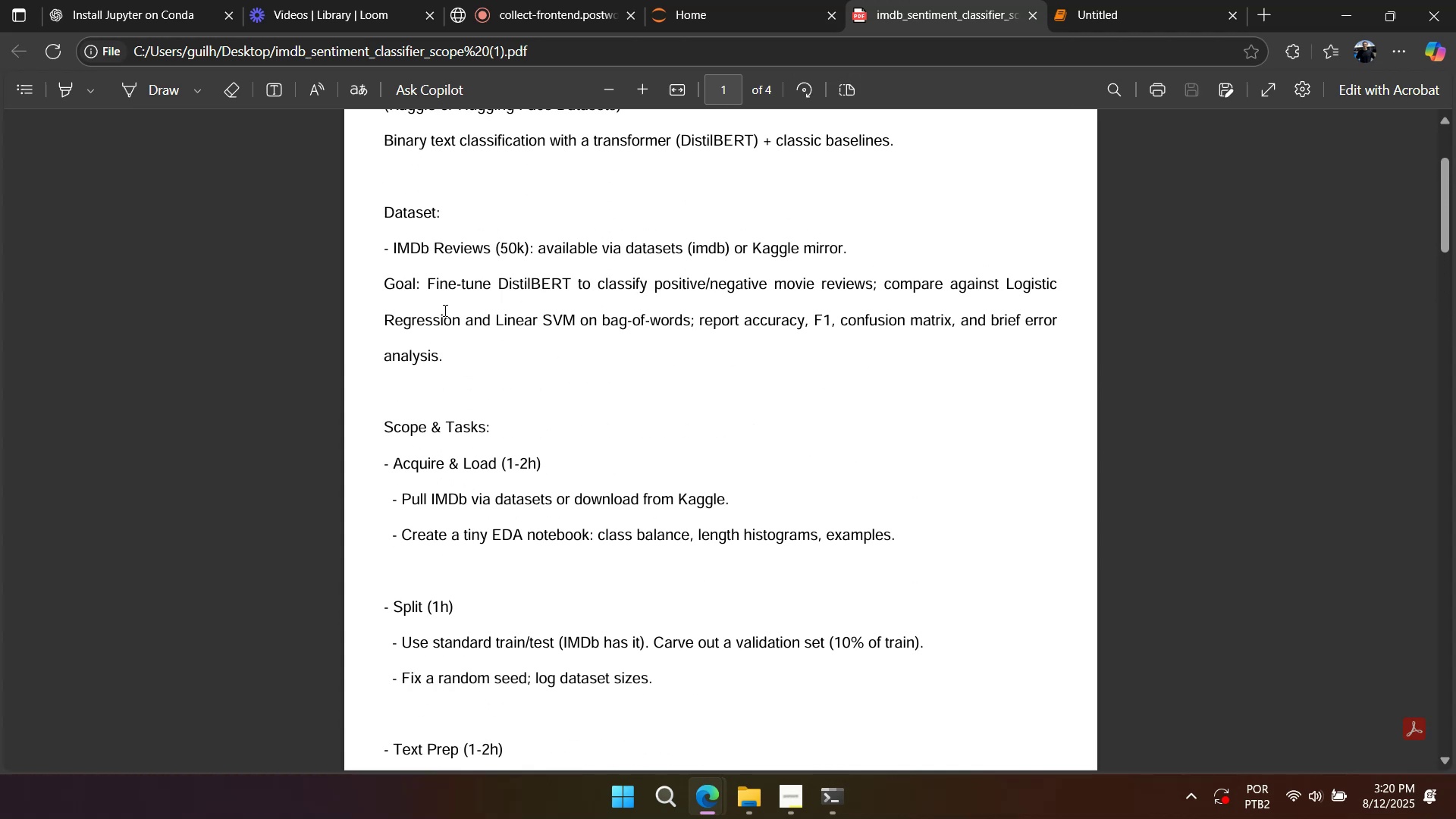 
scroll: coordinate [491, 499], scroll_direction: down, amount: 3.0
 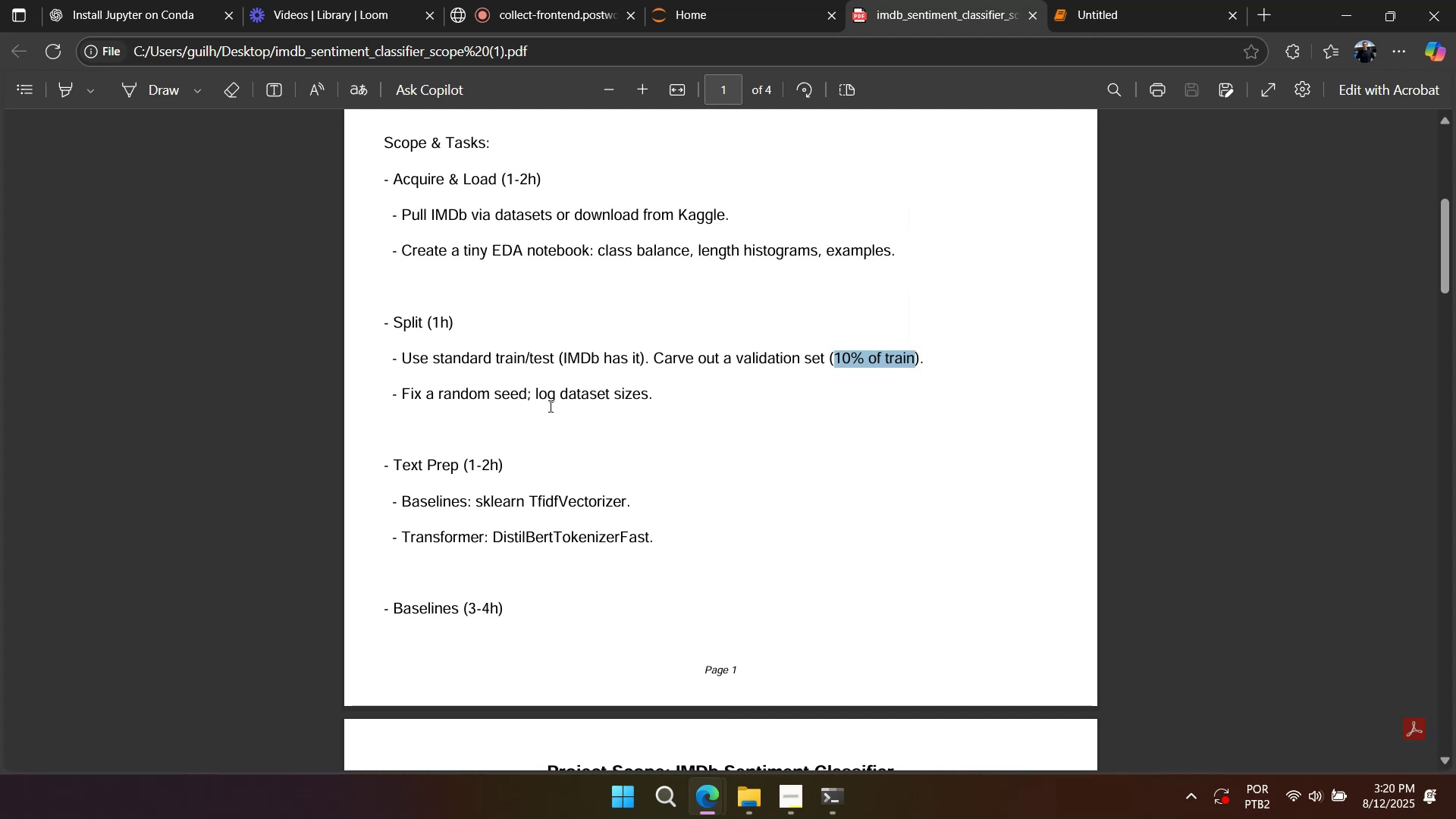 
wait(17.17)
 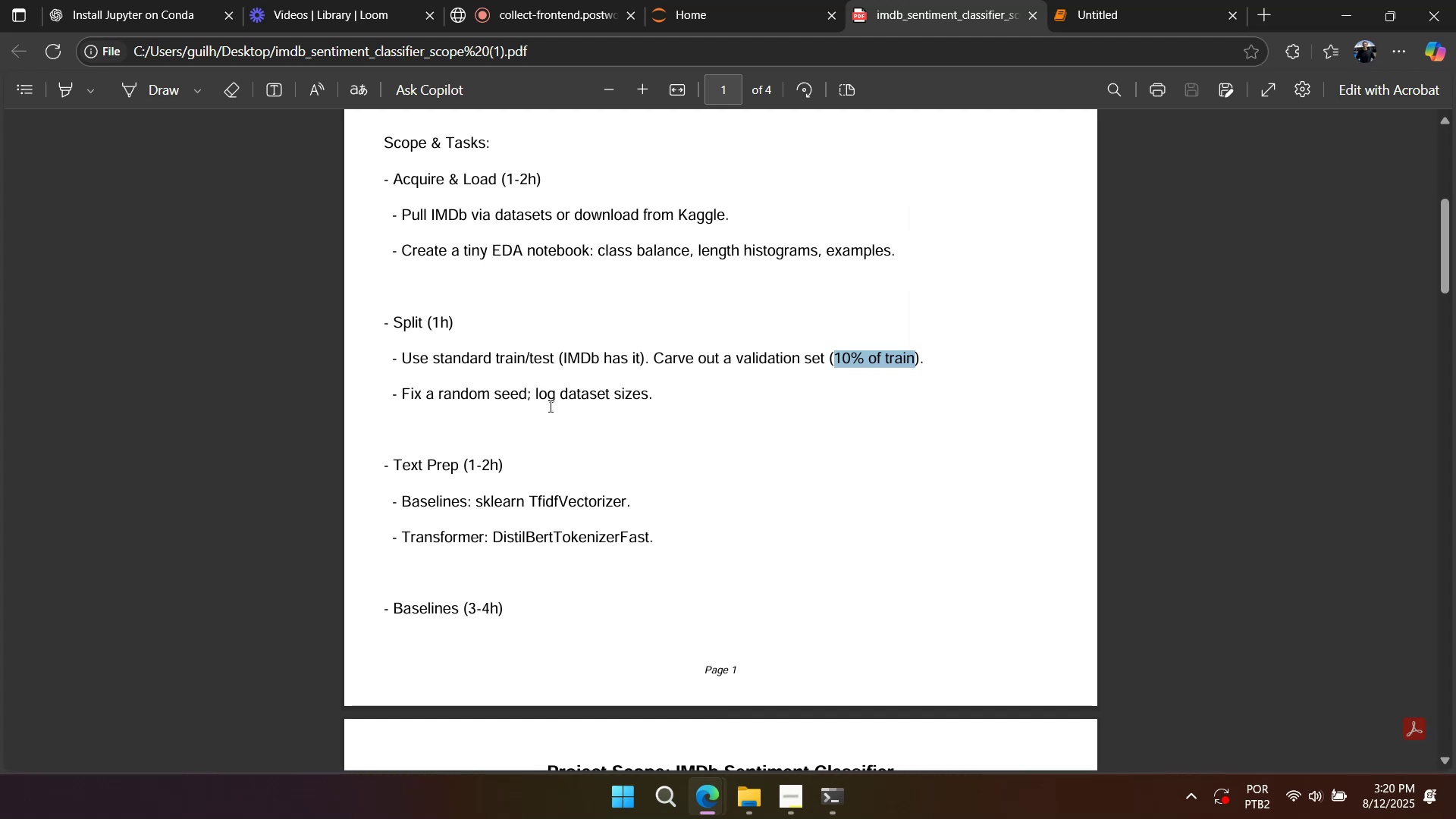 
left_click([1077, 25])
 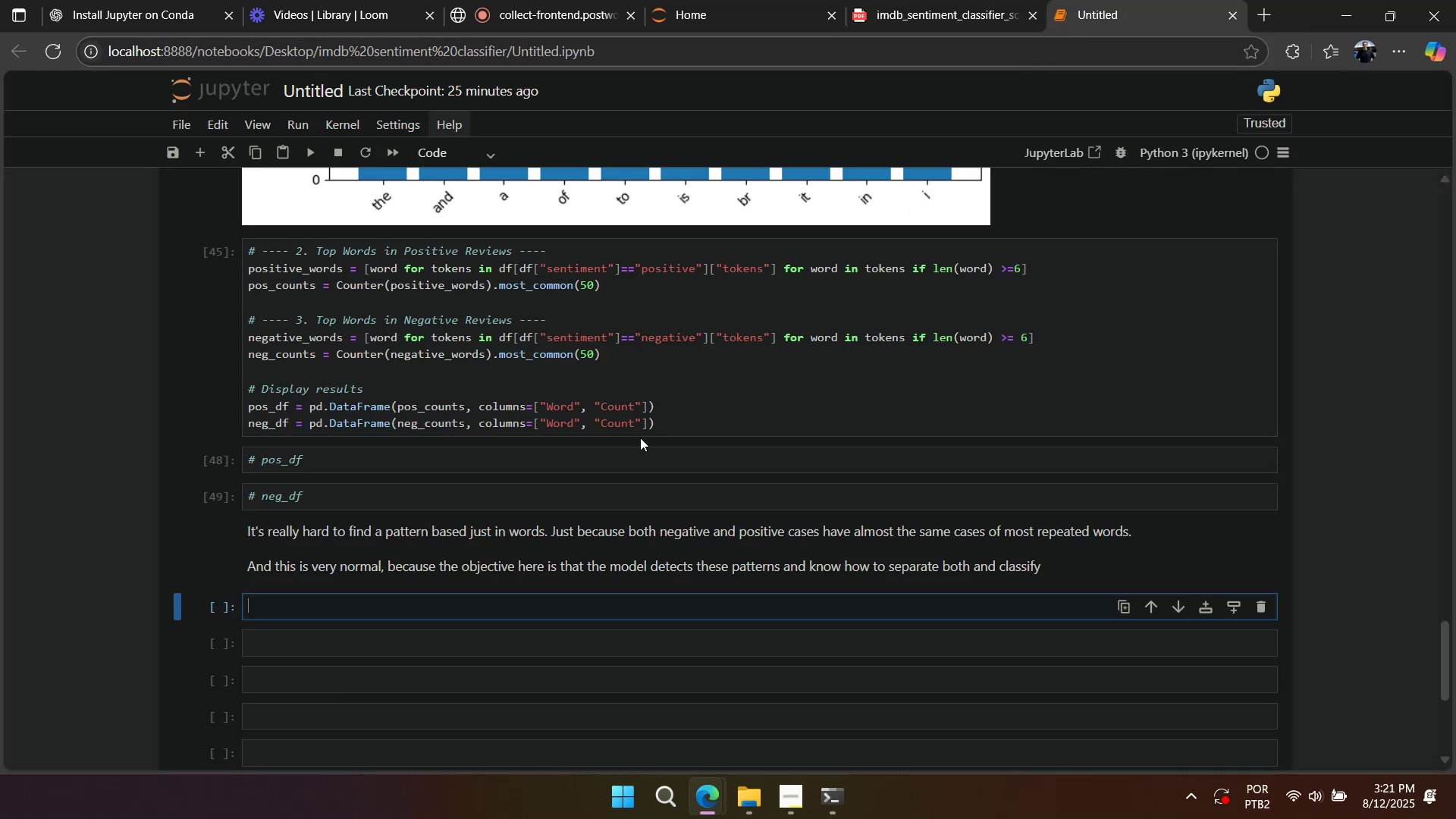 
scroll: coordinate [640, 438], scroll_direction: down, amount: 5.0
 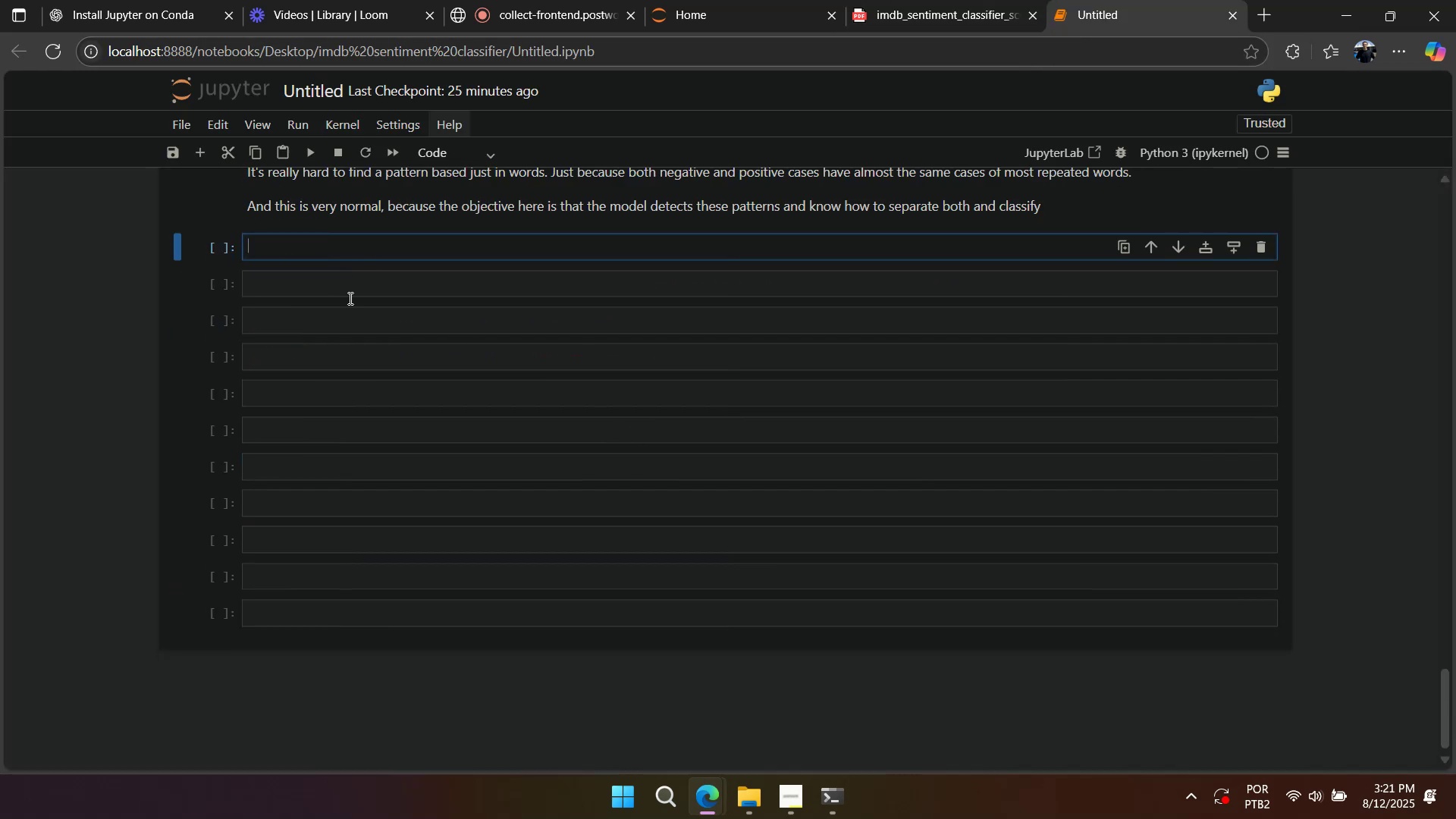 
double_click([347, 317])
 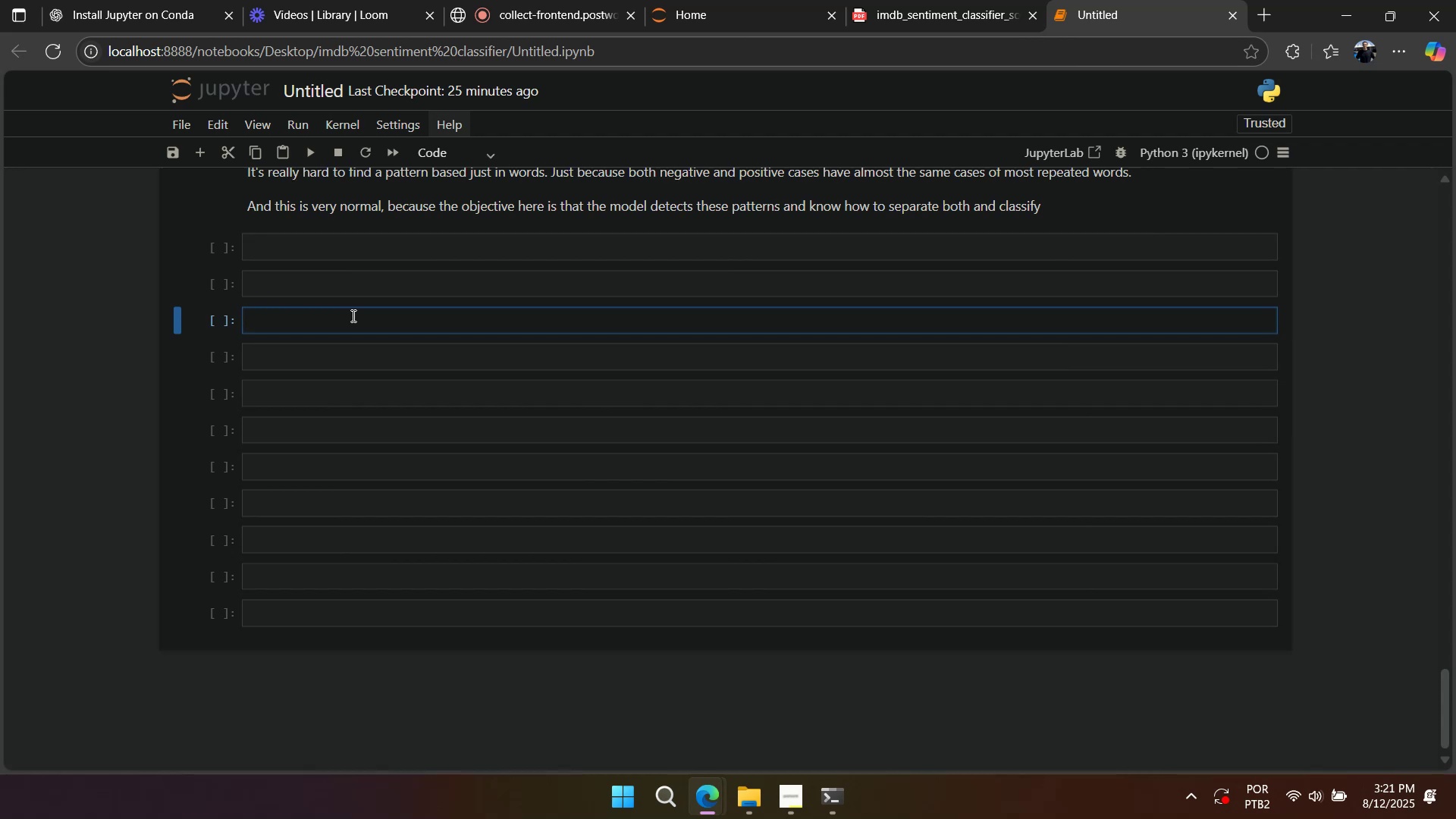 
type(df)
 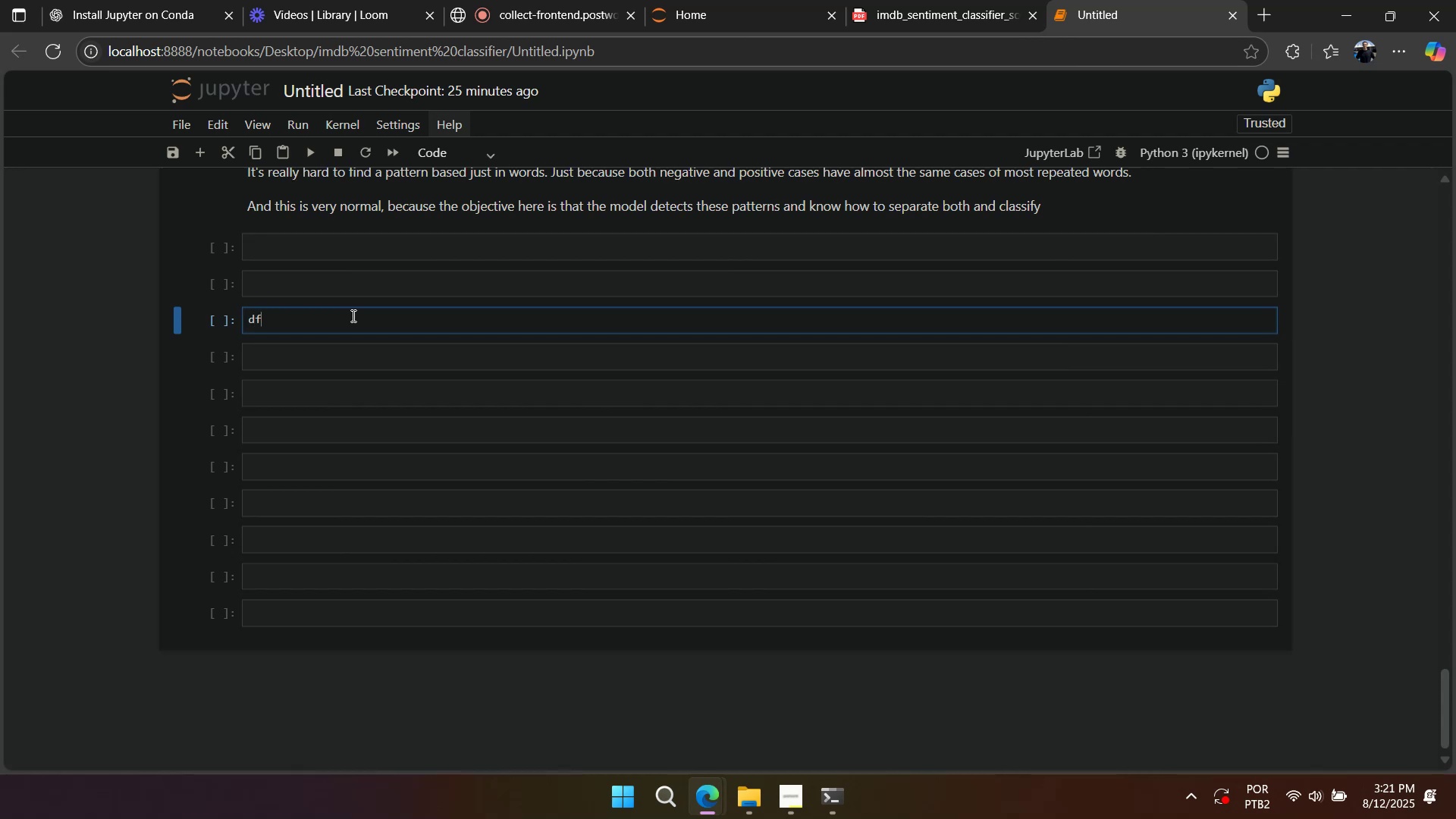 
key(Shift+Enter)
 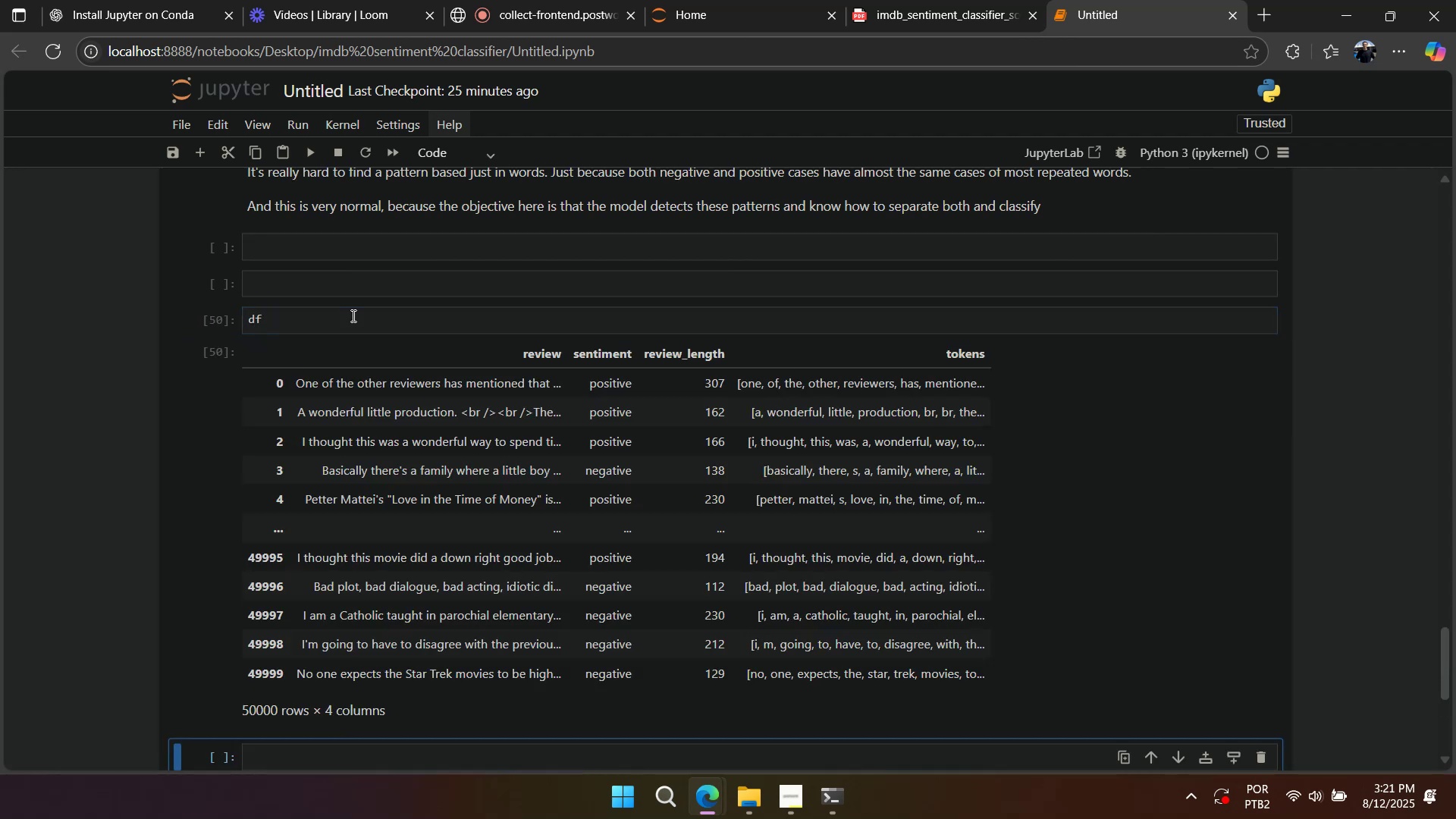 
scroll: coordinate [356, 319], scroll_direction: down, amount: 2.0
 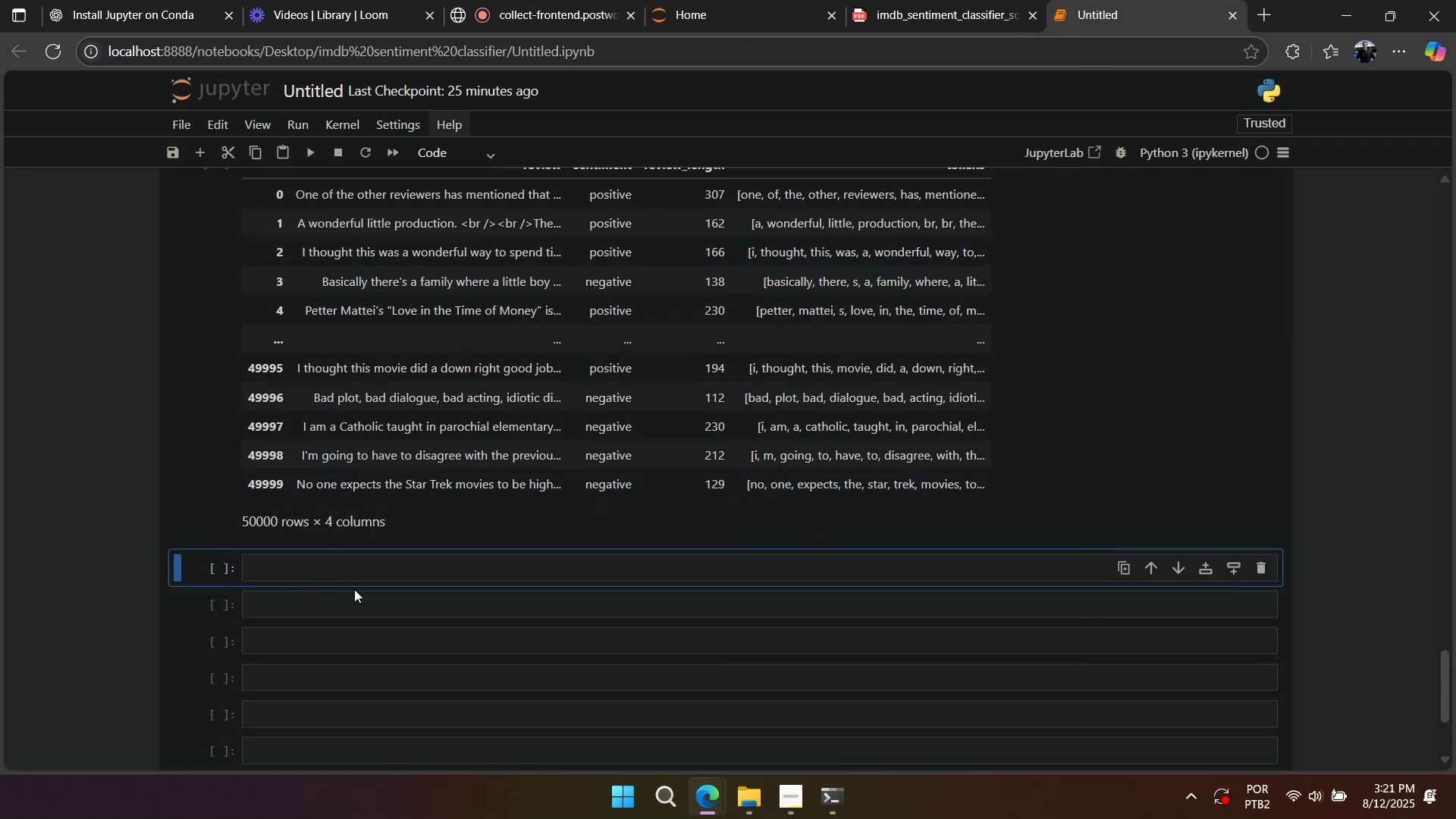 
double_click([366, 601])
 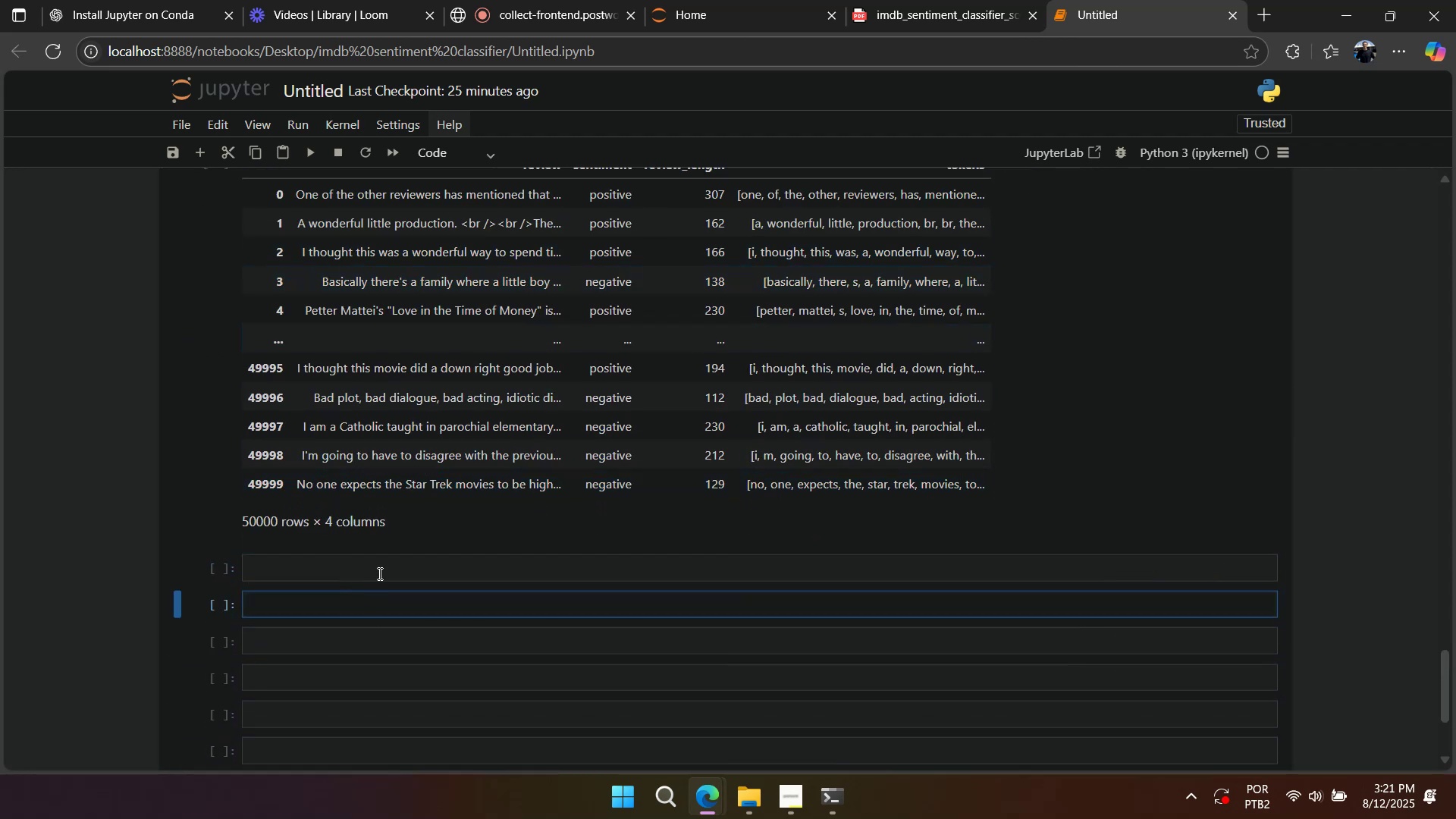 
type(df_train)
 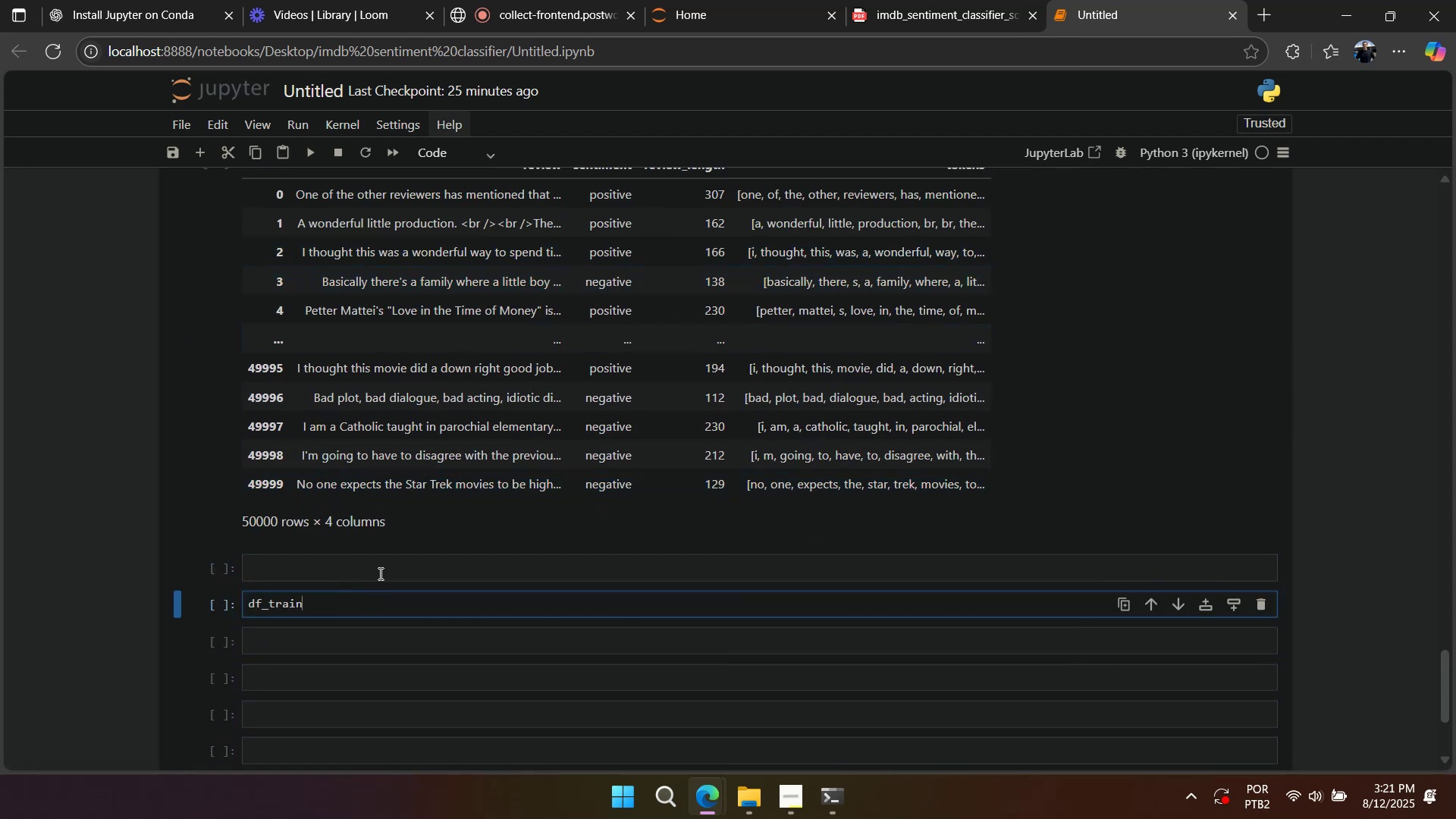 
key(Shift+Enter)
 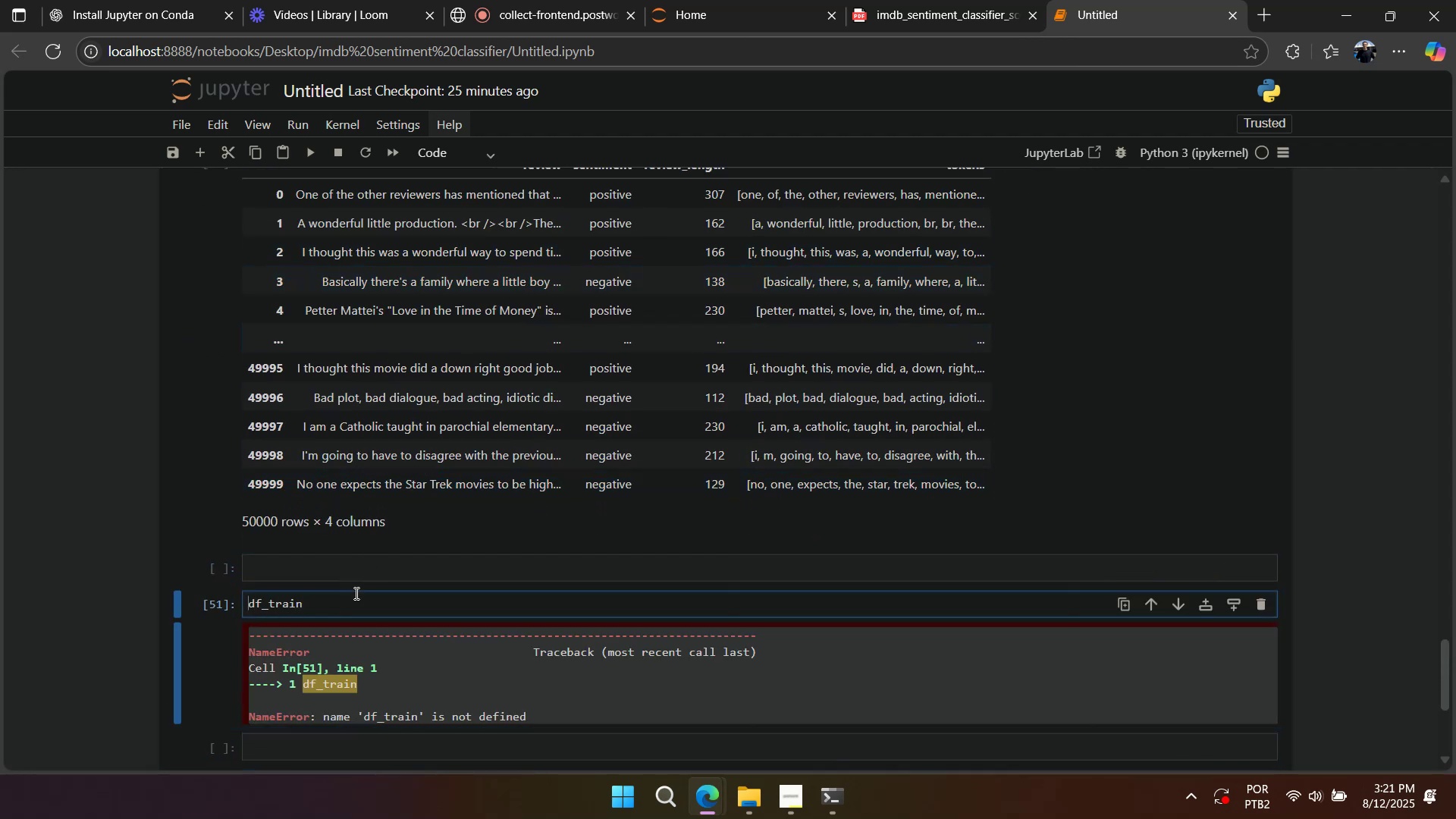 
key(ArrowRight)
 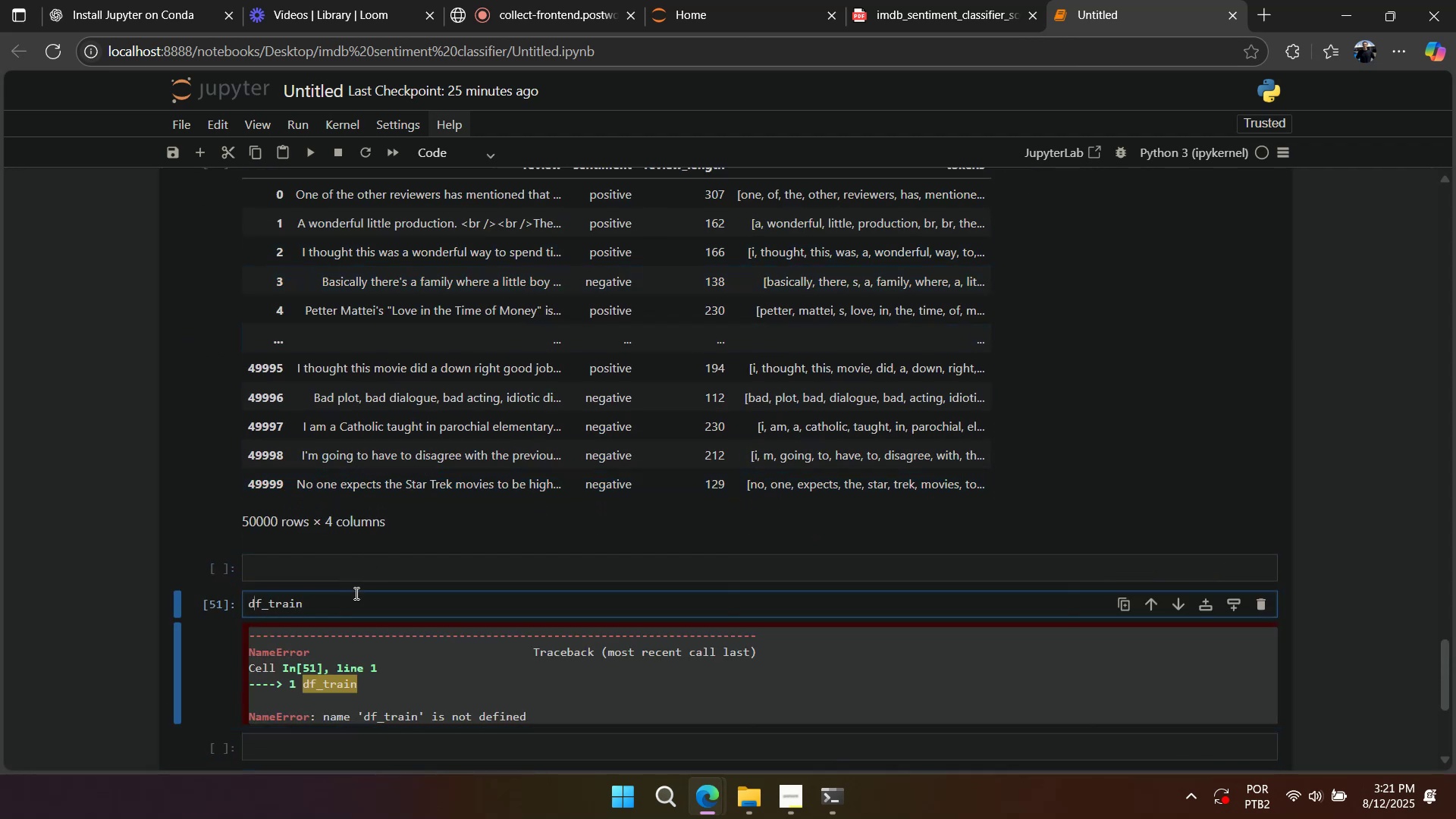 
key(ArrowRight)
 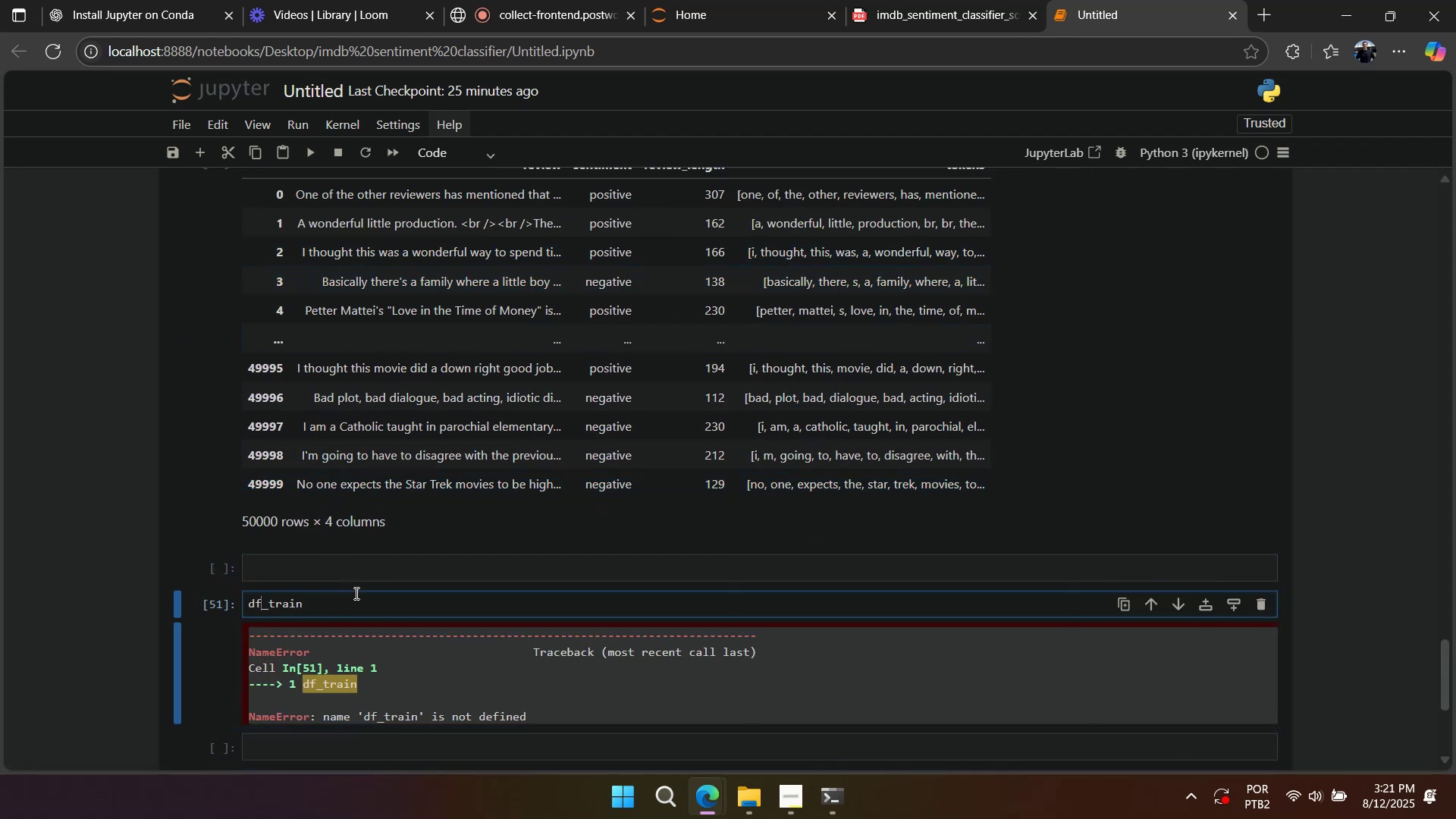 
key(ArrowRight)
 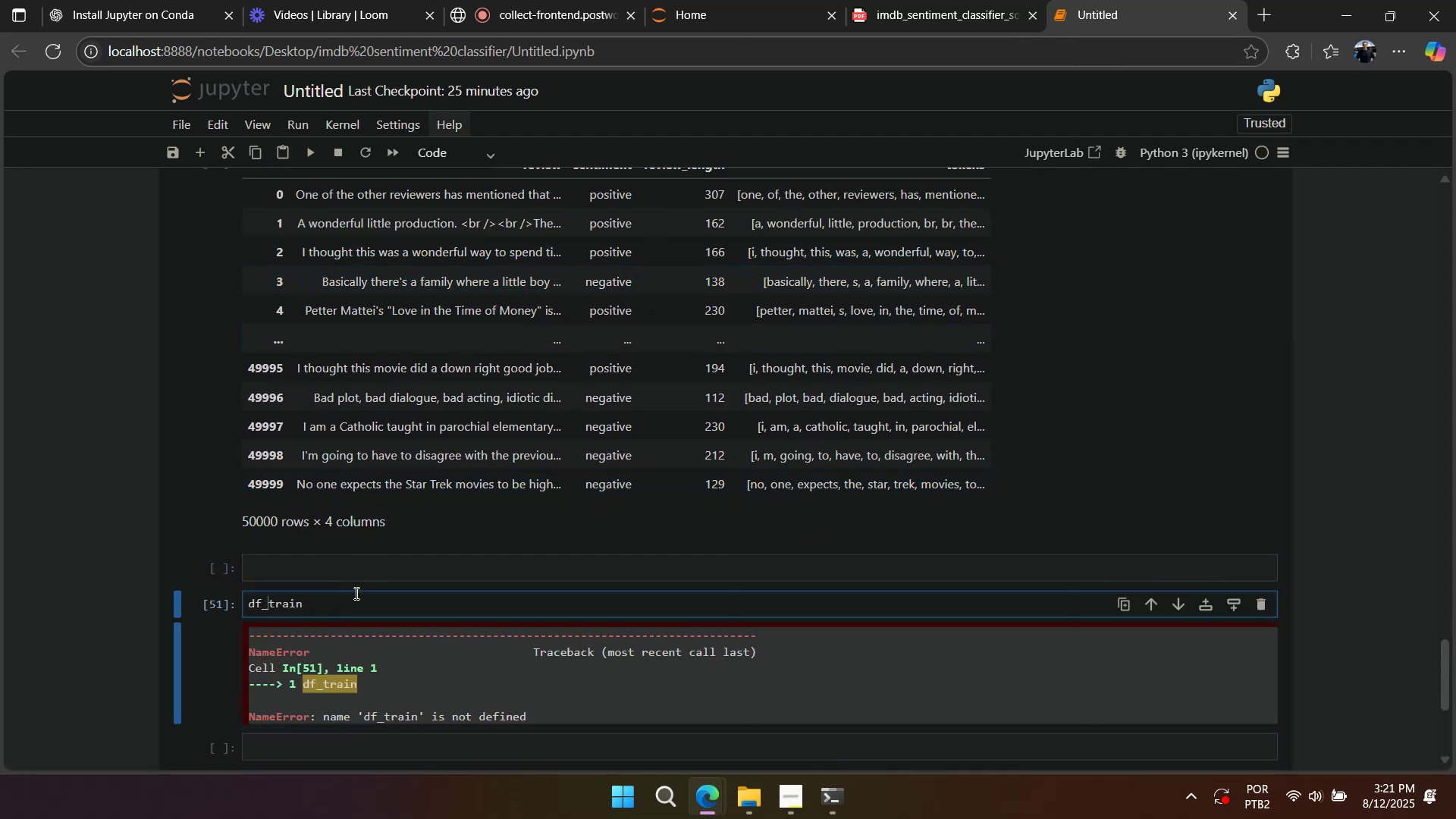 
key(ArrowRight)
 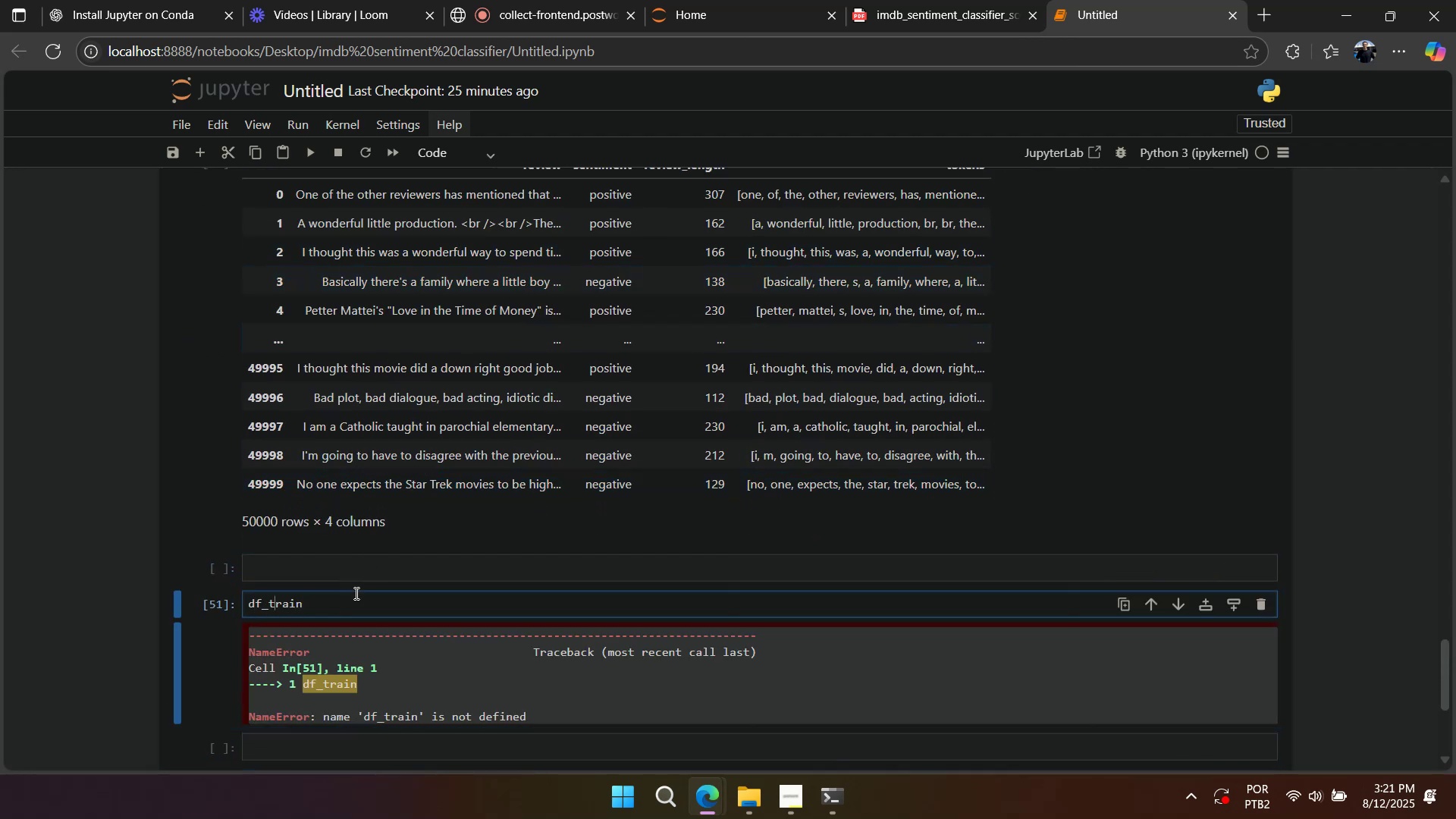 
key(ArrowRight)
 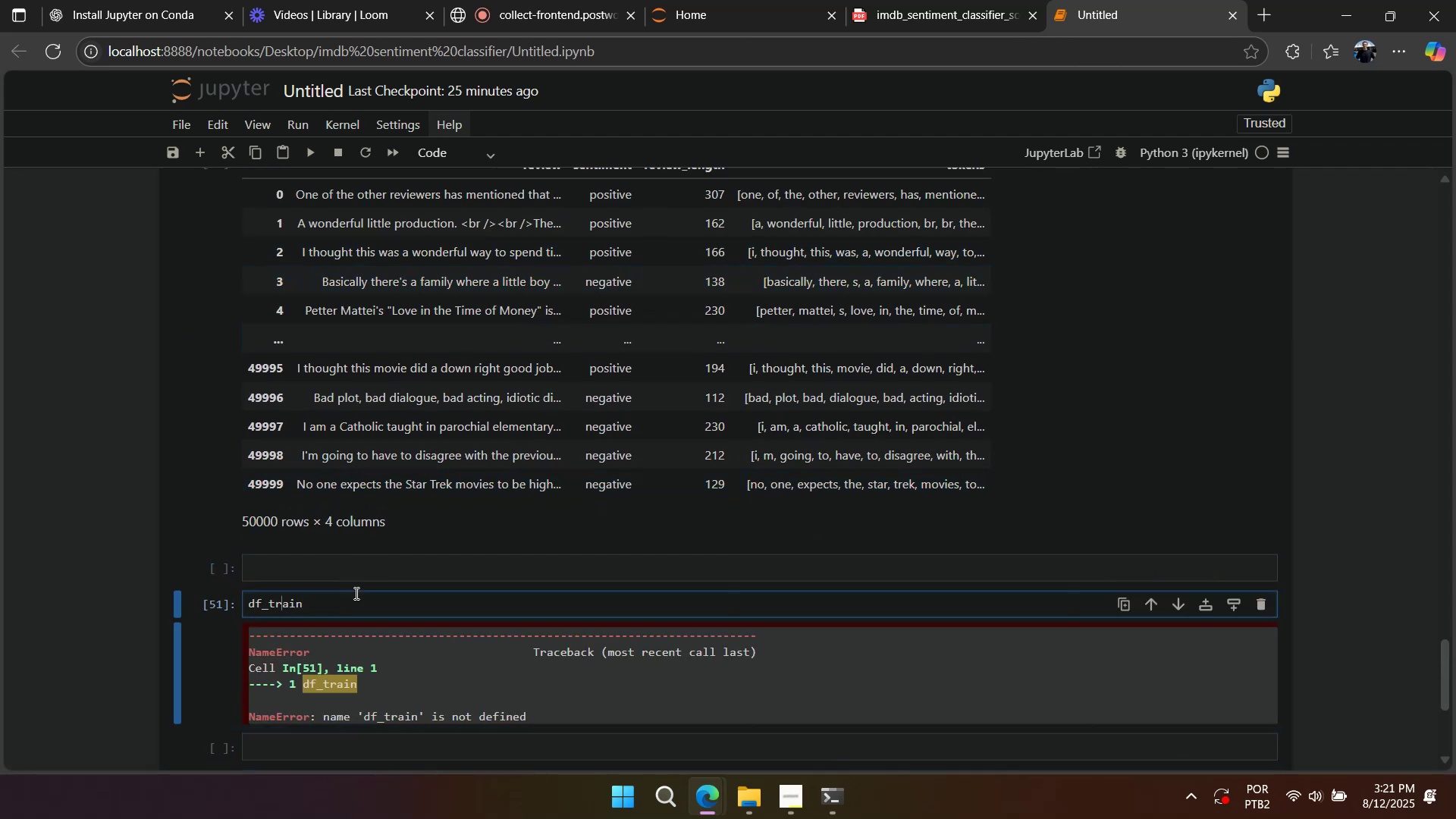 
key(ArrowRight)
 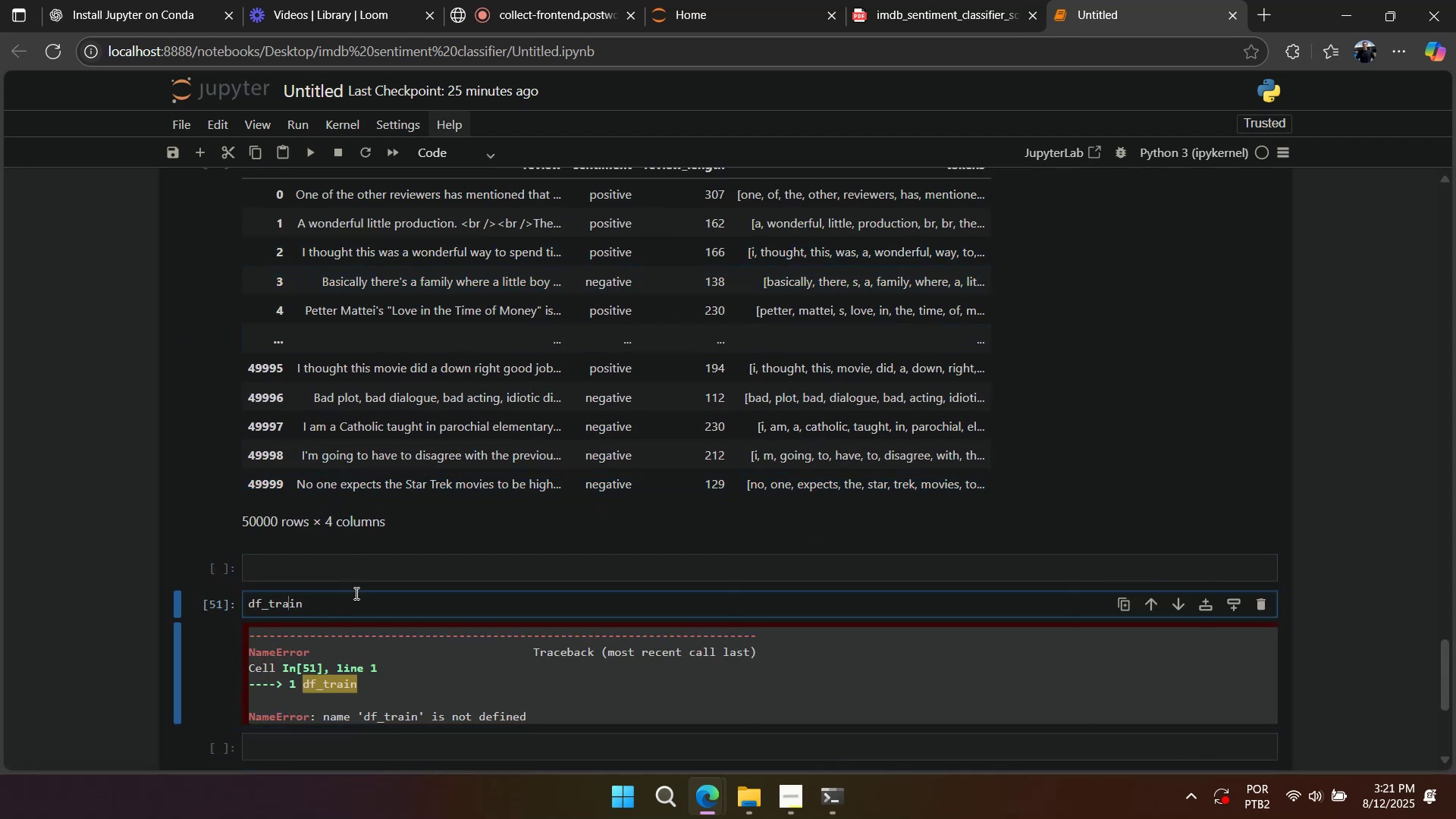 
key(ArrowRight)
 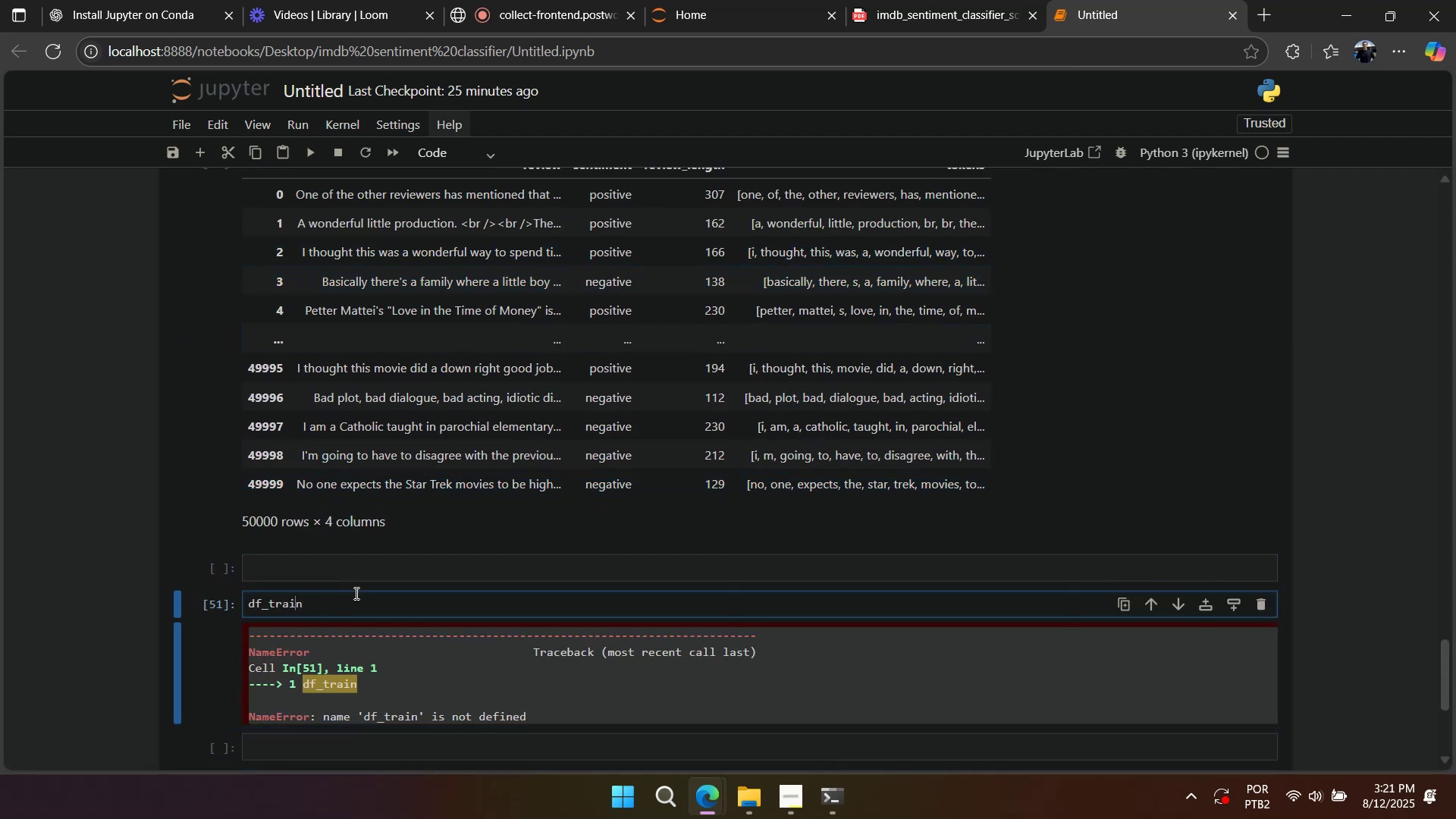 
key(ArrowRight)
 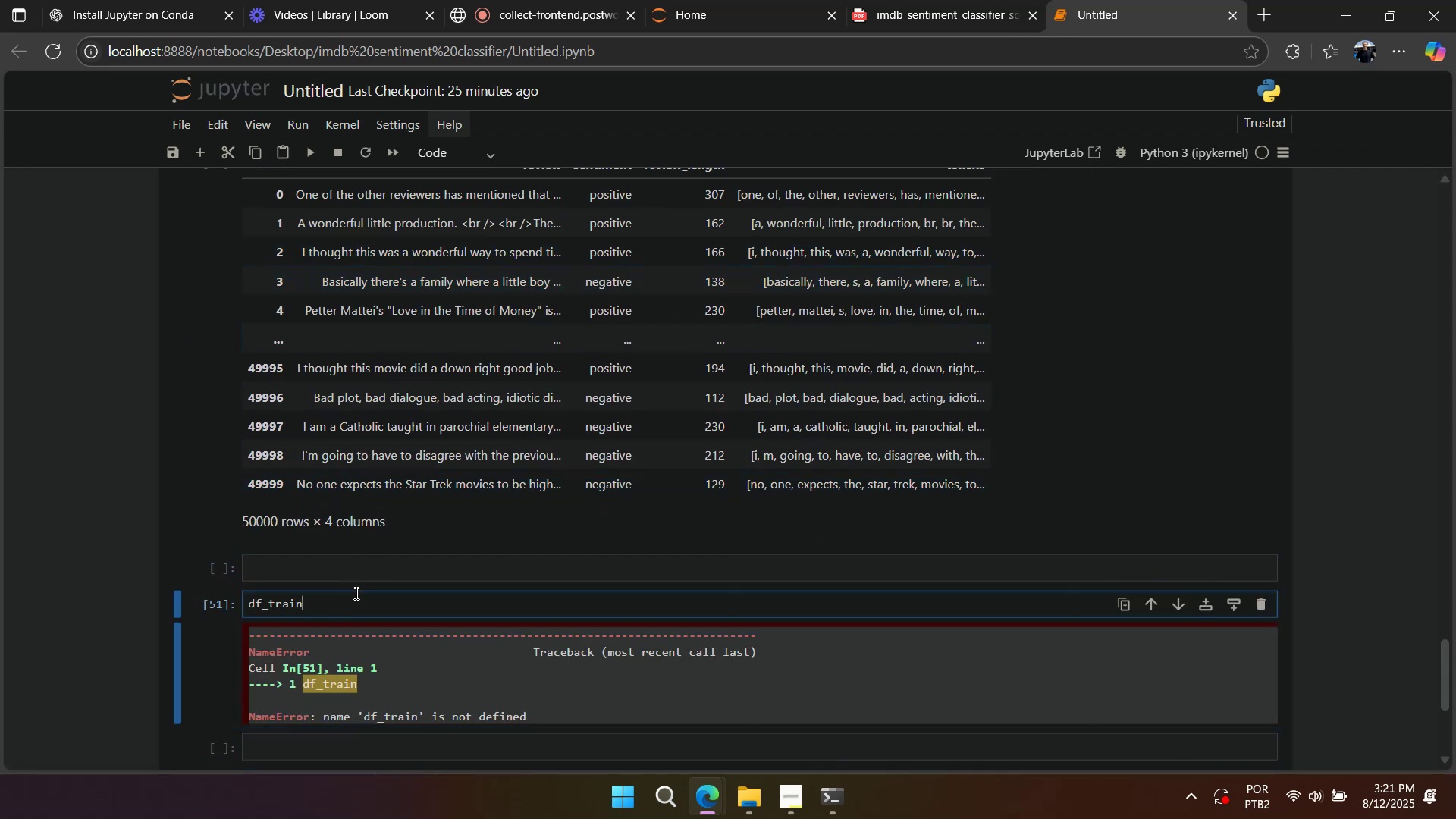 
key(ArrowRight)
 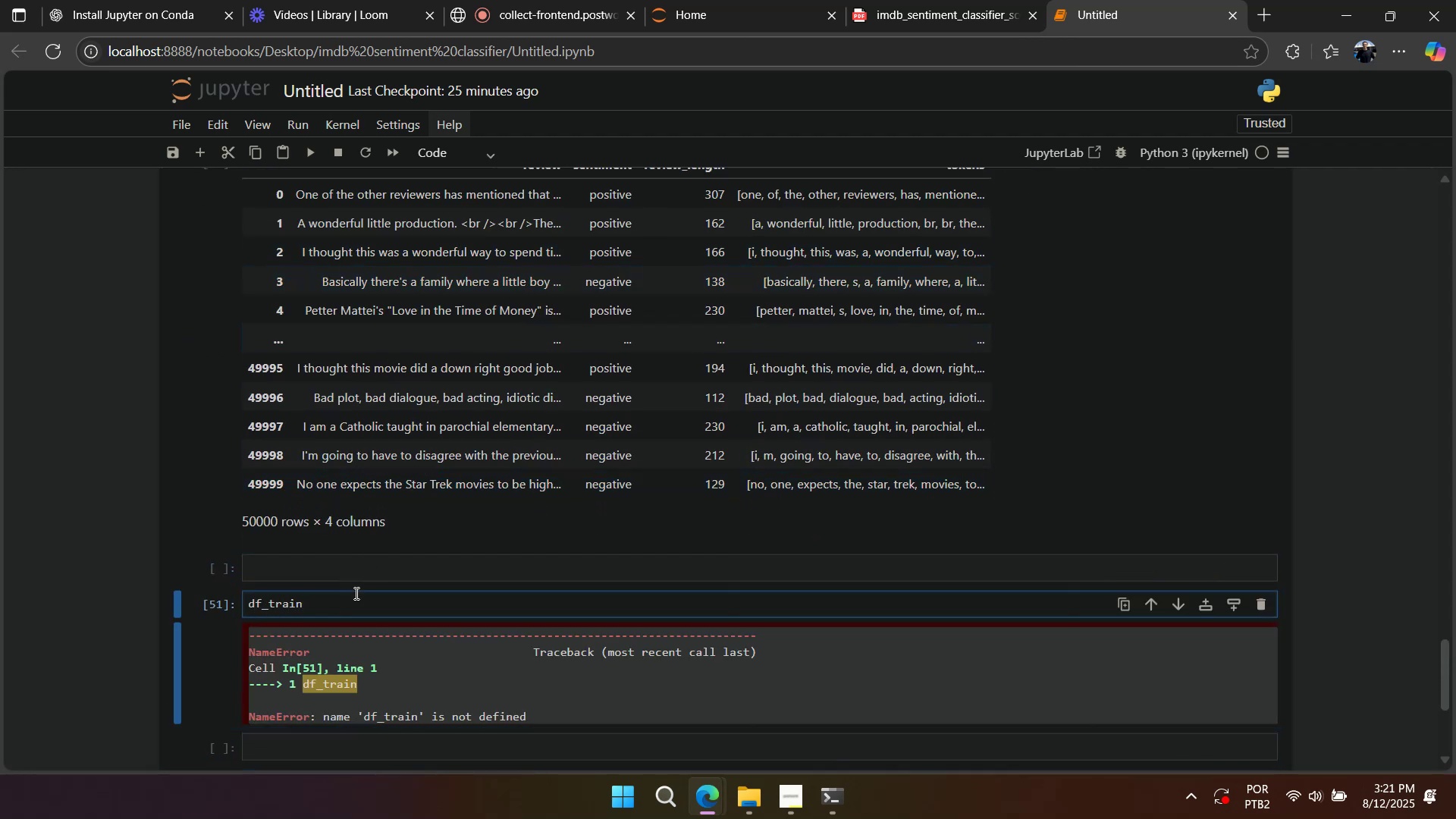 
key(Control+ControlLeft)
 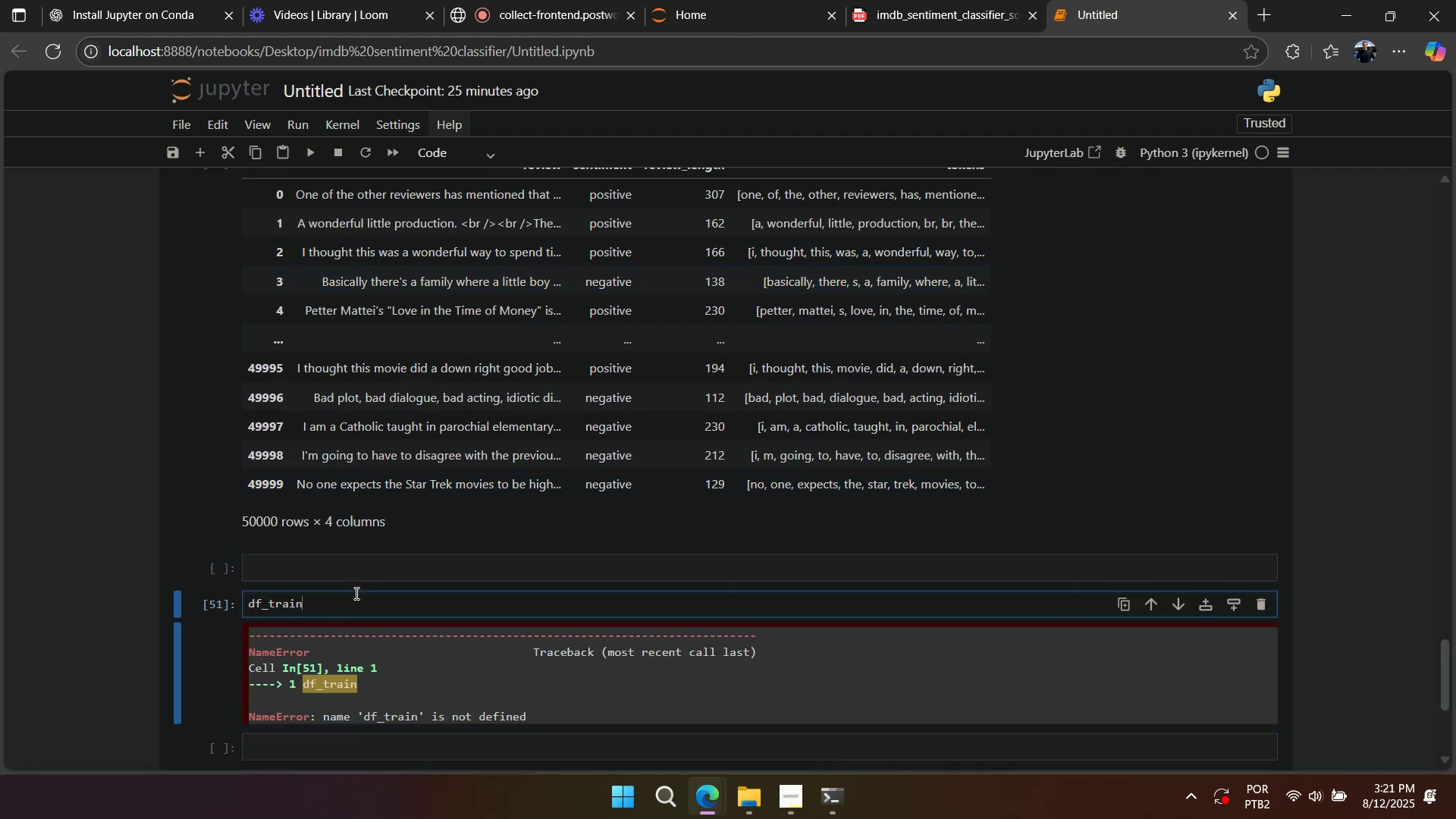 
key(Control+A)
 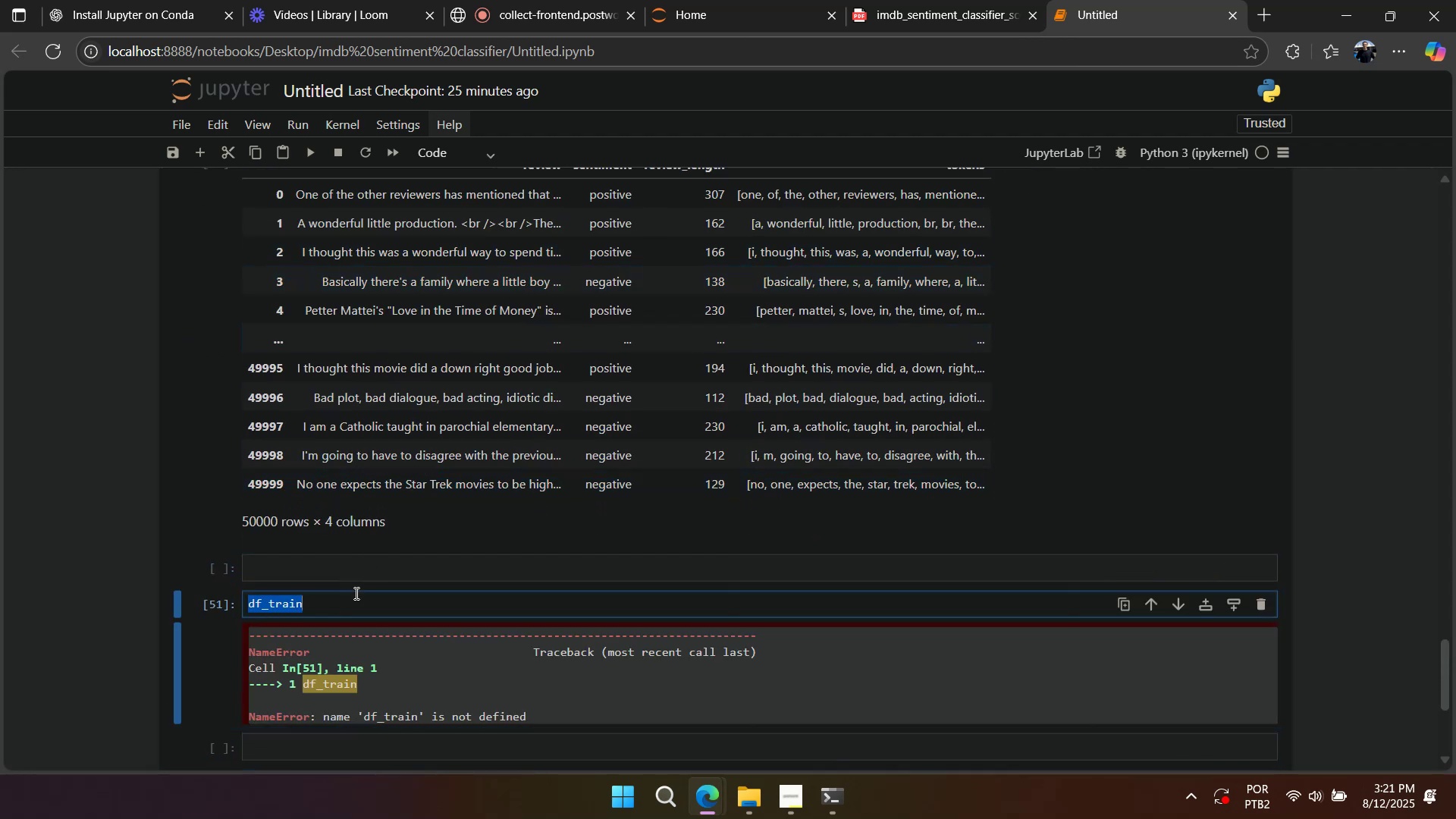 
key(NumpadDecimal)
 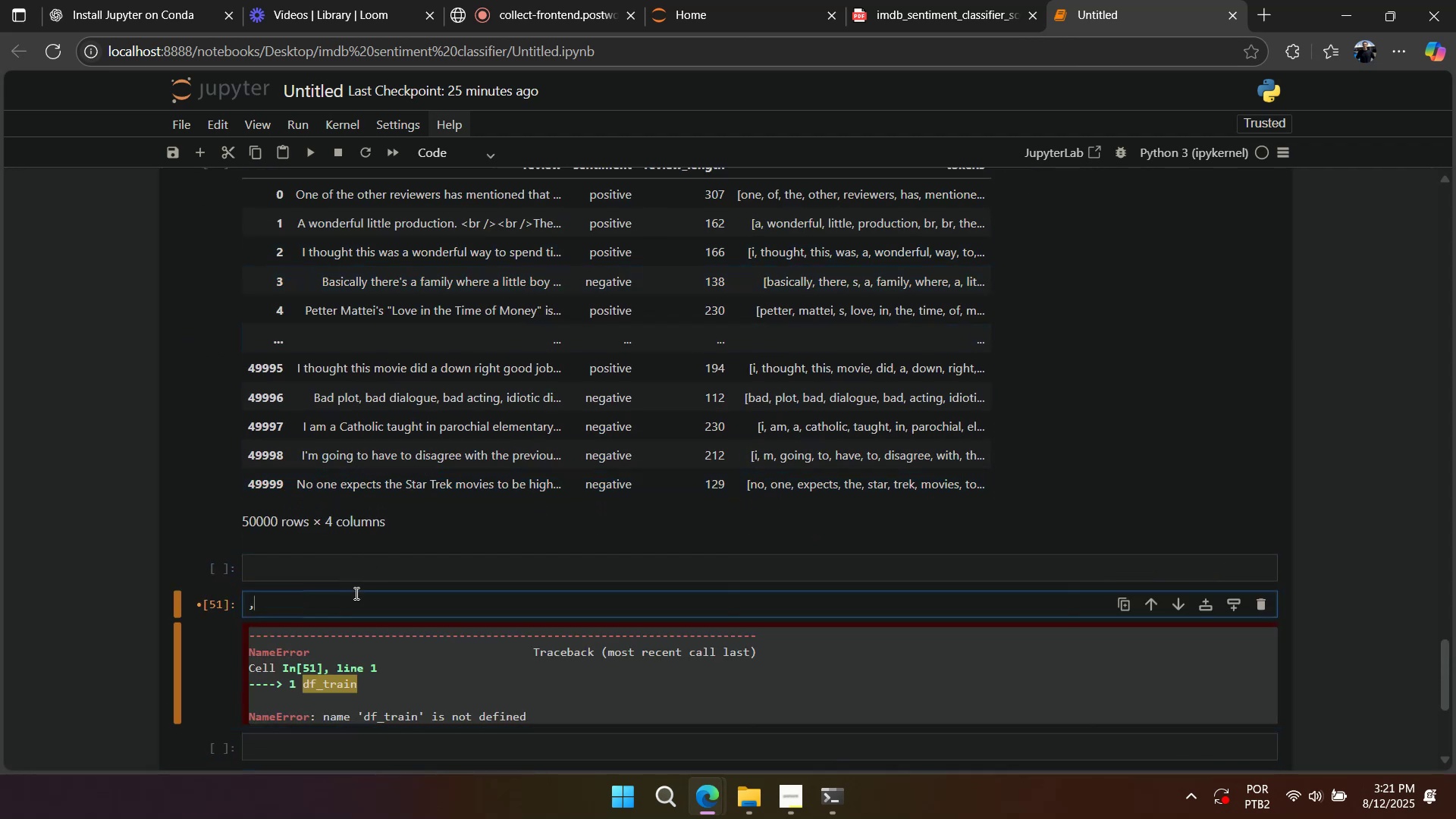 
key(NumpadEnter)
 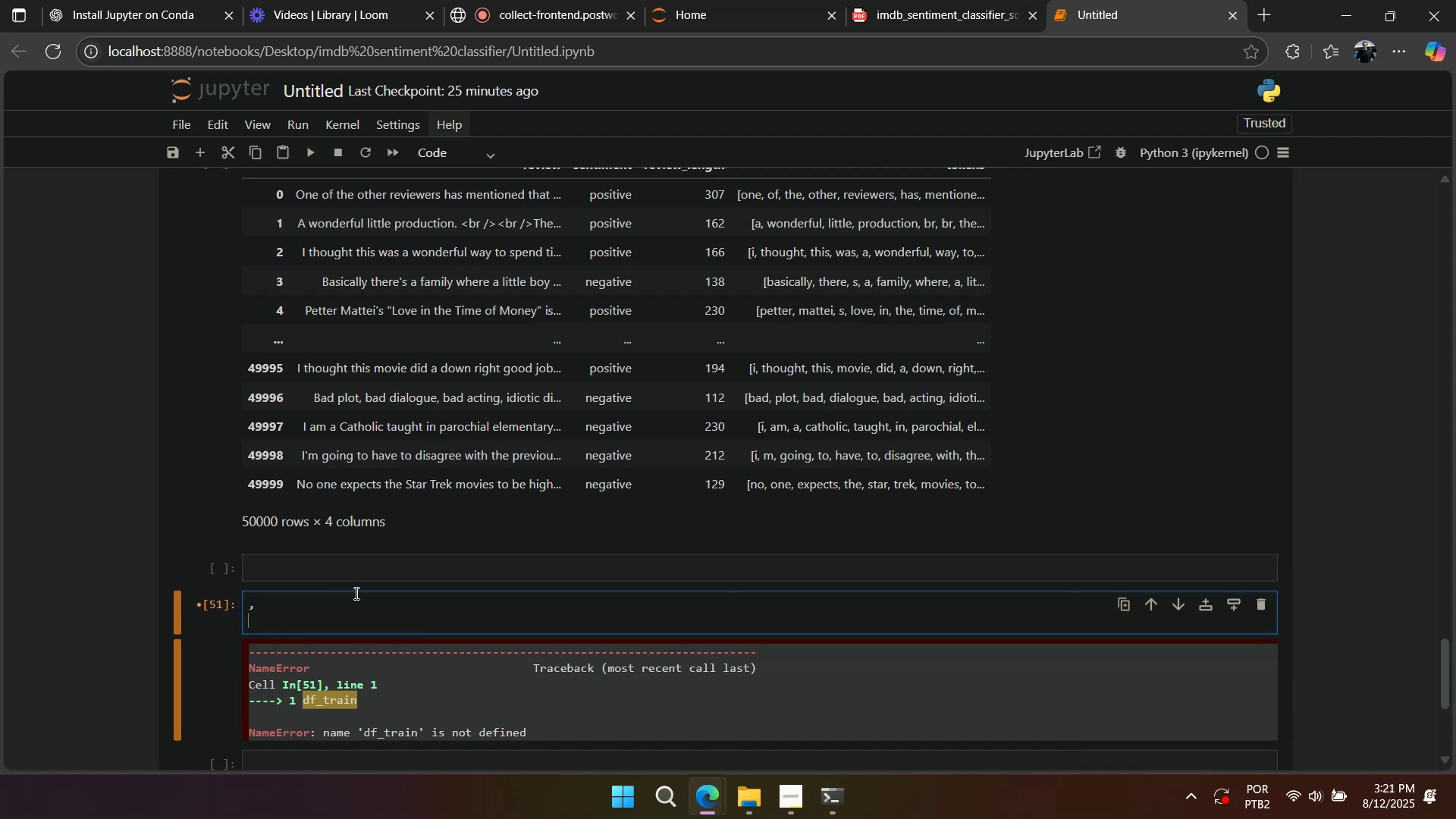 
key(Numpad2)
 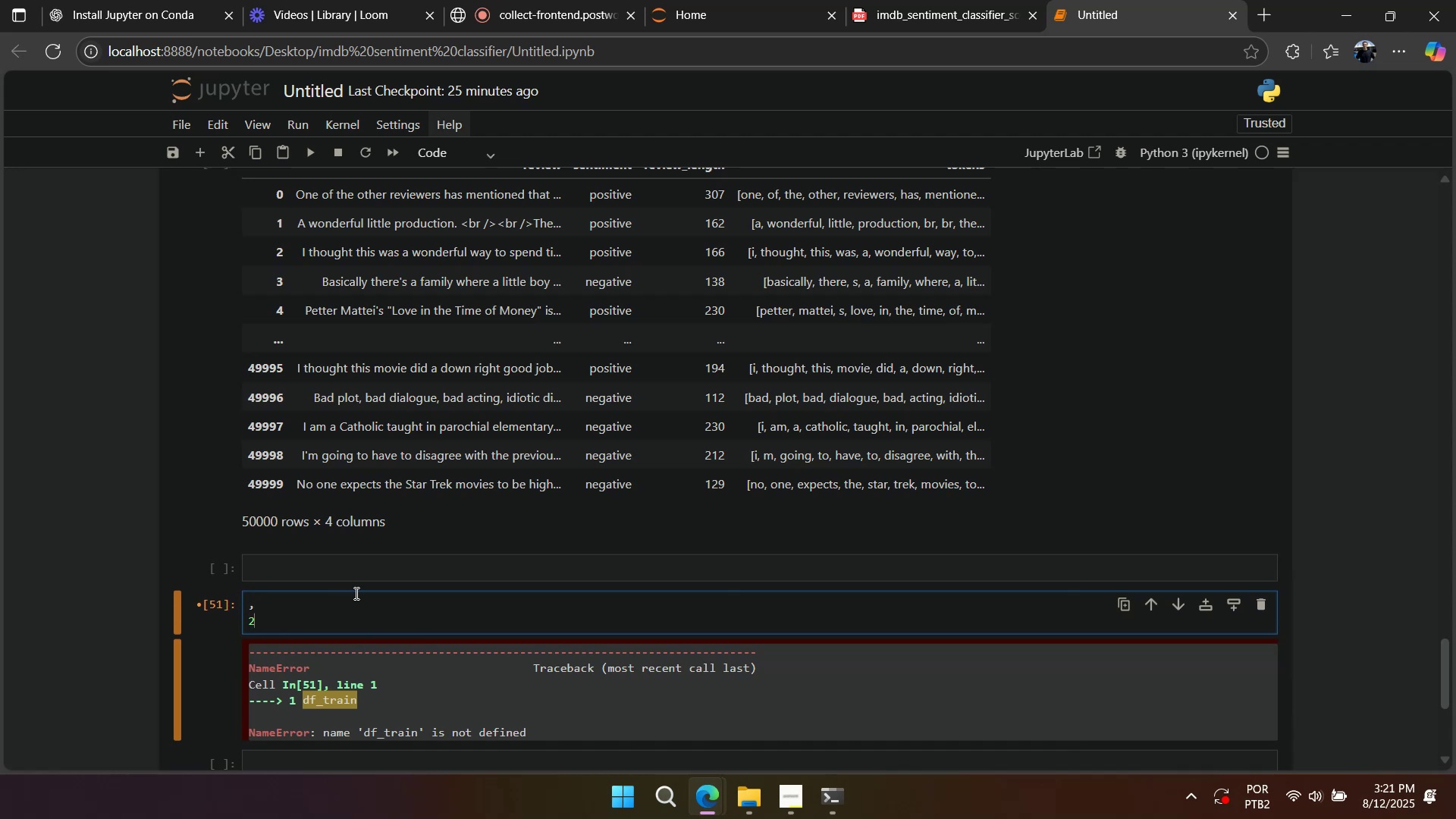 
key(NumpadMultiply)
 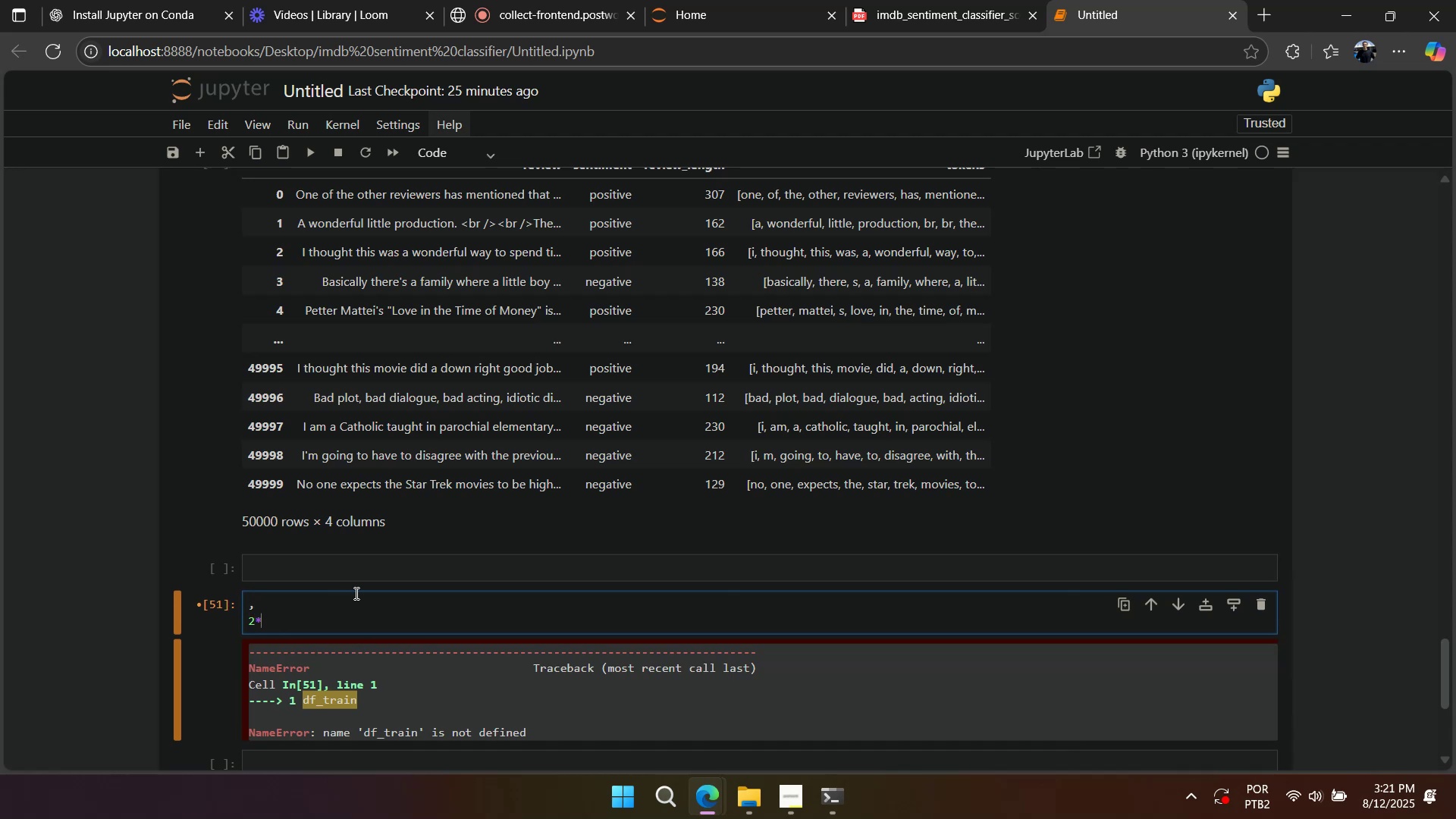 
key(Backspace)
 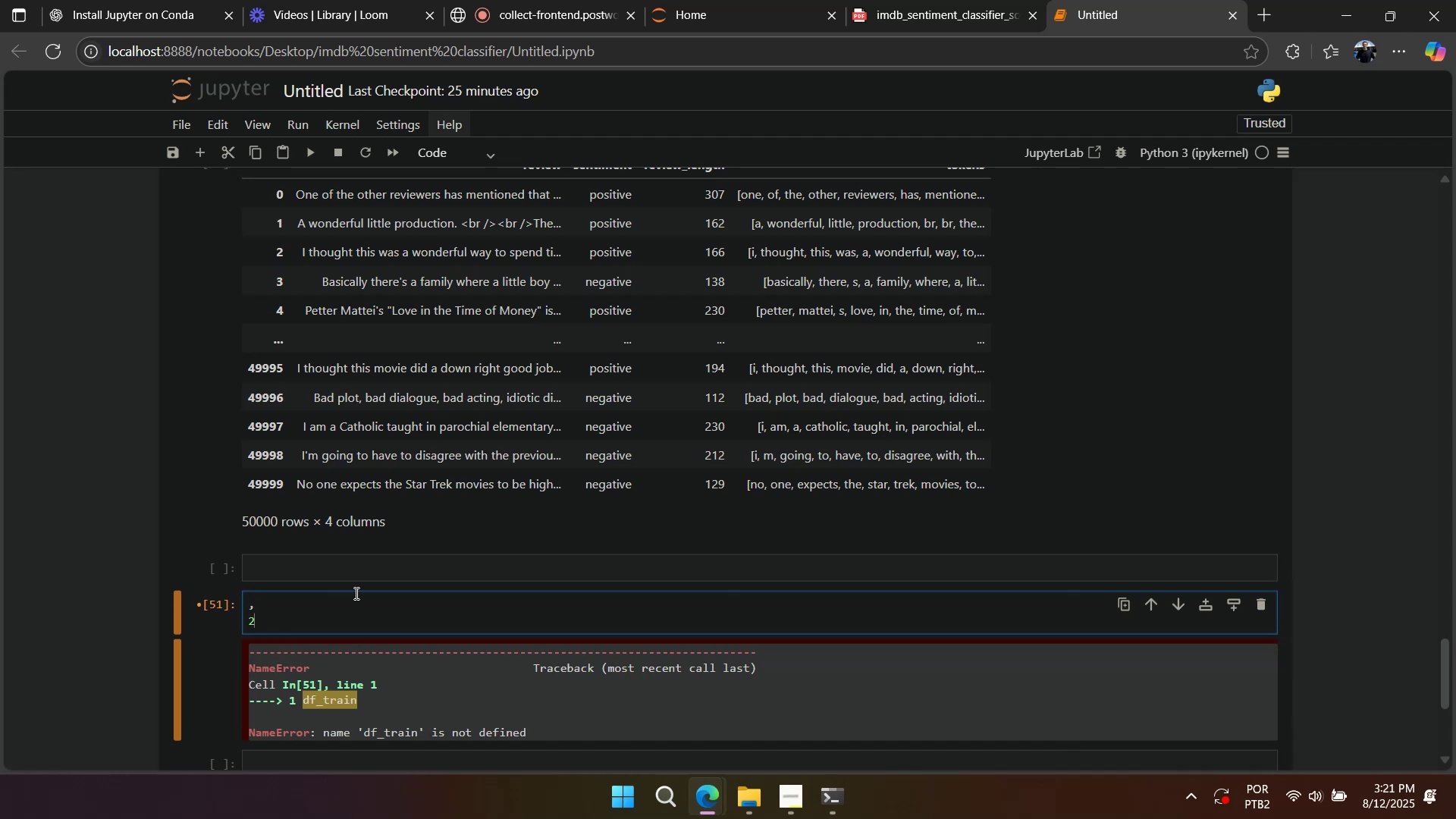 
key(Backspace)
 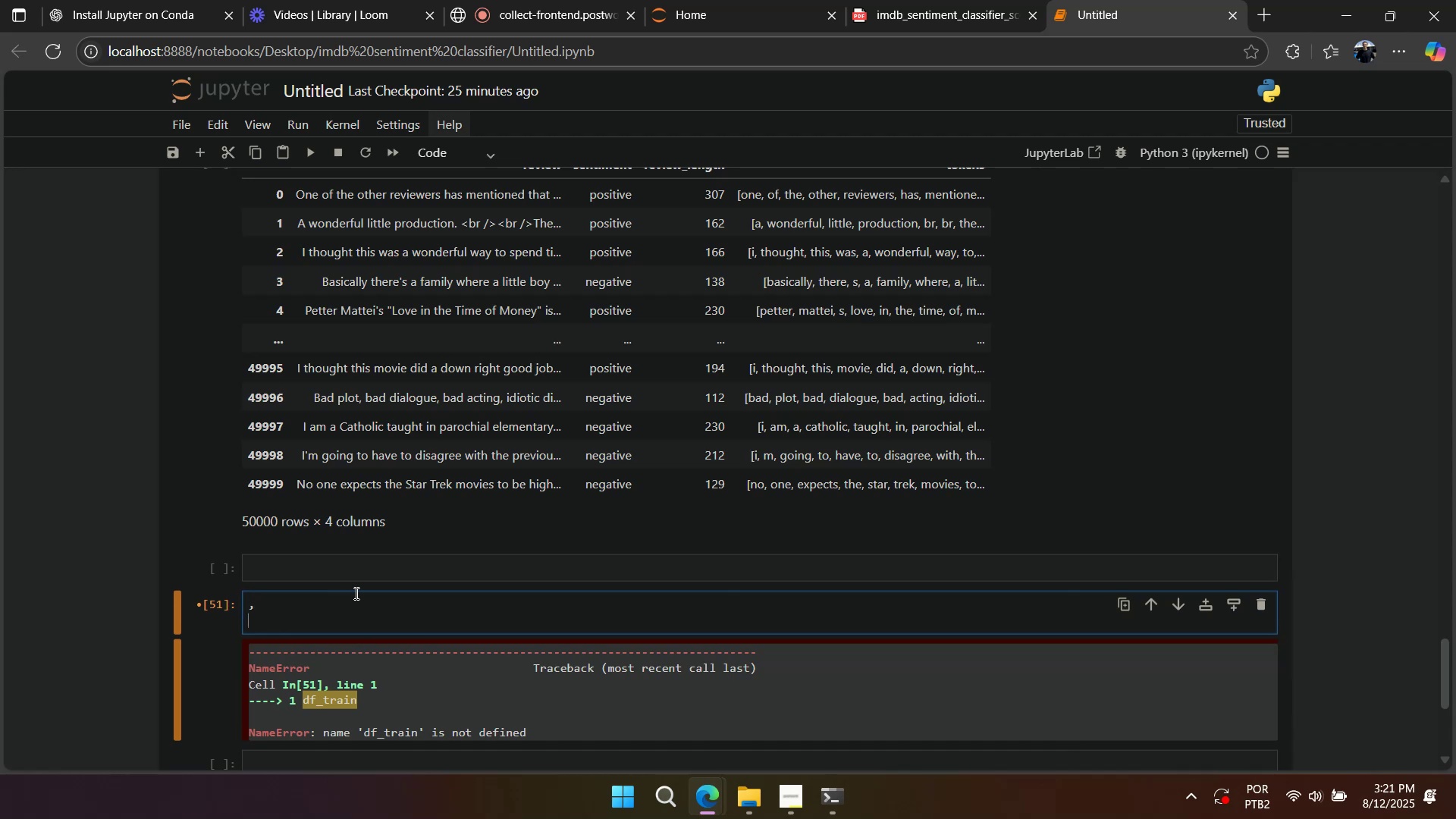 
key(Backspace)
 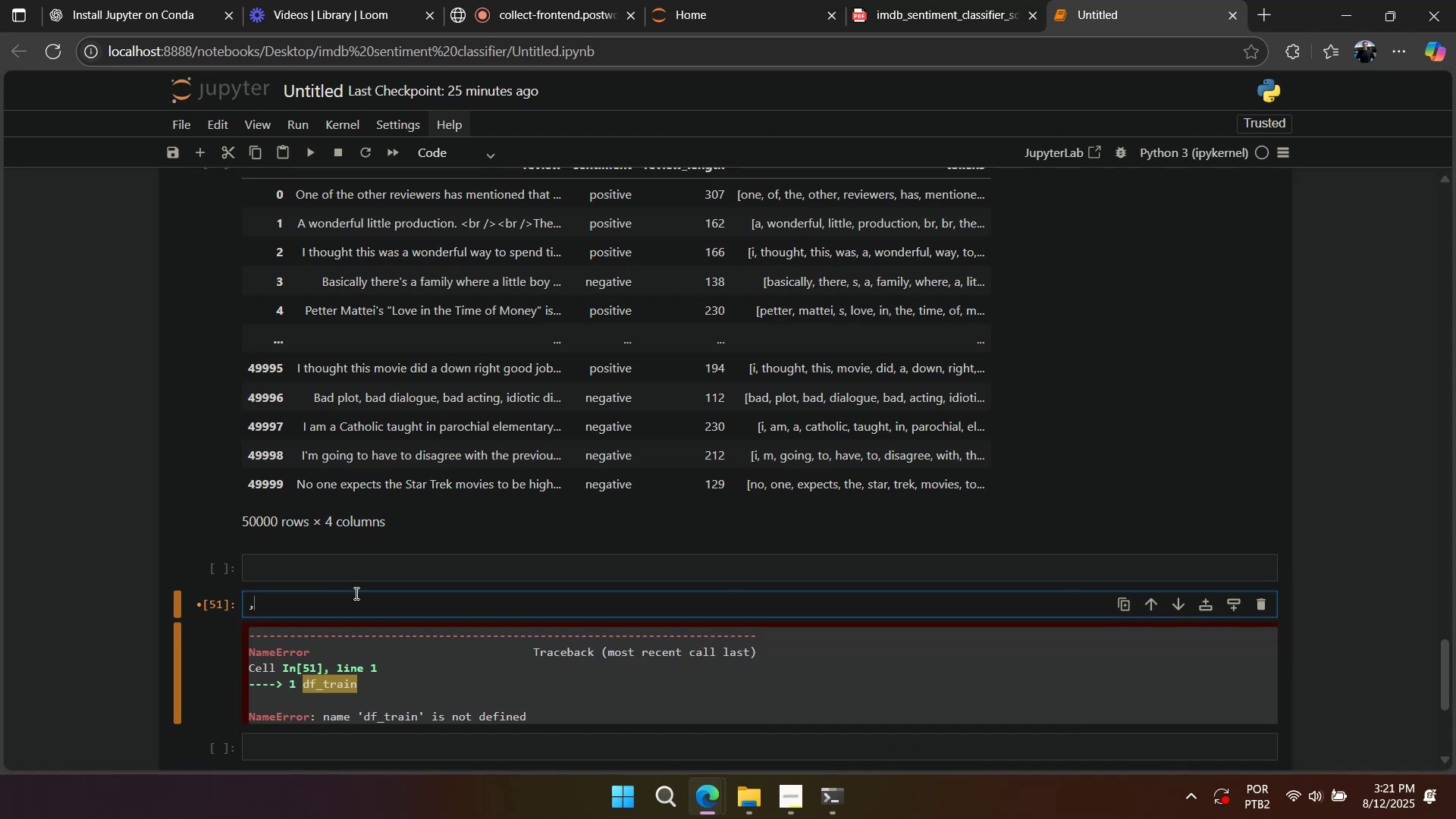 
key(Backspace)
 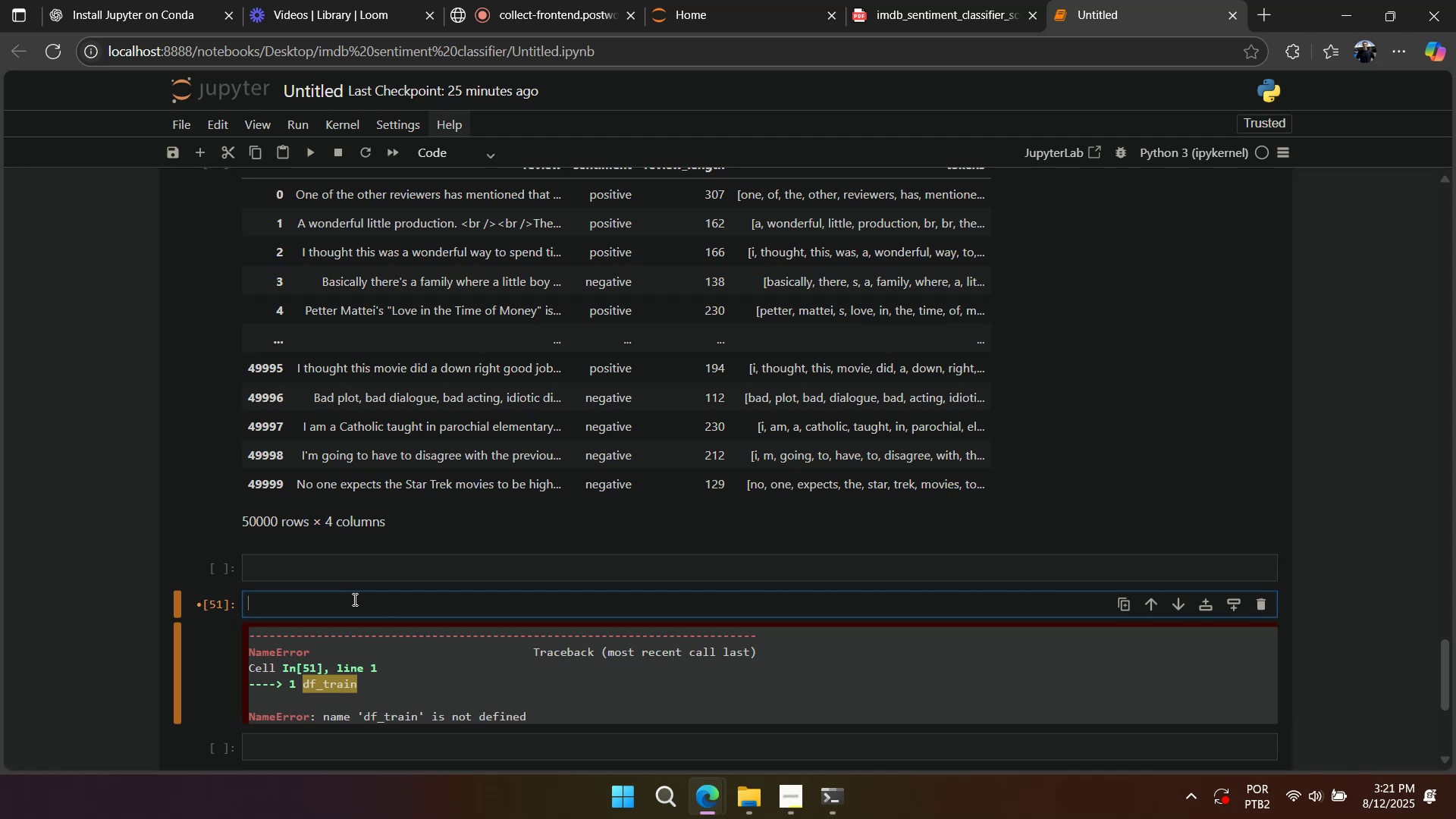 
wait(15.12)
 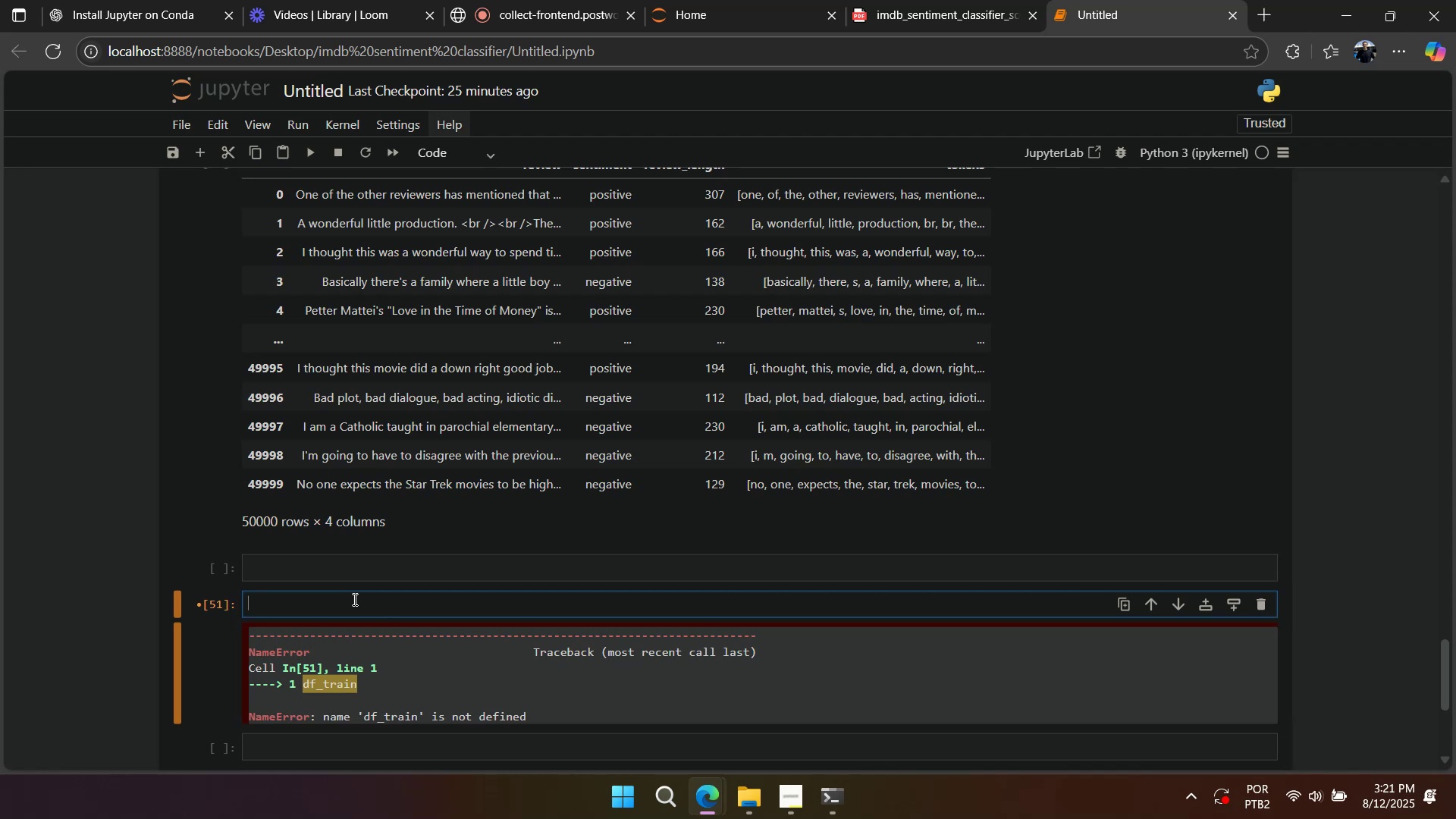 
type(df_train = df]\ )
key(Backspace)
key(Backspace)
 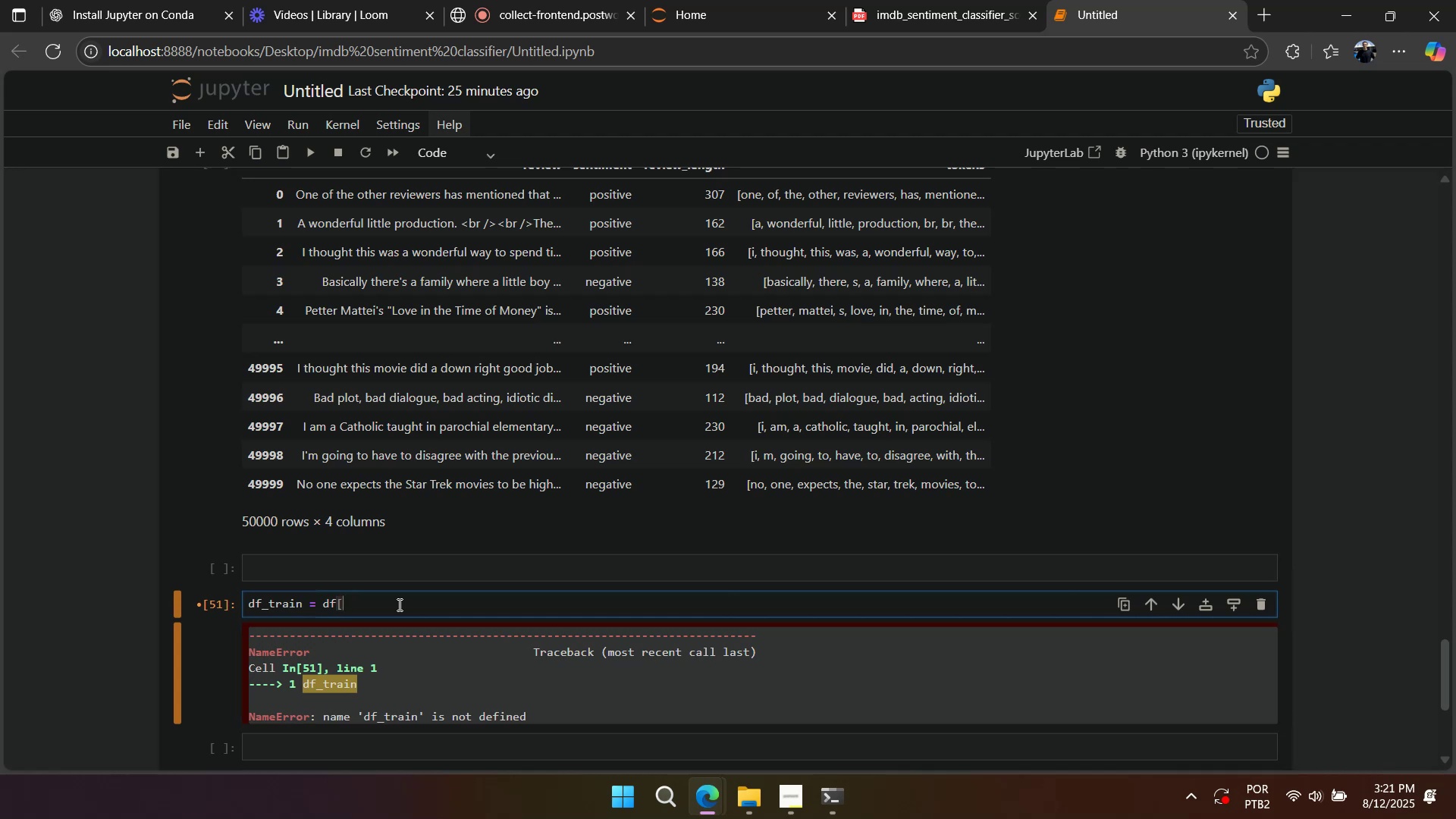 
key(Backspace)
 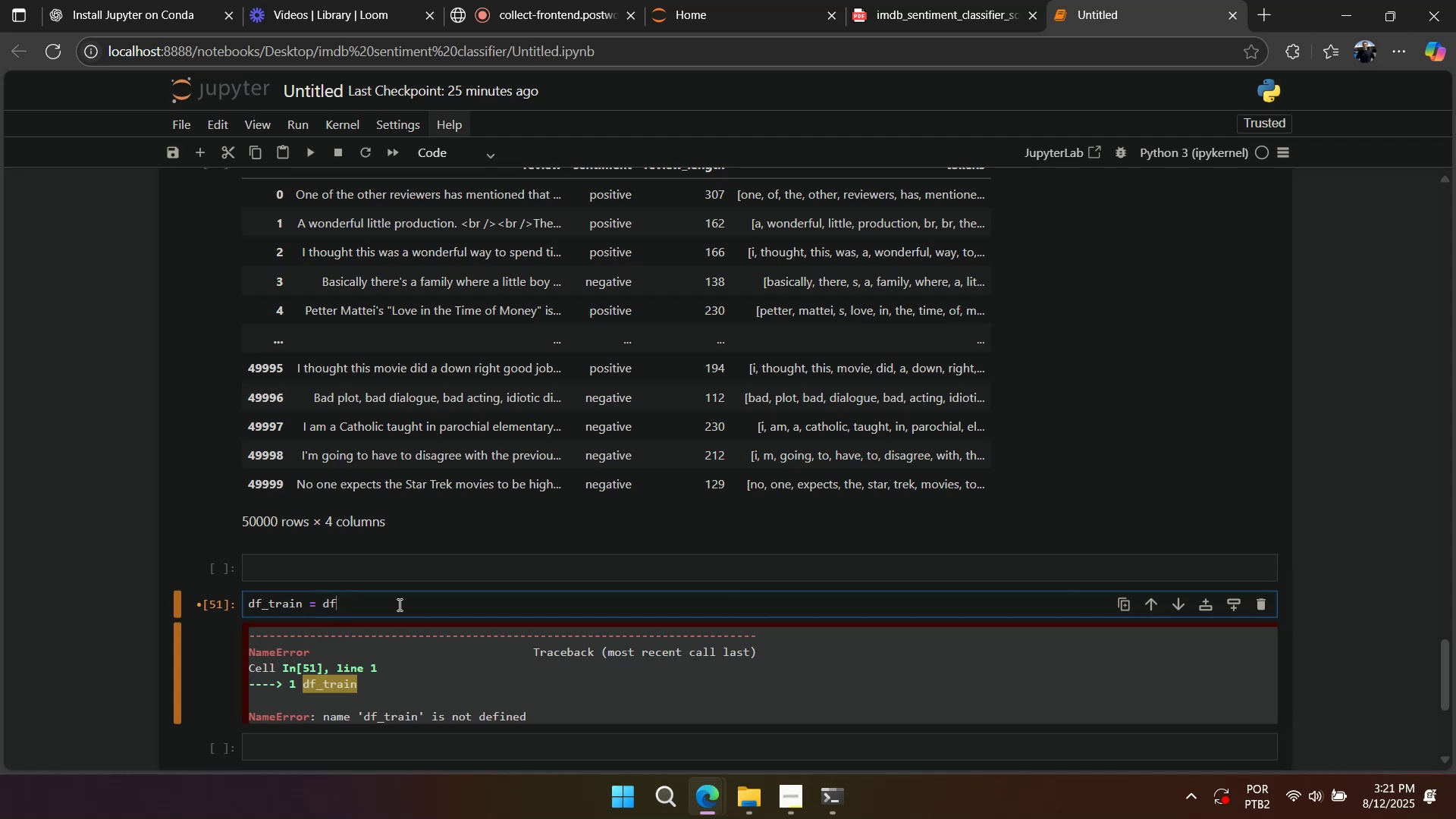 
key(Control+A)
 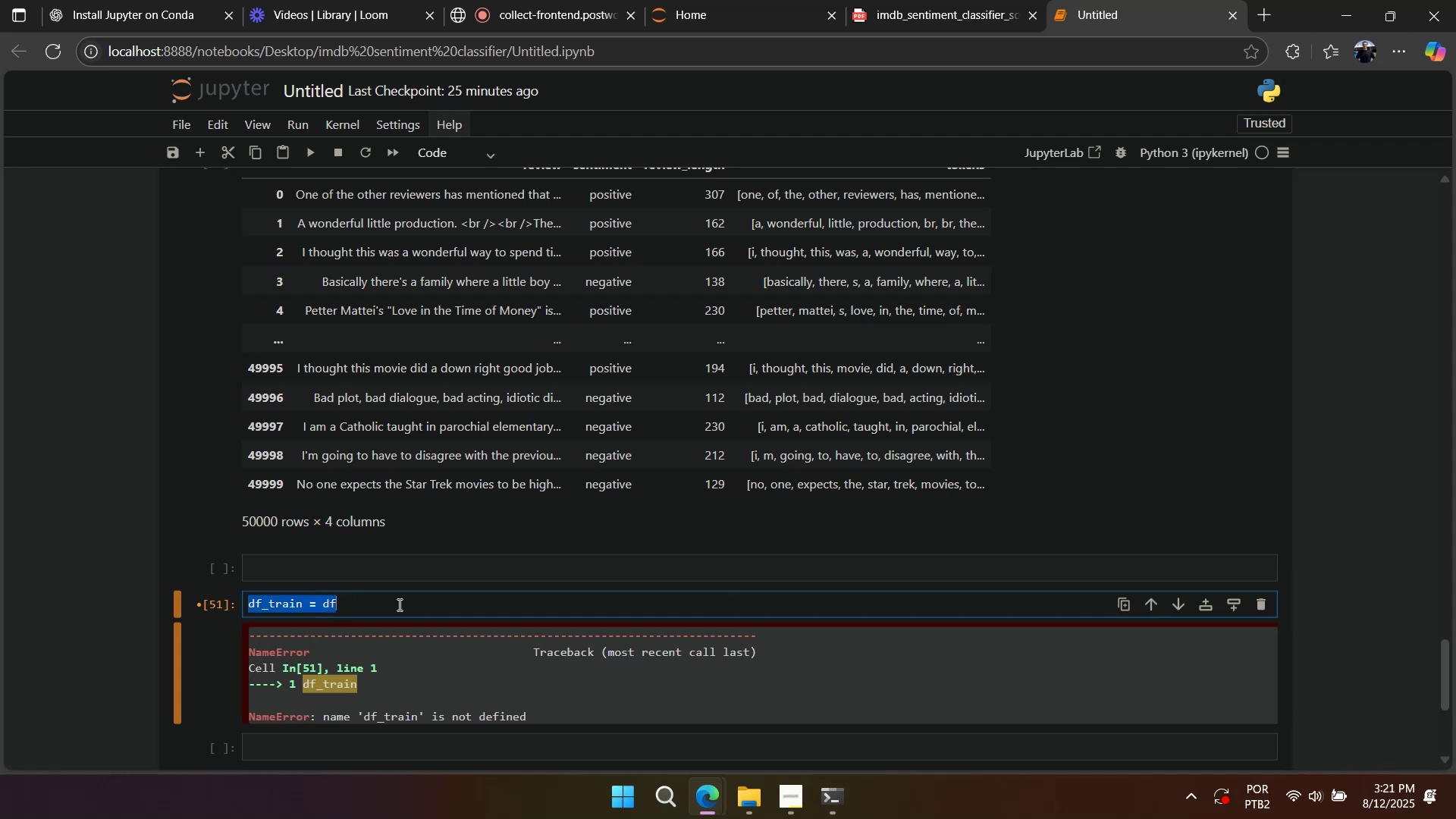 
key(Backspace)
 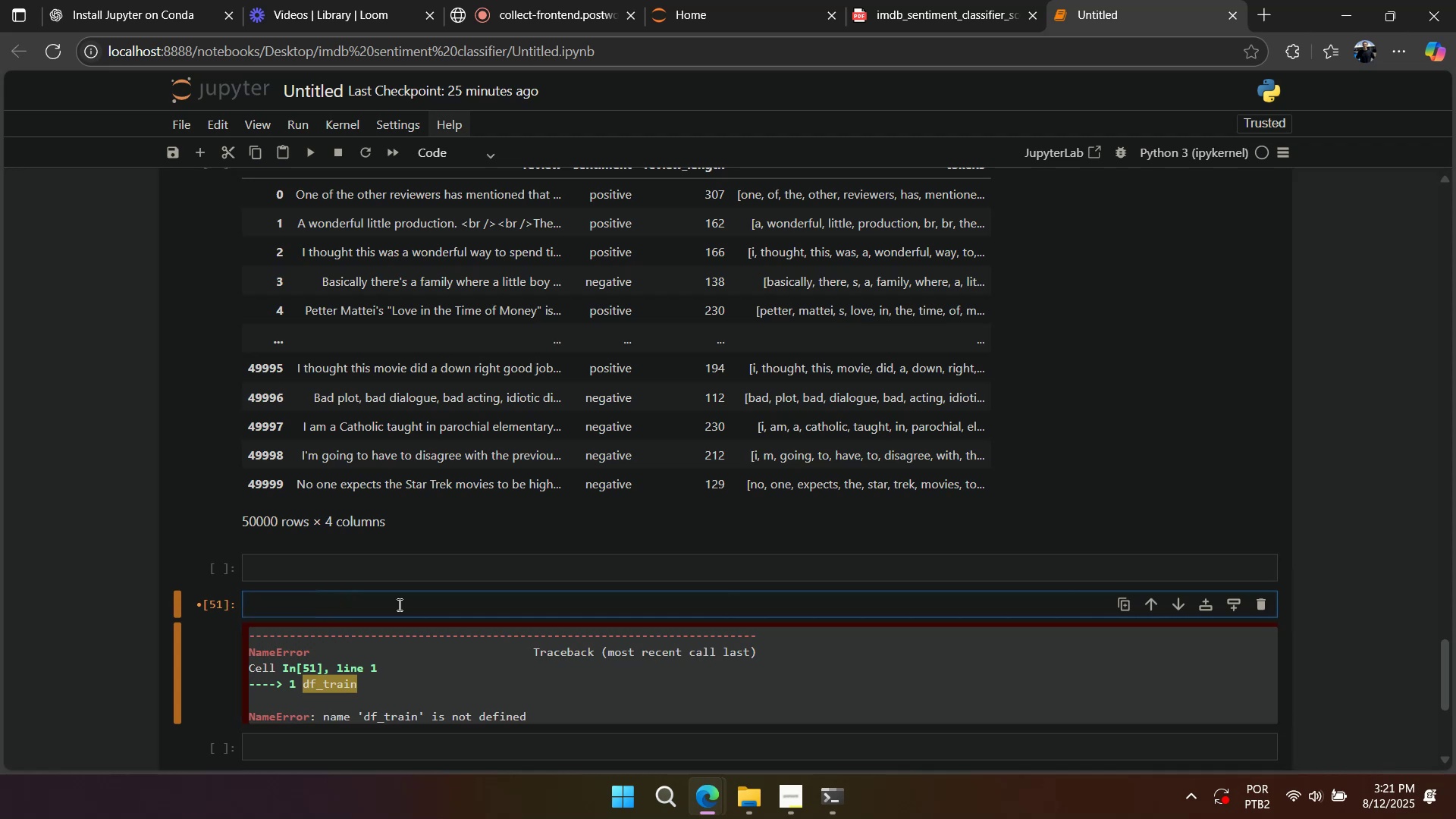 
key(Backspace)
 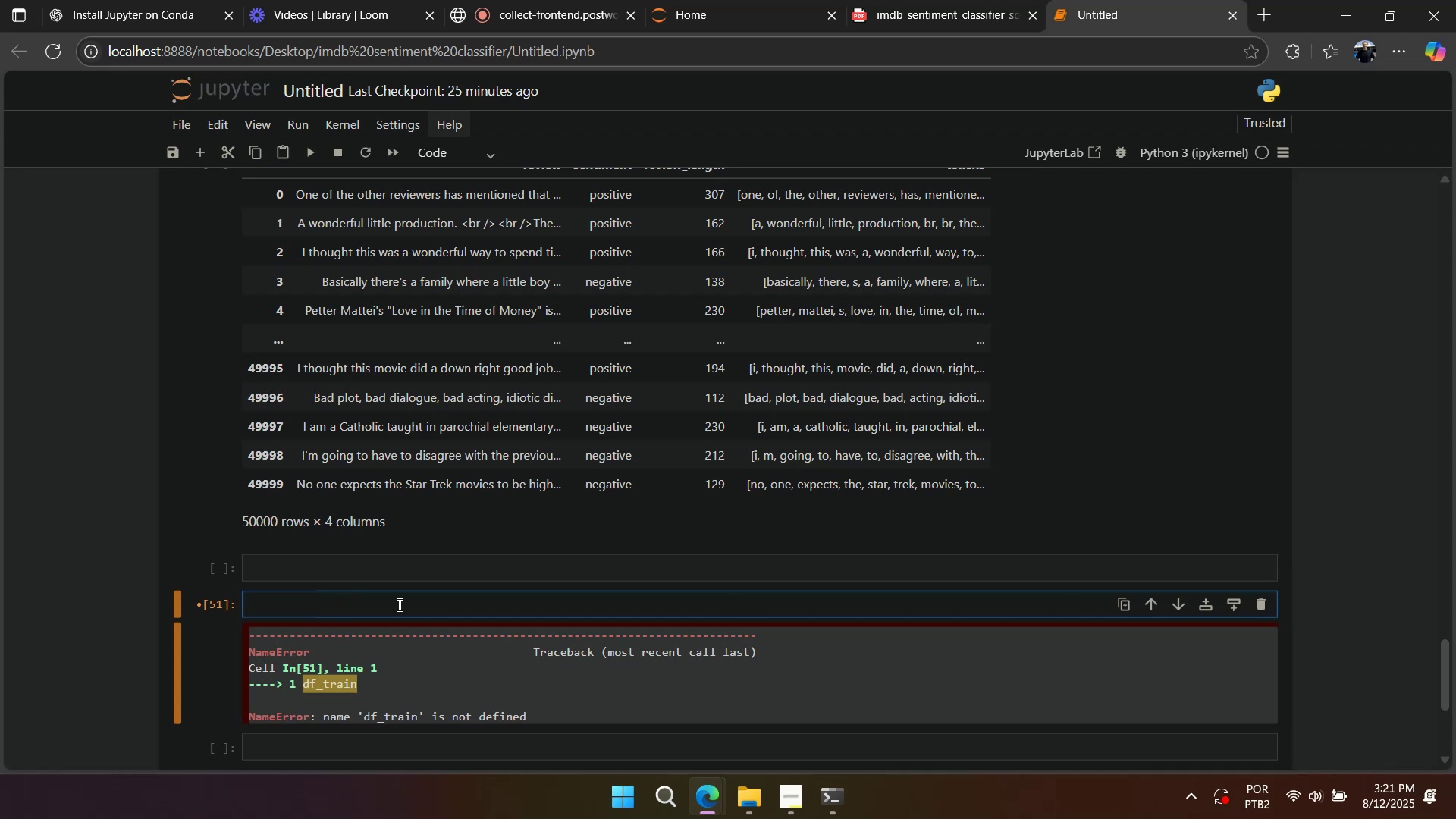 
key(Backspace)
 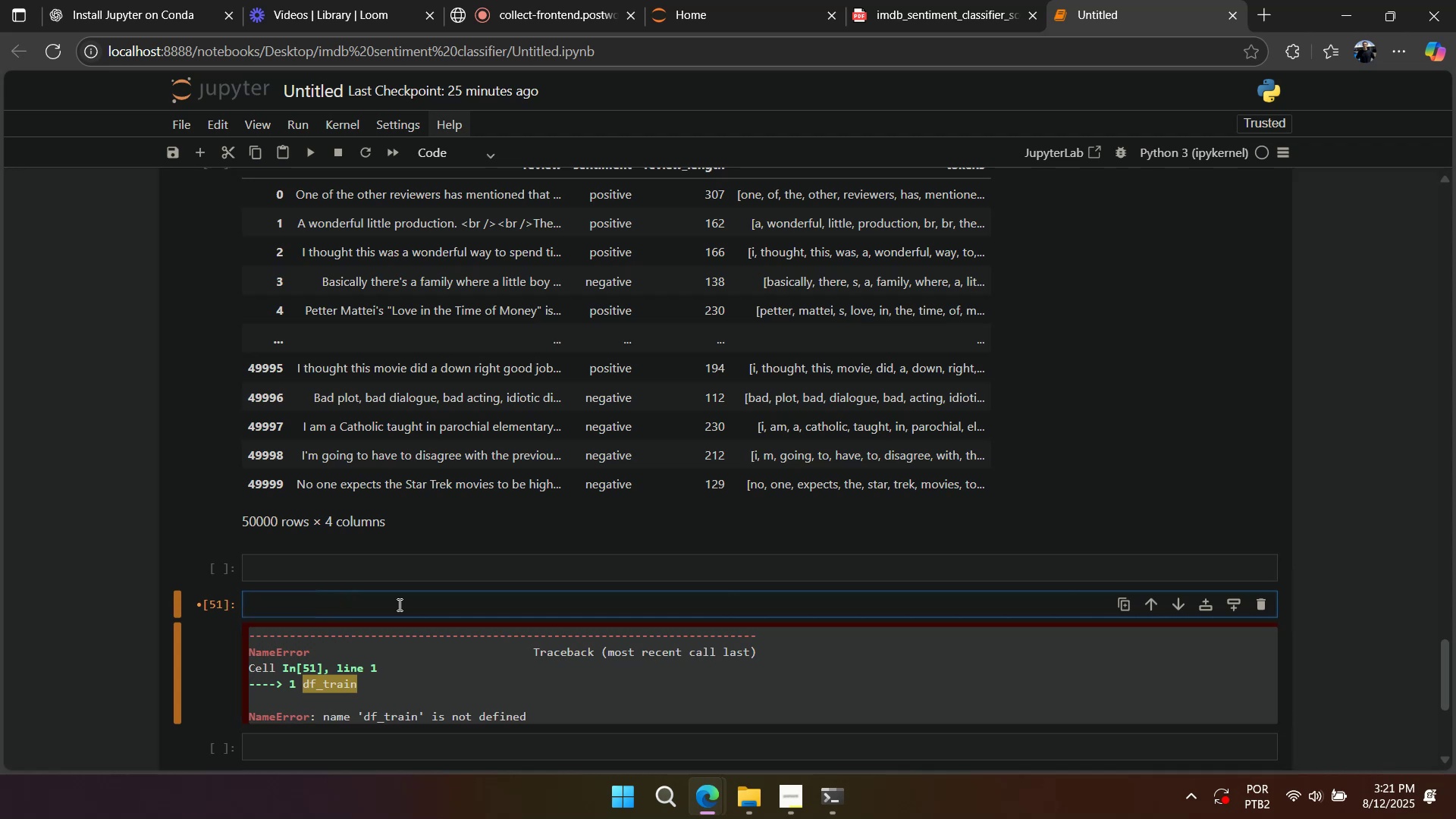 
key(Backspace)
 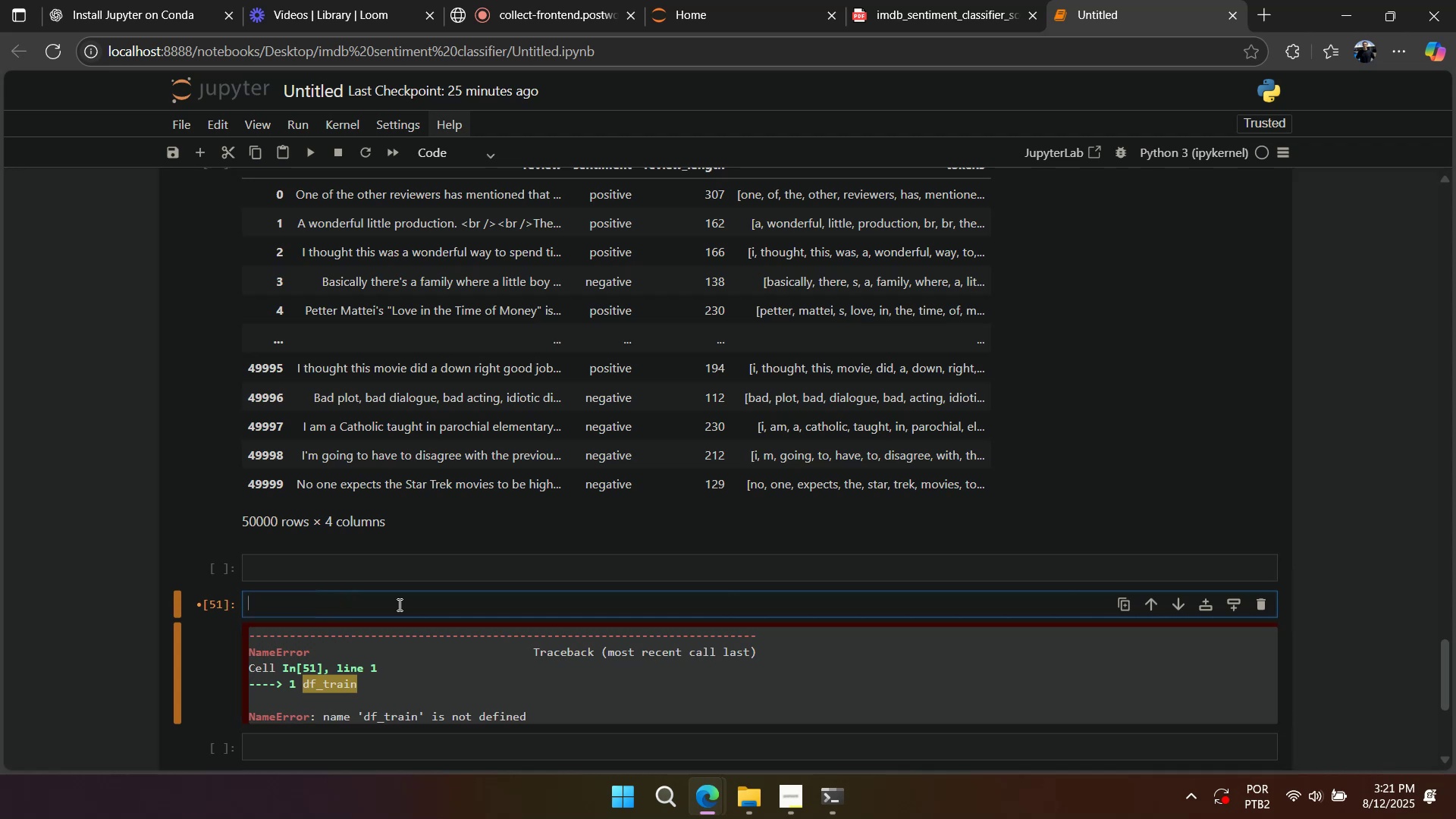 
key(Backspace)
 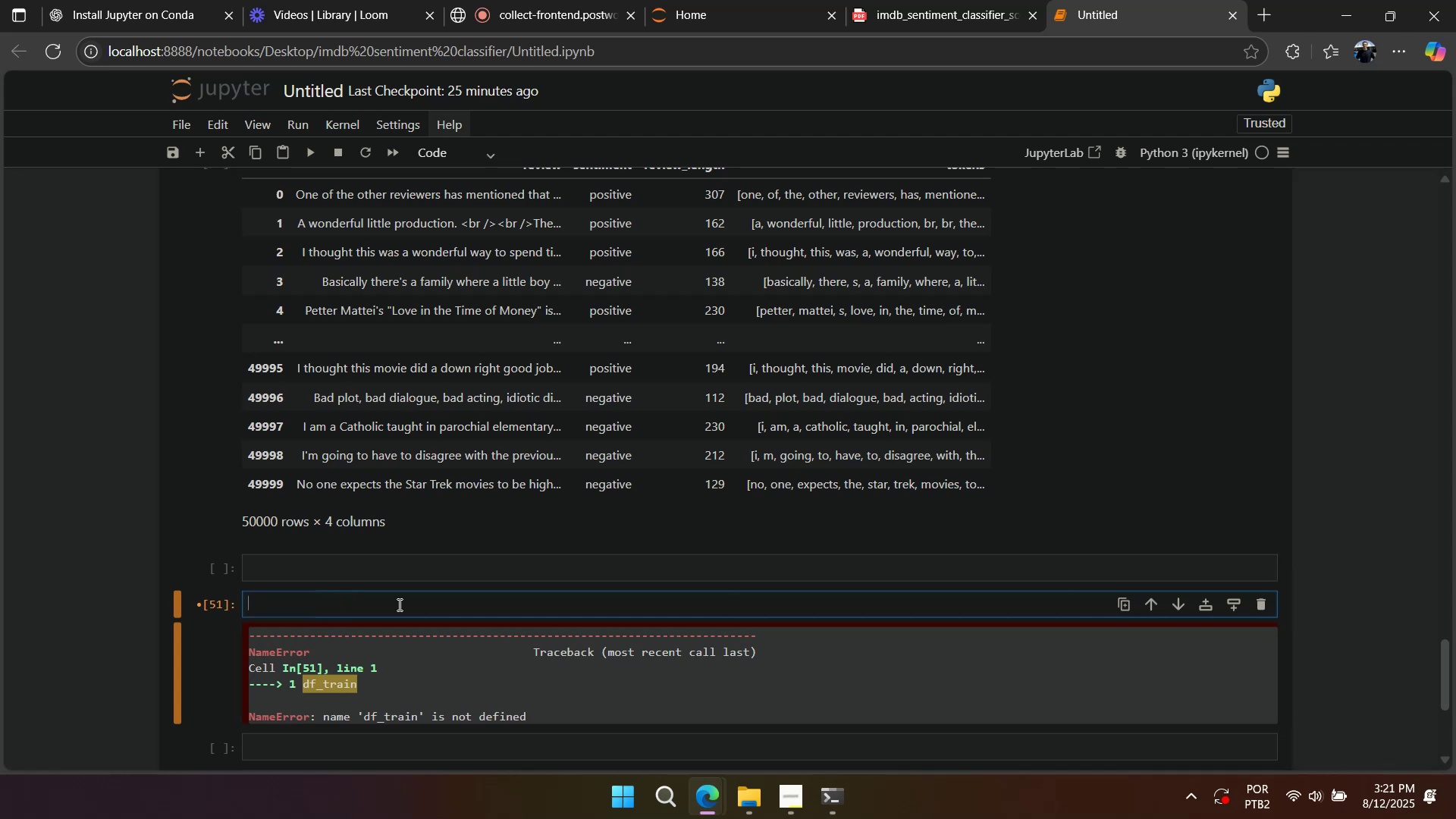 
key(Backspace)
 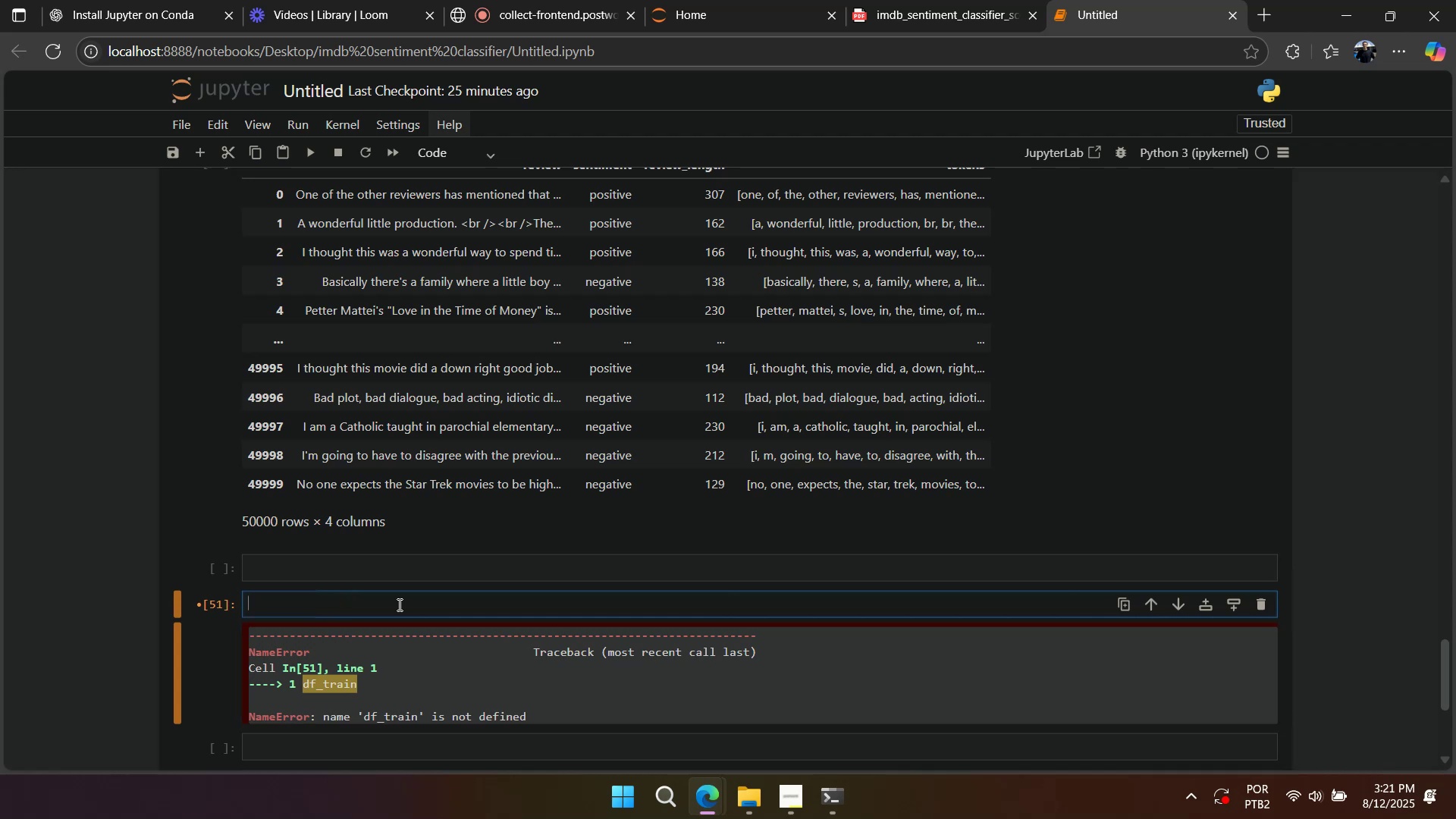 
key(Backspace)
 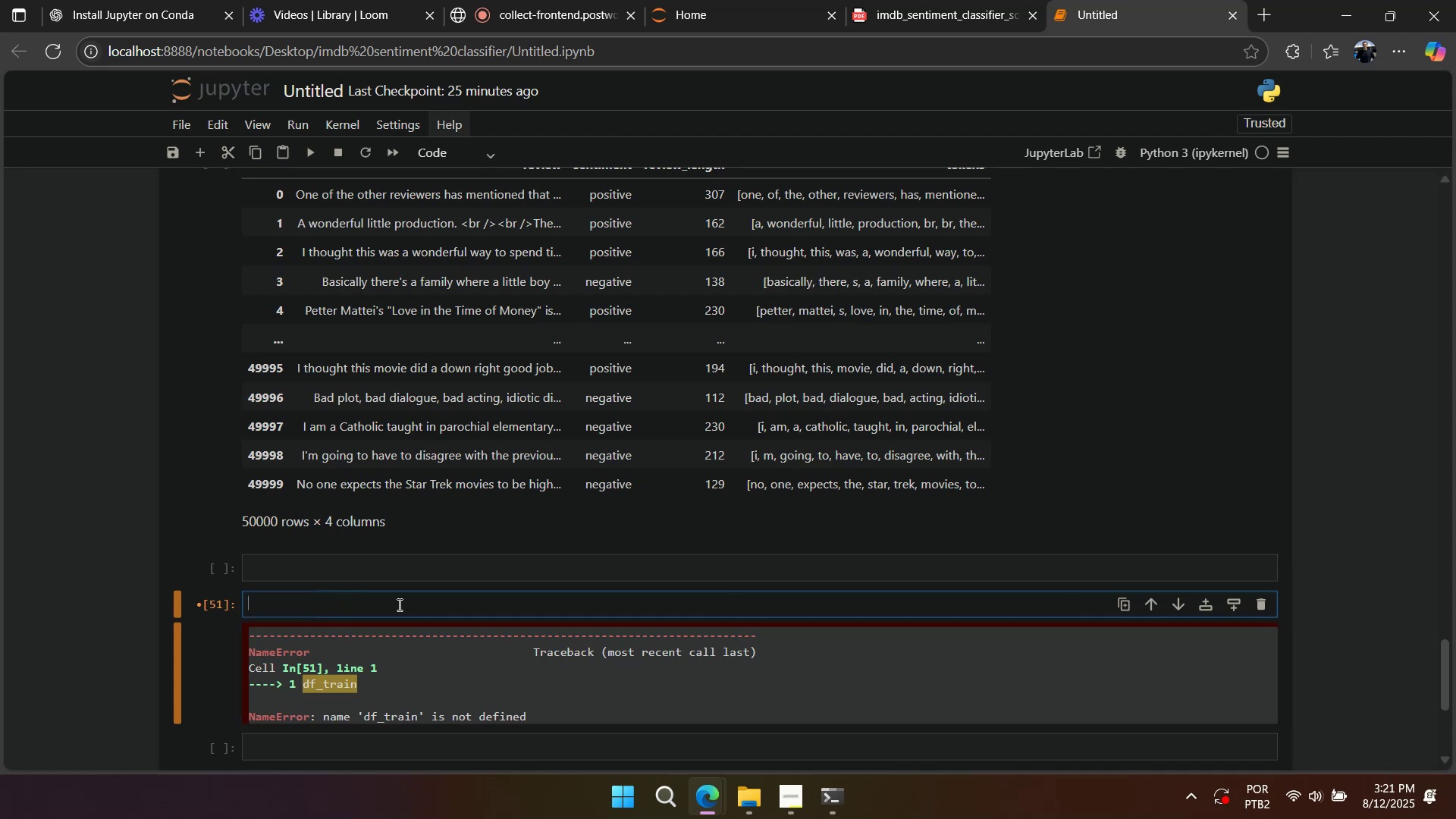 
key(Backspace)
 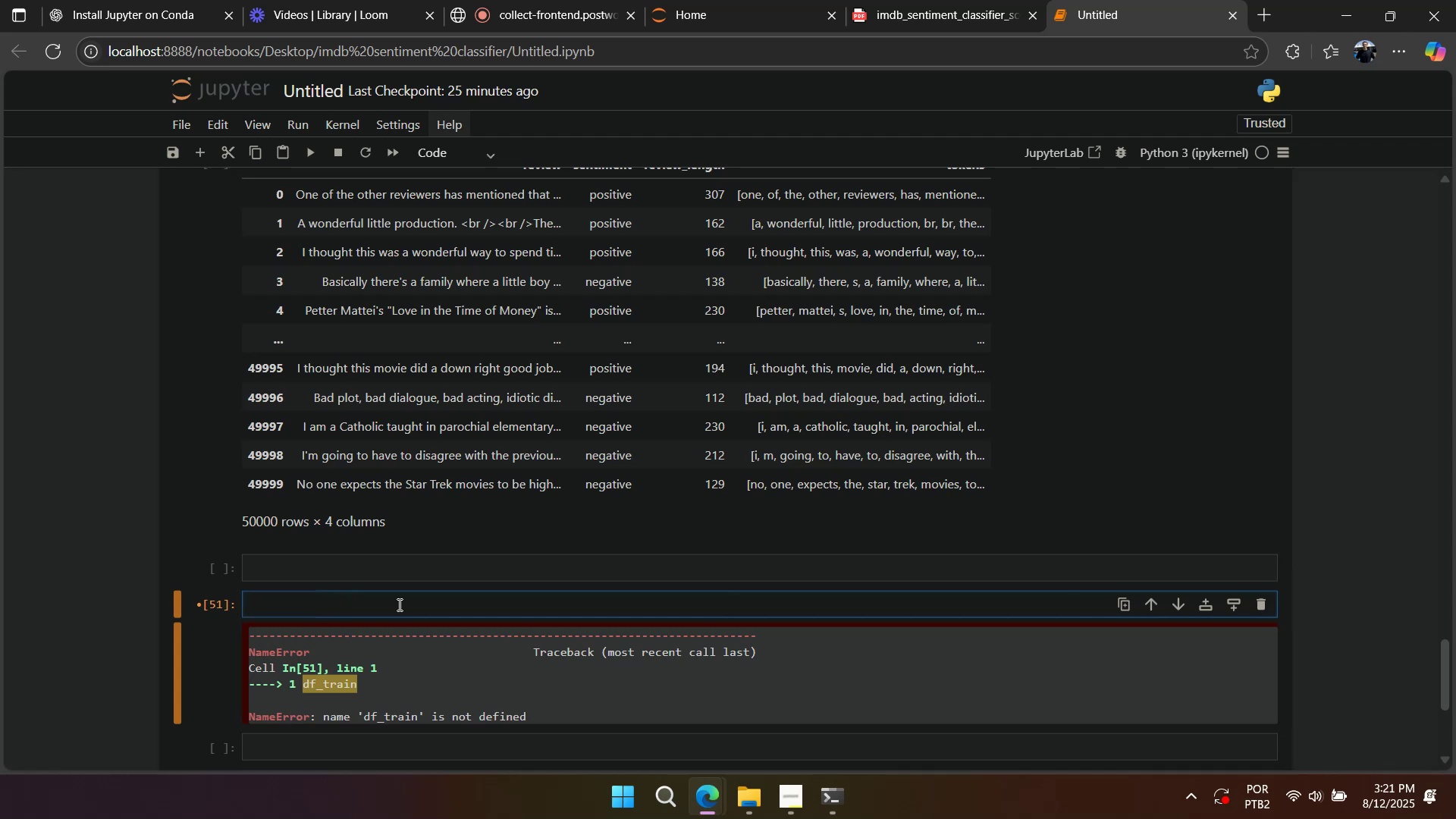 
key(Backspace)
 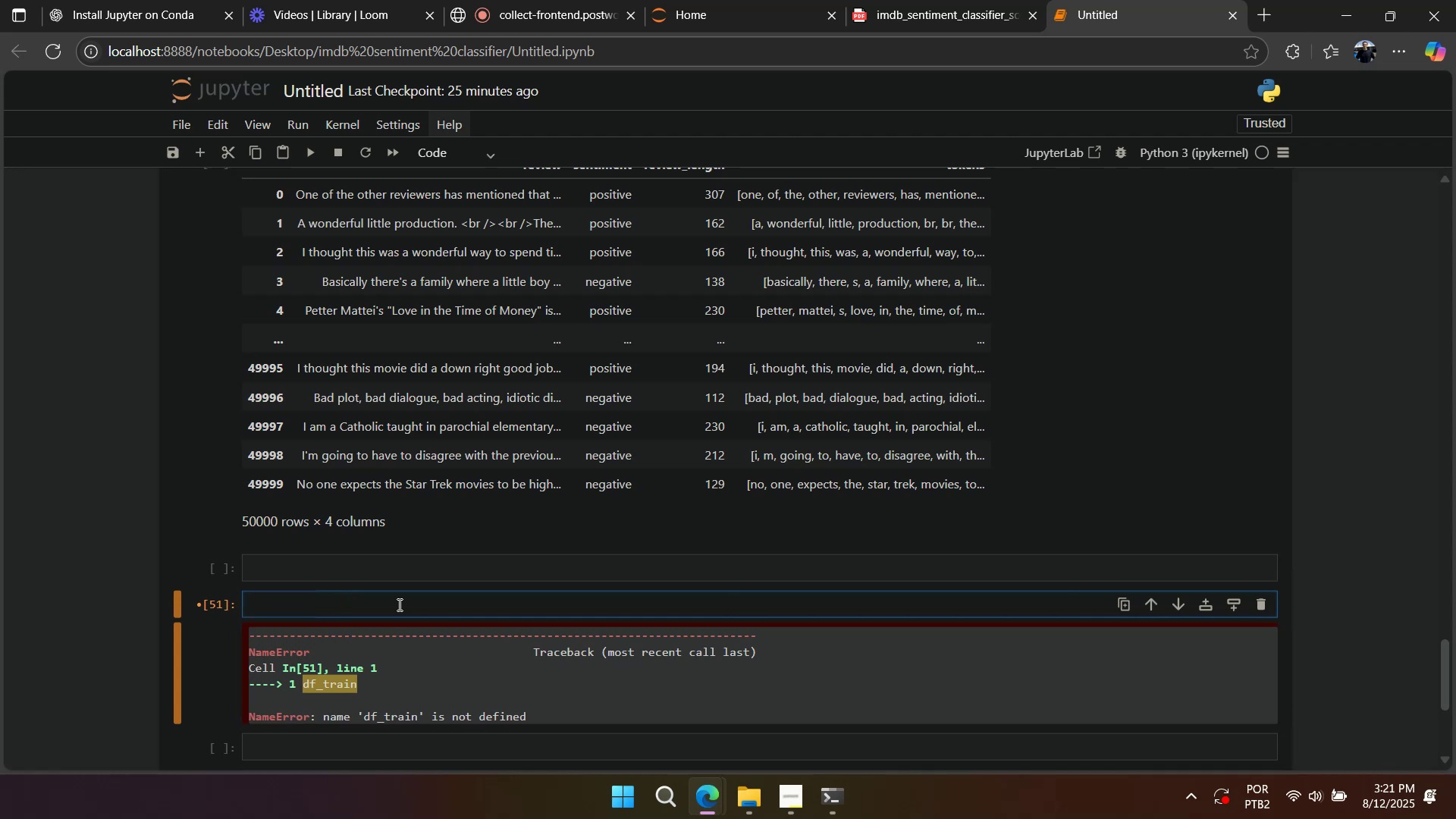 
key(Backspace)
 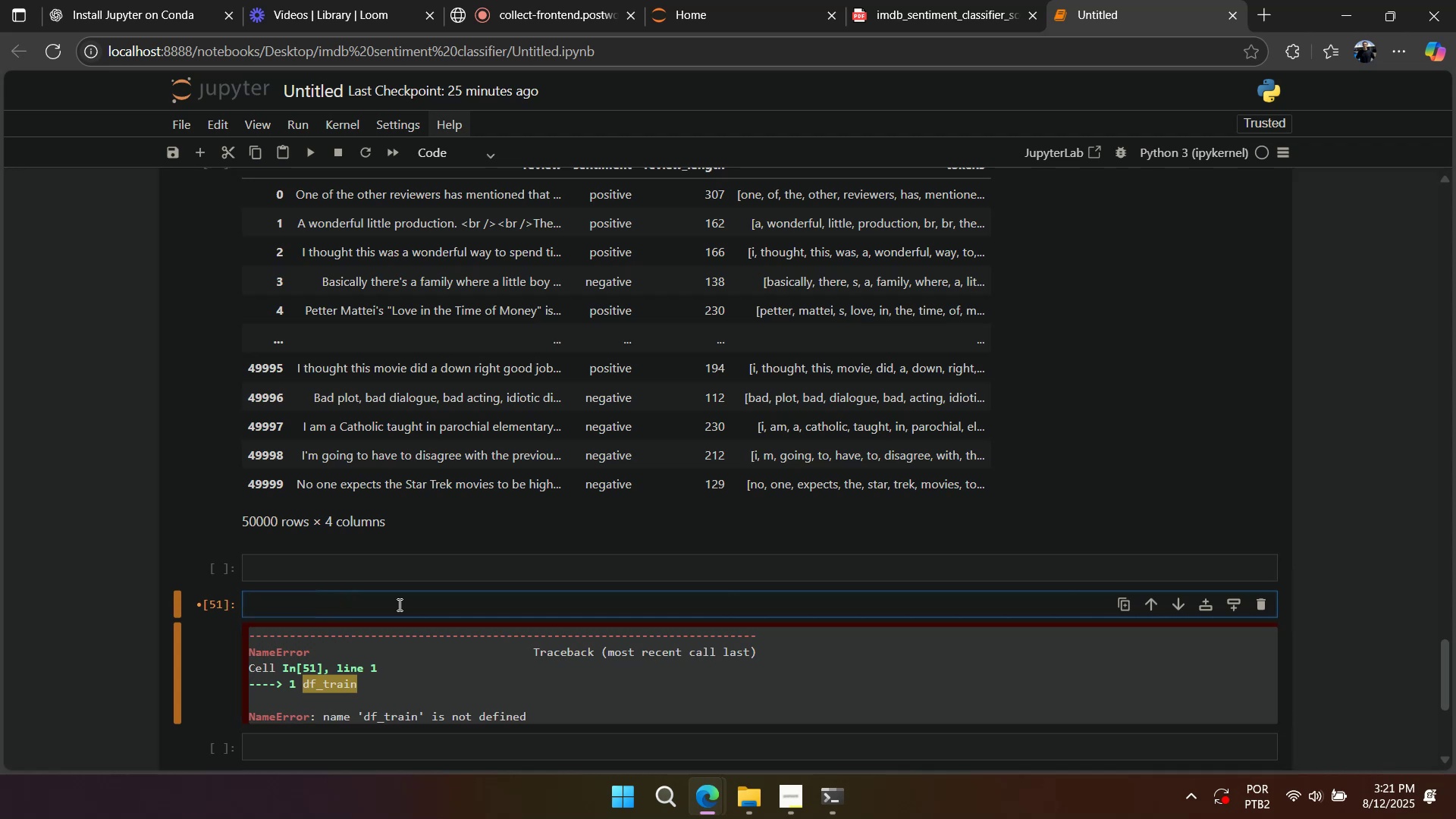 
key(Backspace)
 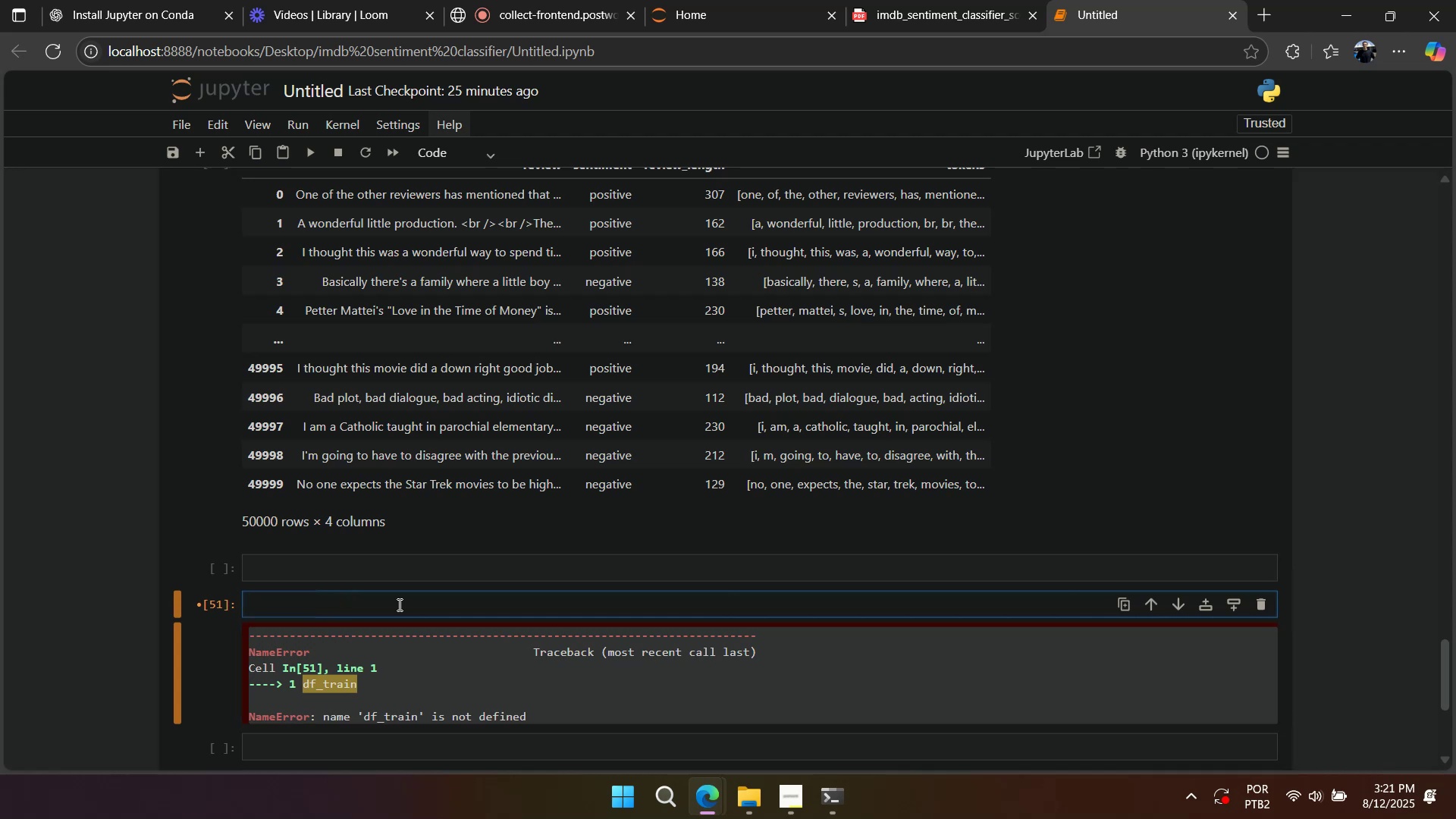 
key(Backspace)
 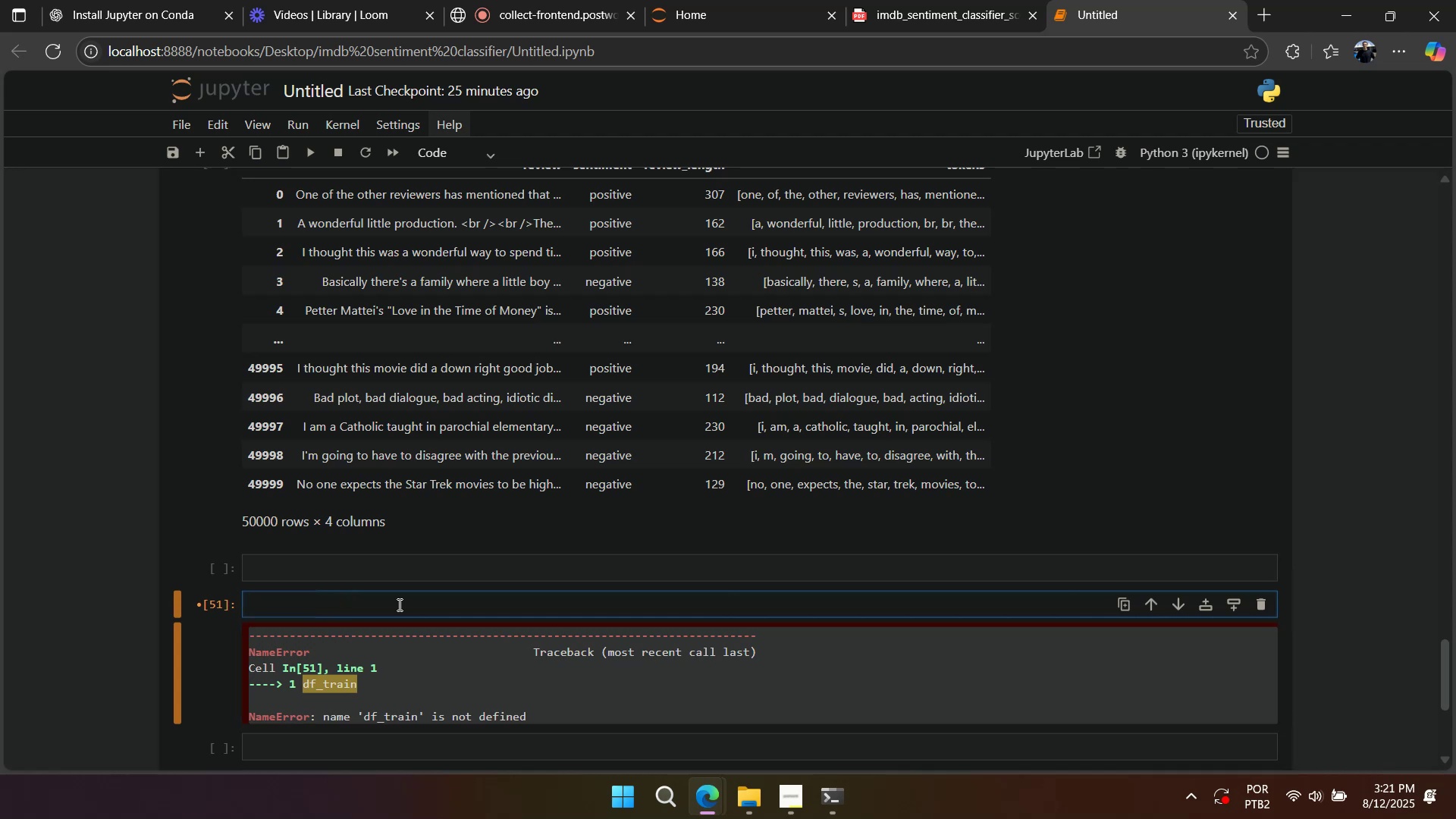 
key(Backspace)
 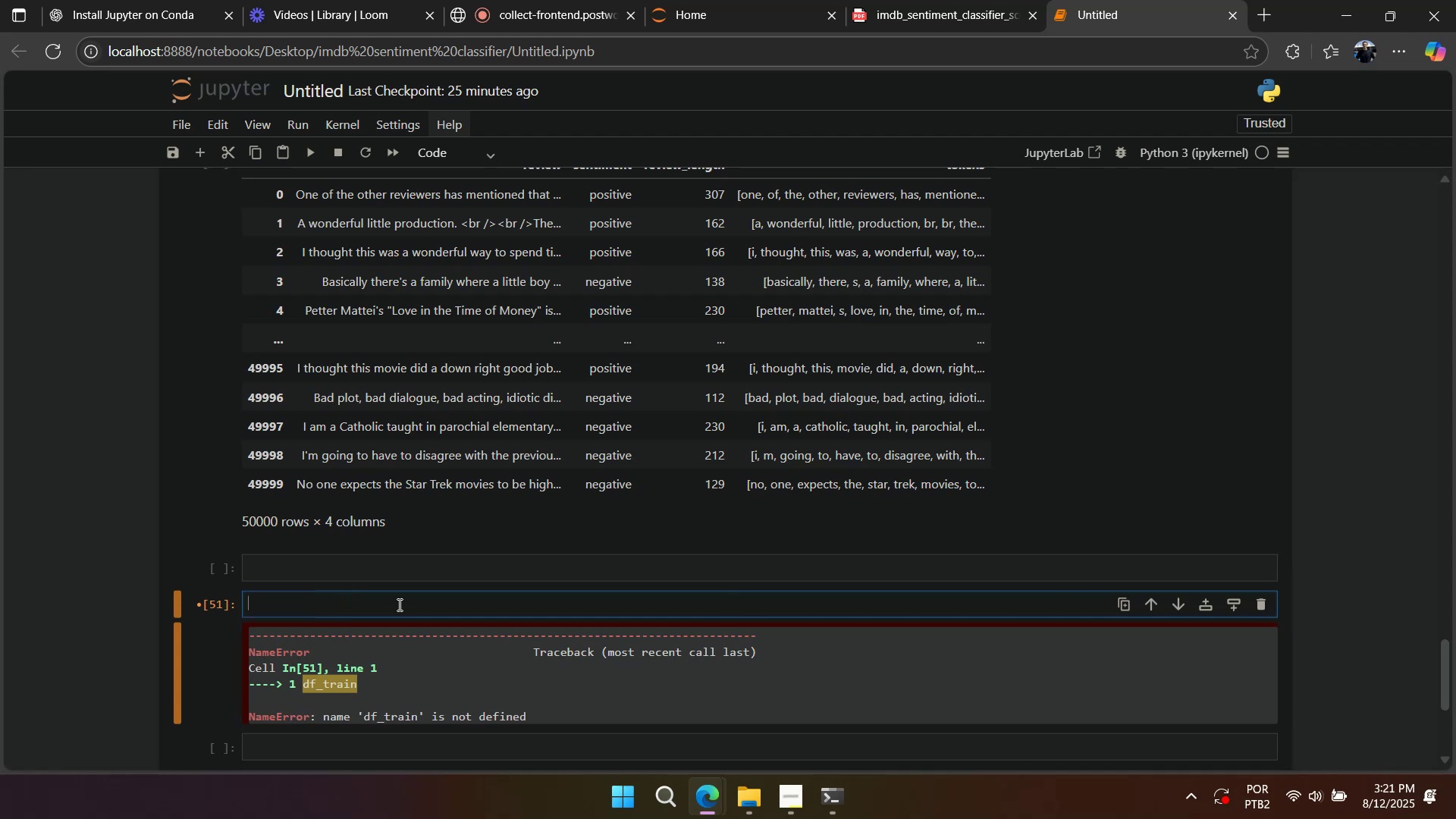 
key(Backspace)
 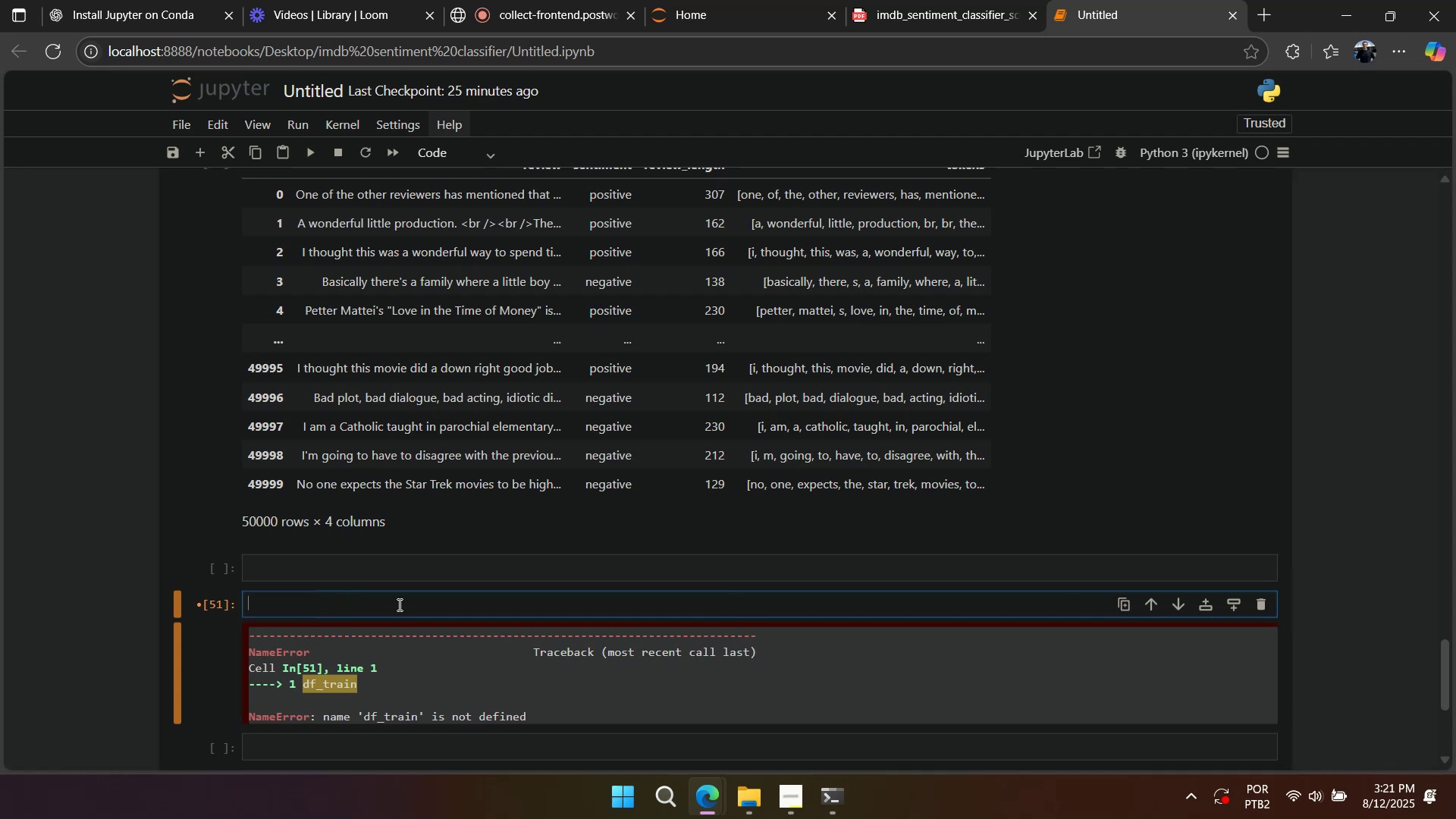 
key(Backspace)
 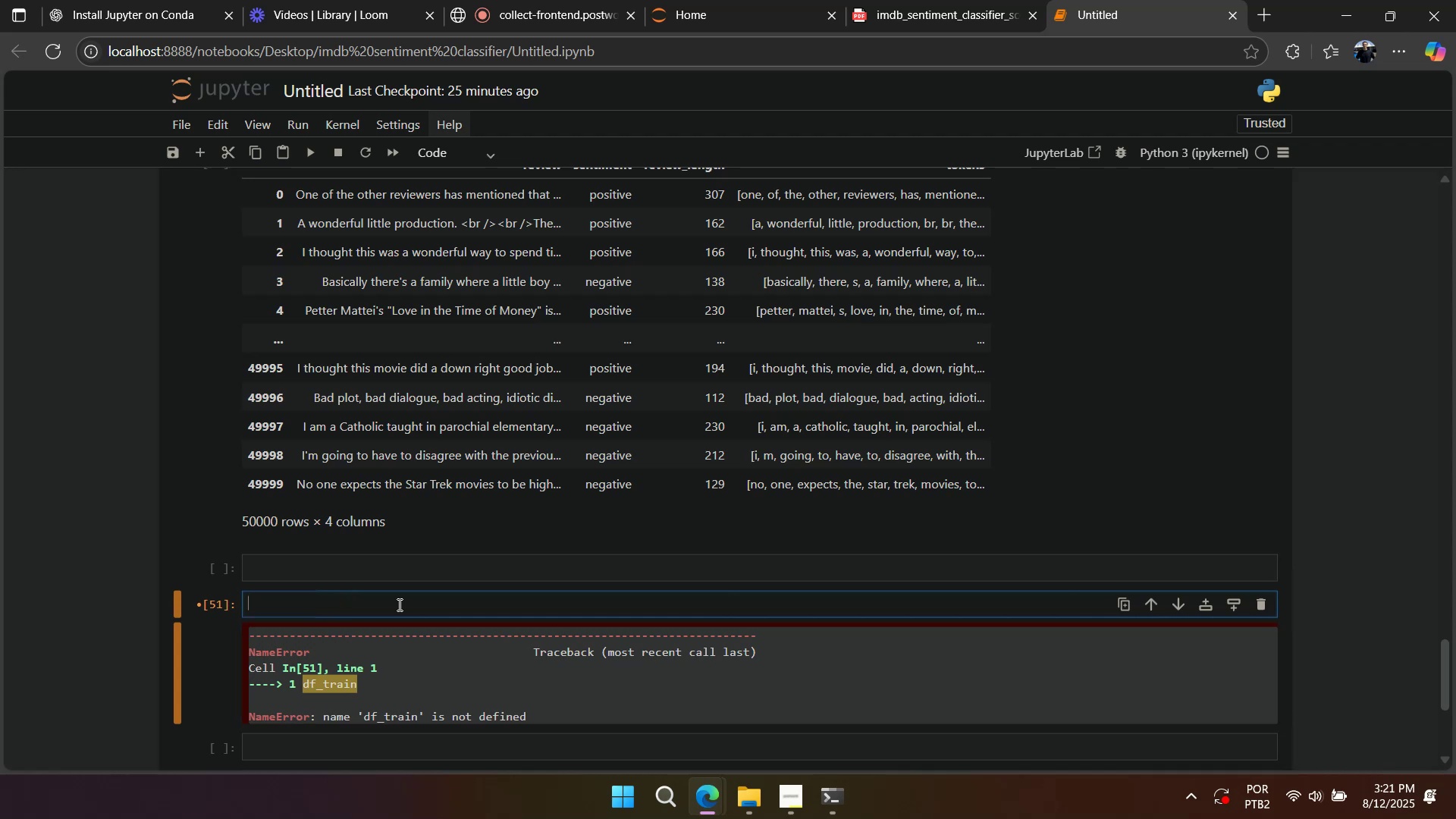 
key(Backspace)
 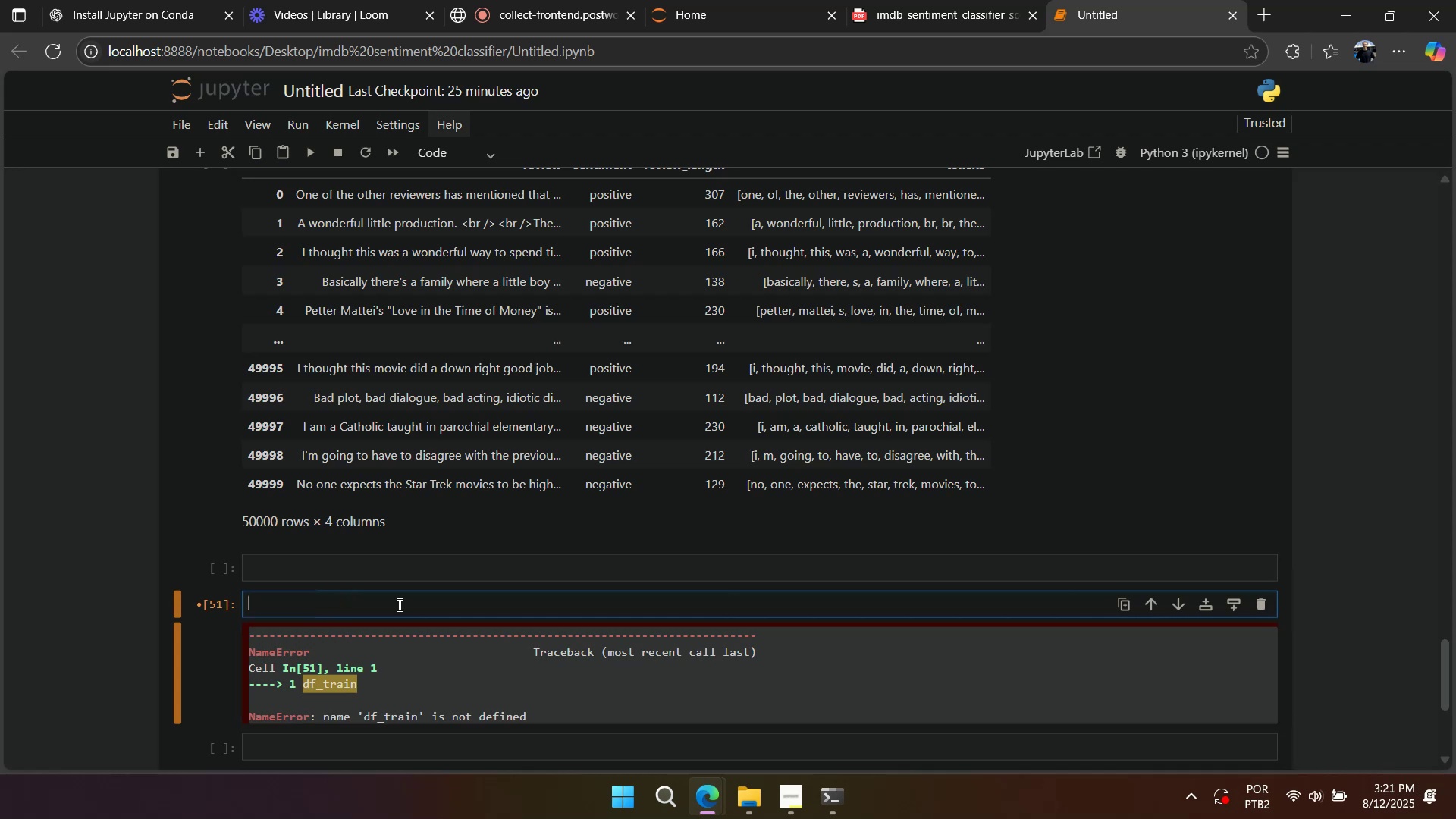 
key(Backspace)
 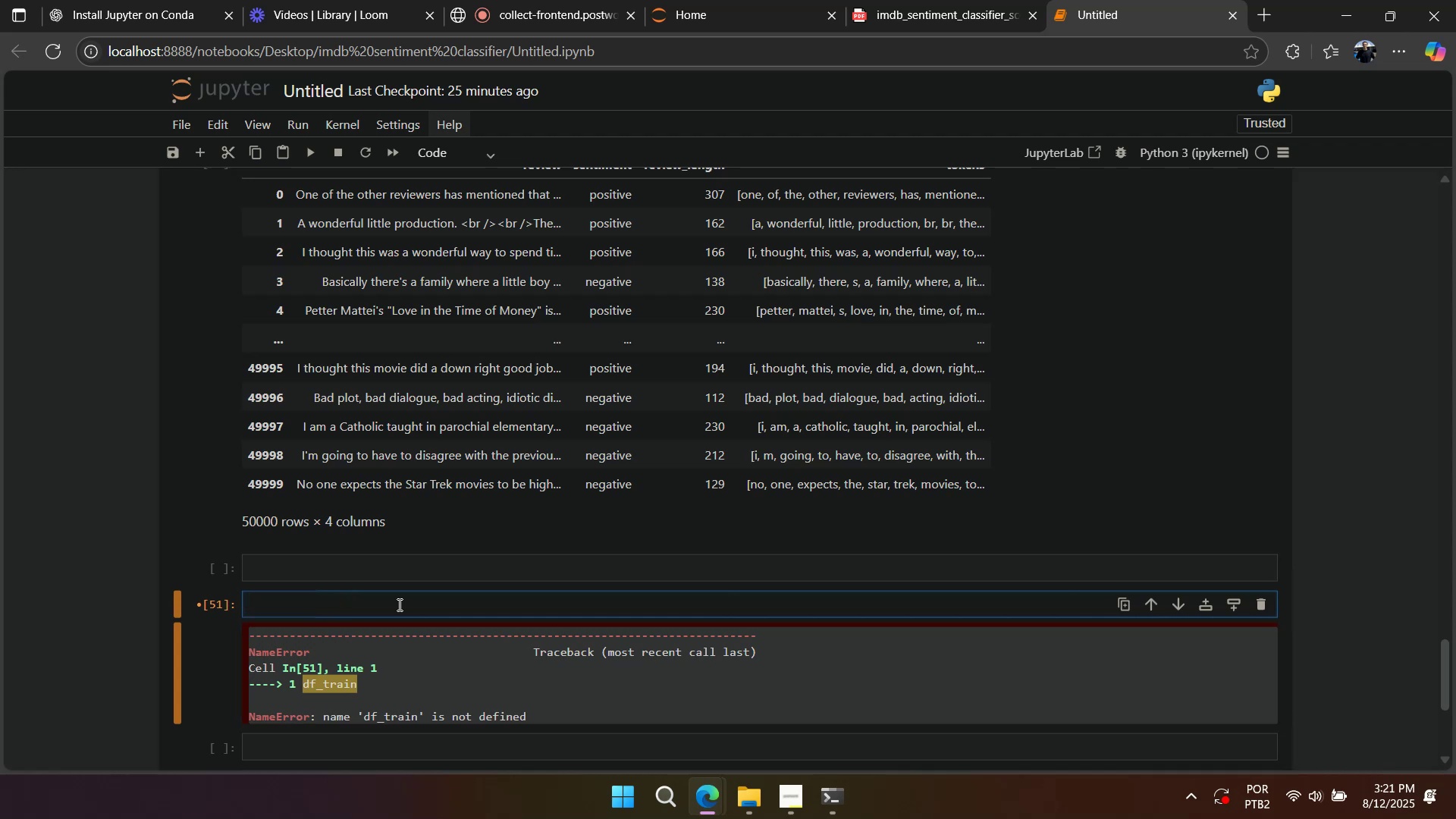 
key(Backspace)
 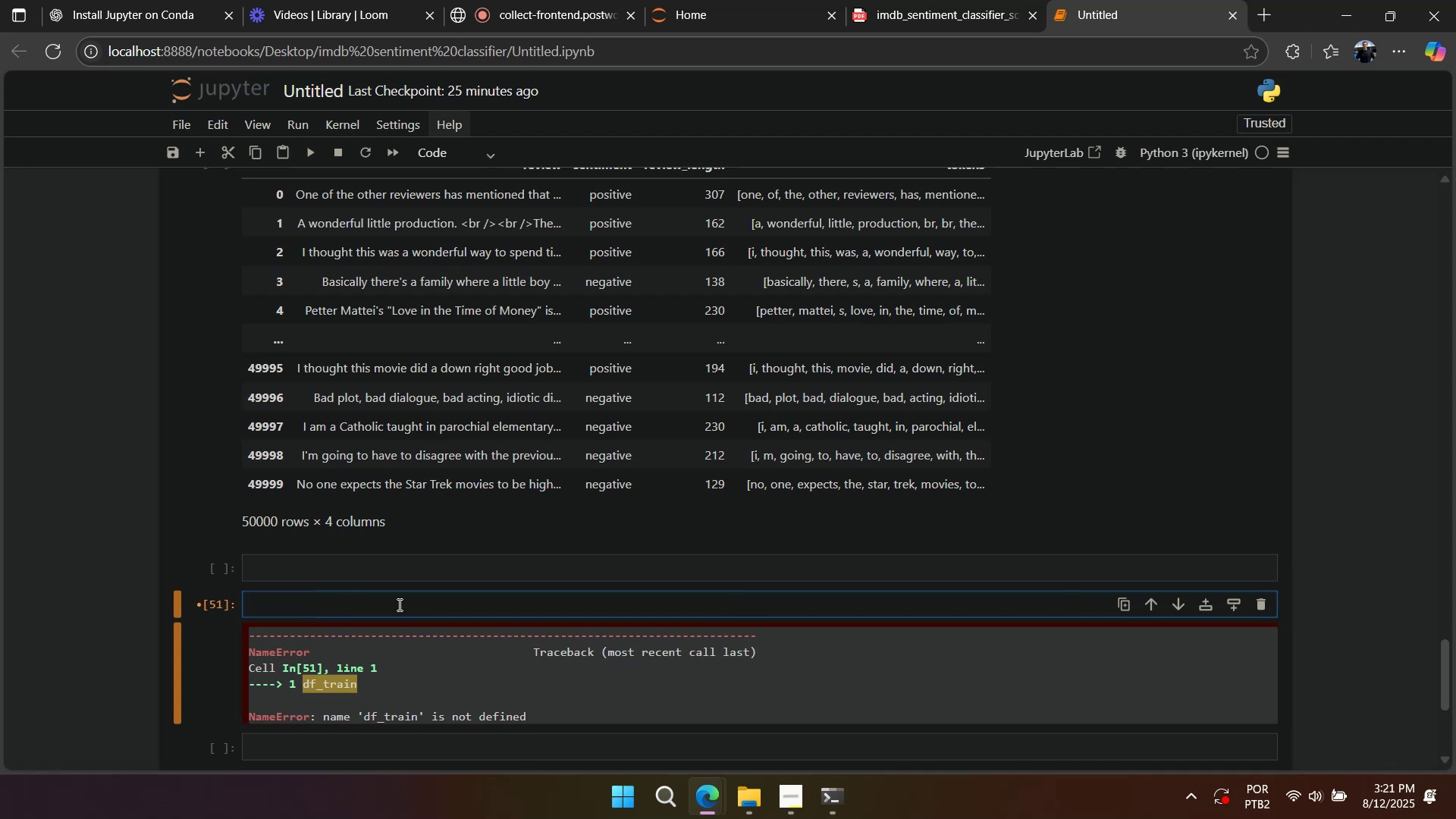 
key(Backspace)
 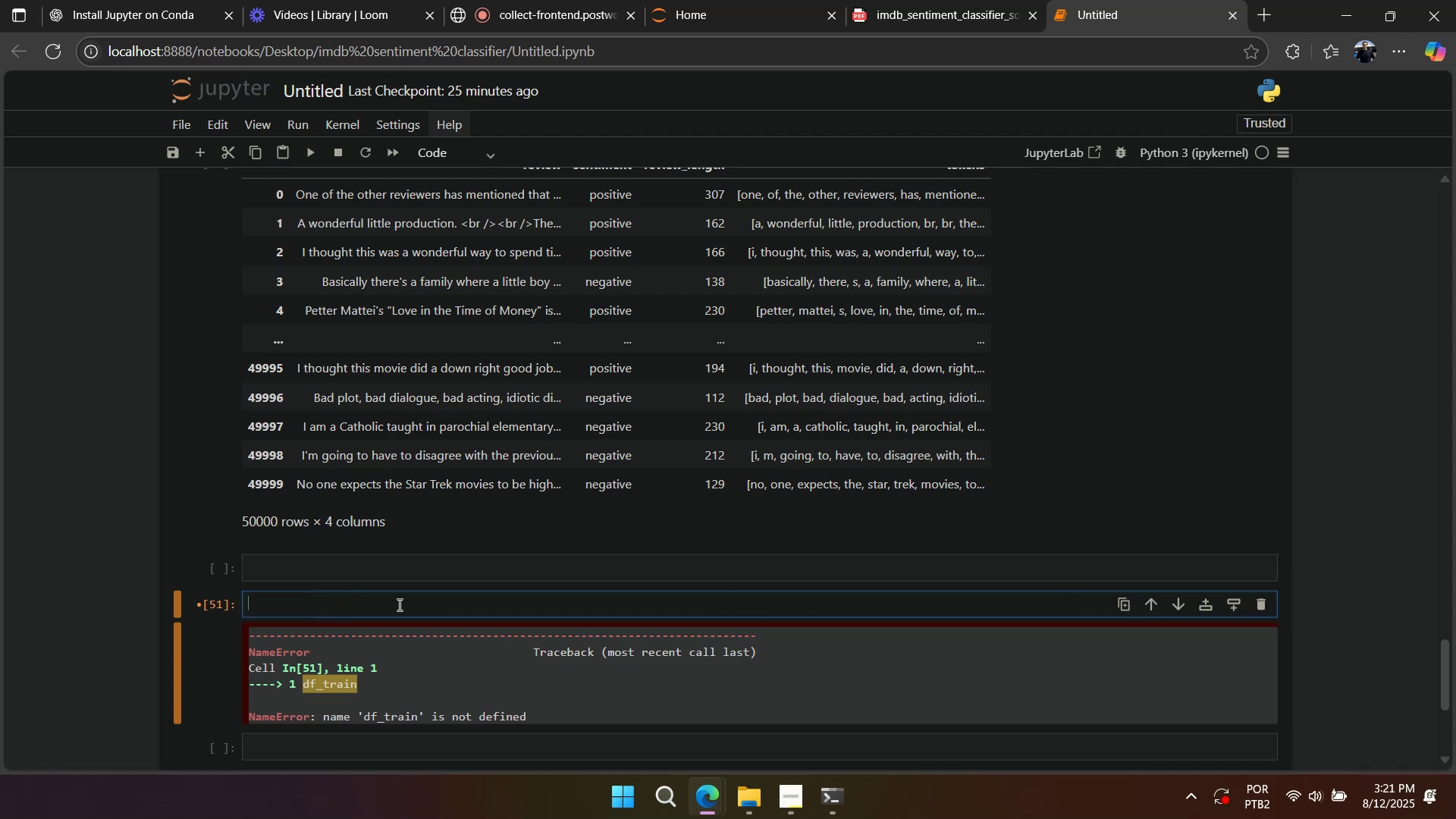 
scroll: coordinate [425, 585], scroll_direction: up, amount: 2.0
 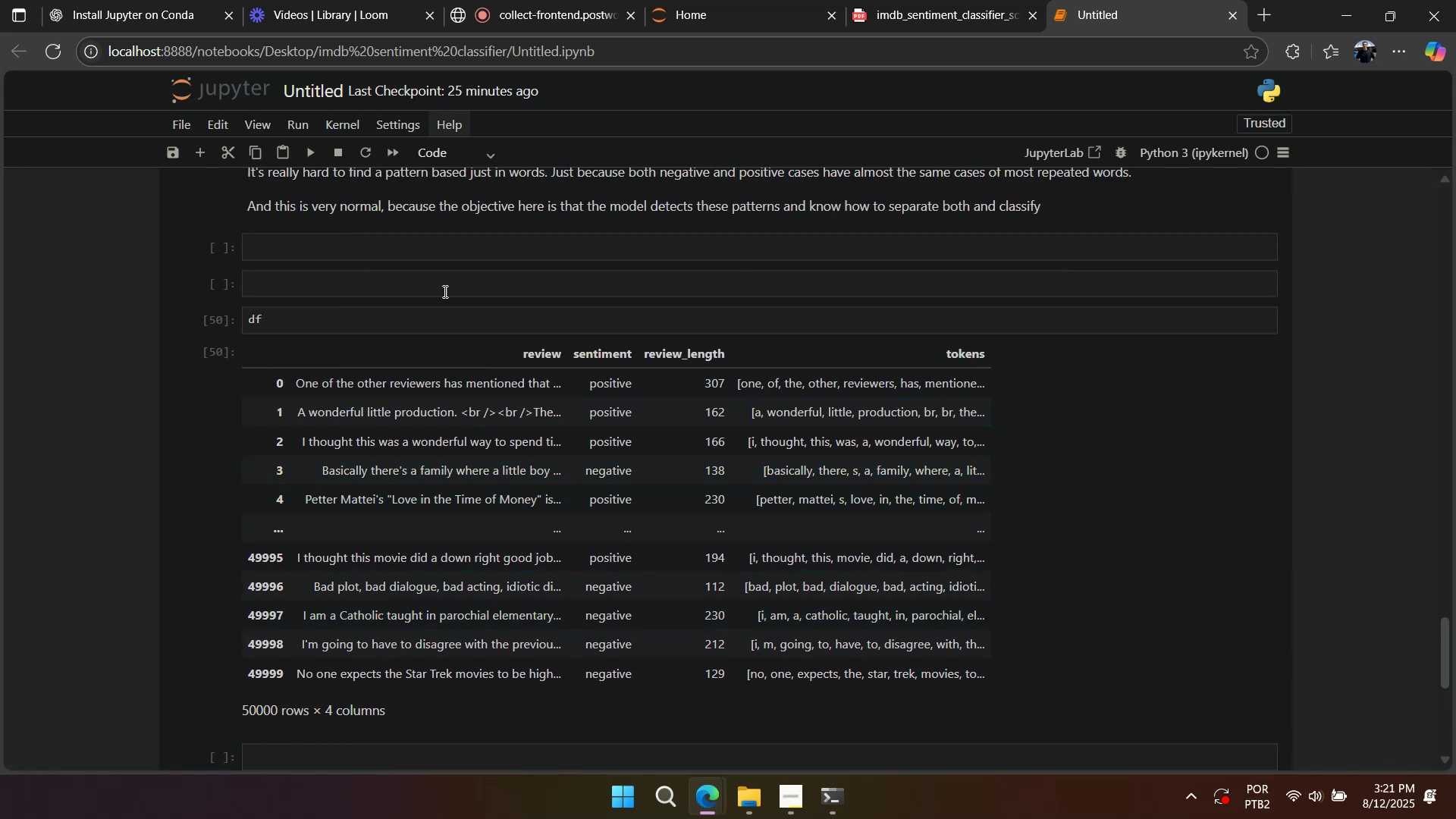 
left_click([179, 16])
 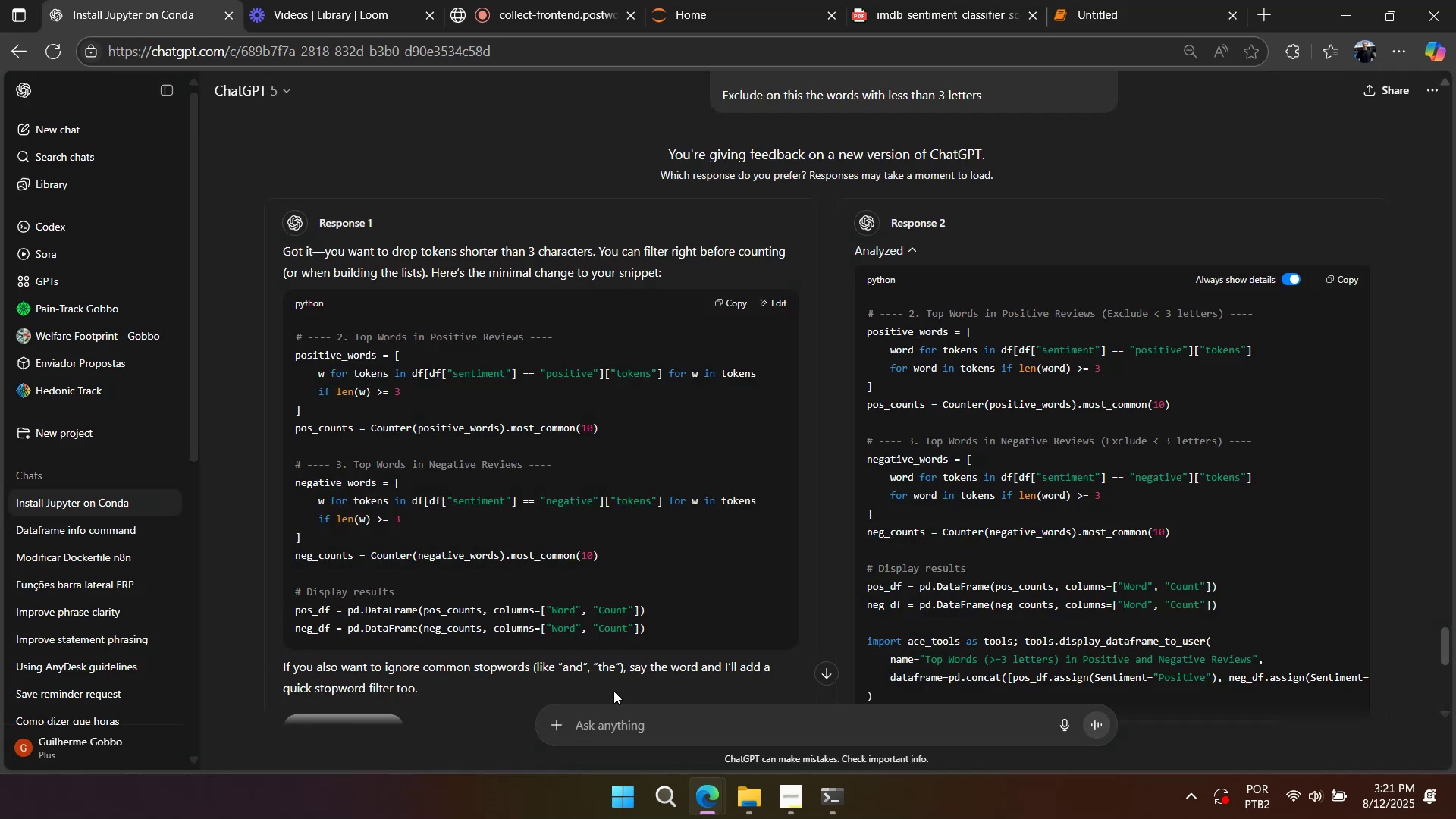 
left_click([624, 720])
 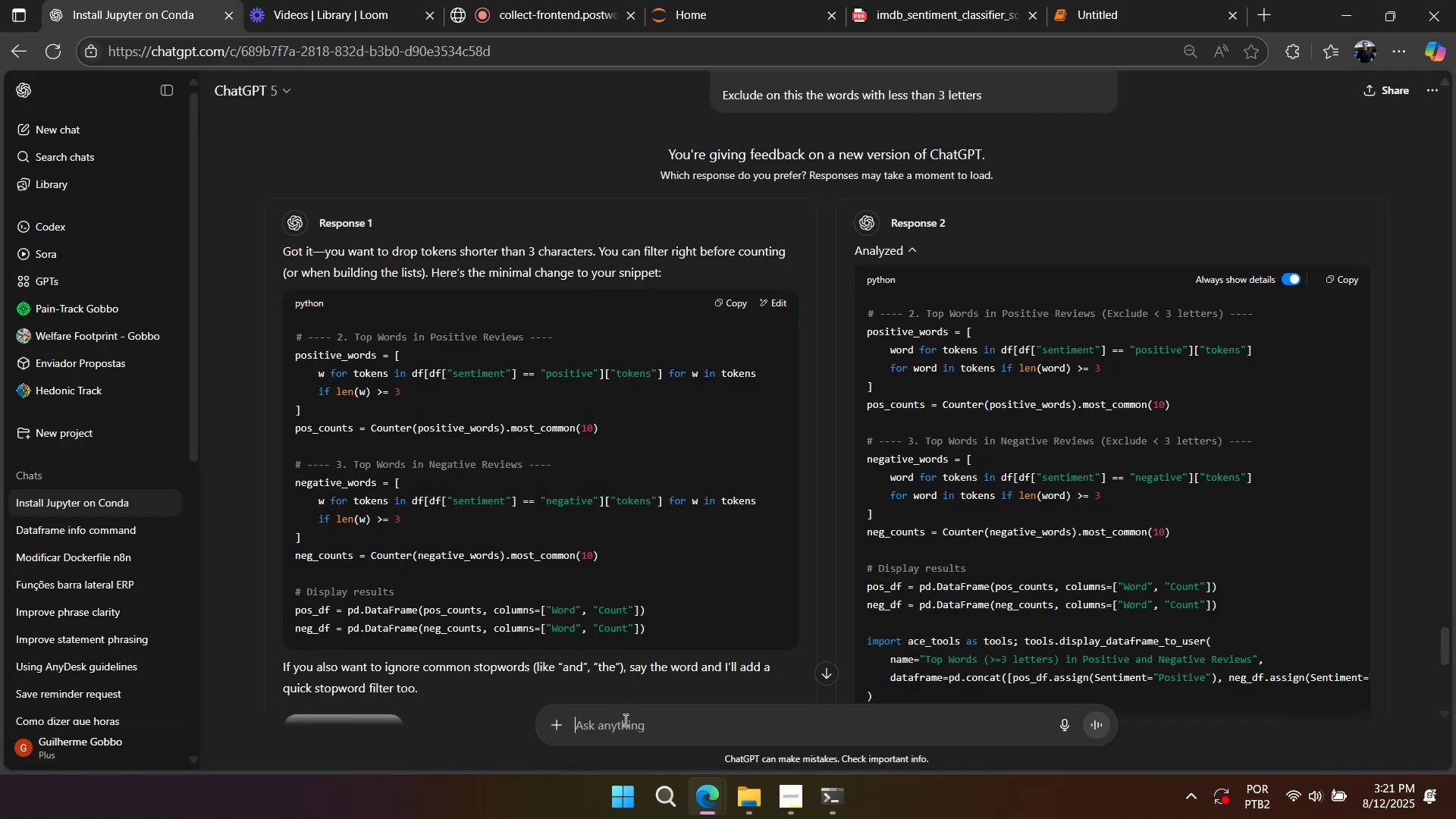 
type(create now a split of 20% in test based in my dataset andin the )
key(Backspace)
key(Backspace)
key(Backspace)
key(Backspace)
key(Backspace)
key(Backspace)
key(Backspace)
type( in the )
key(Tab)
 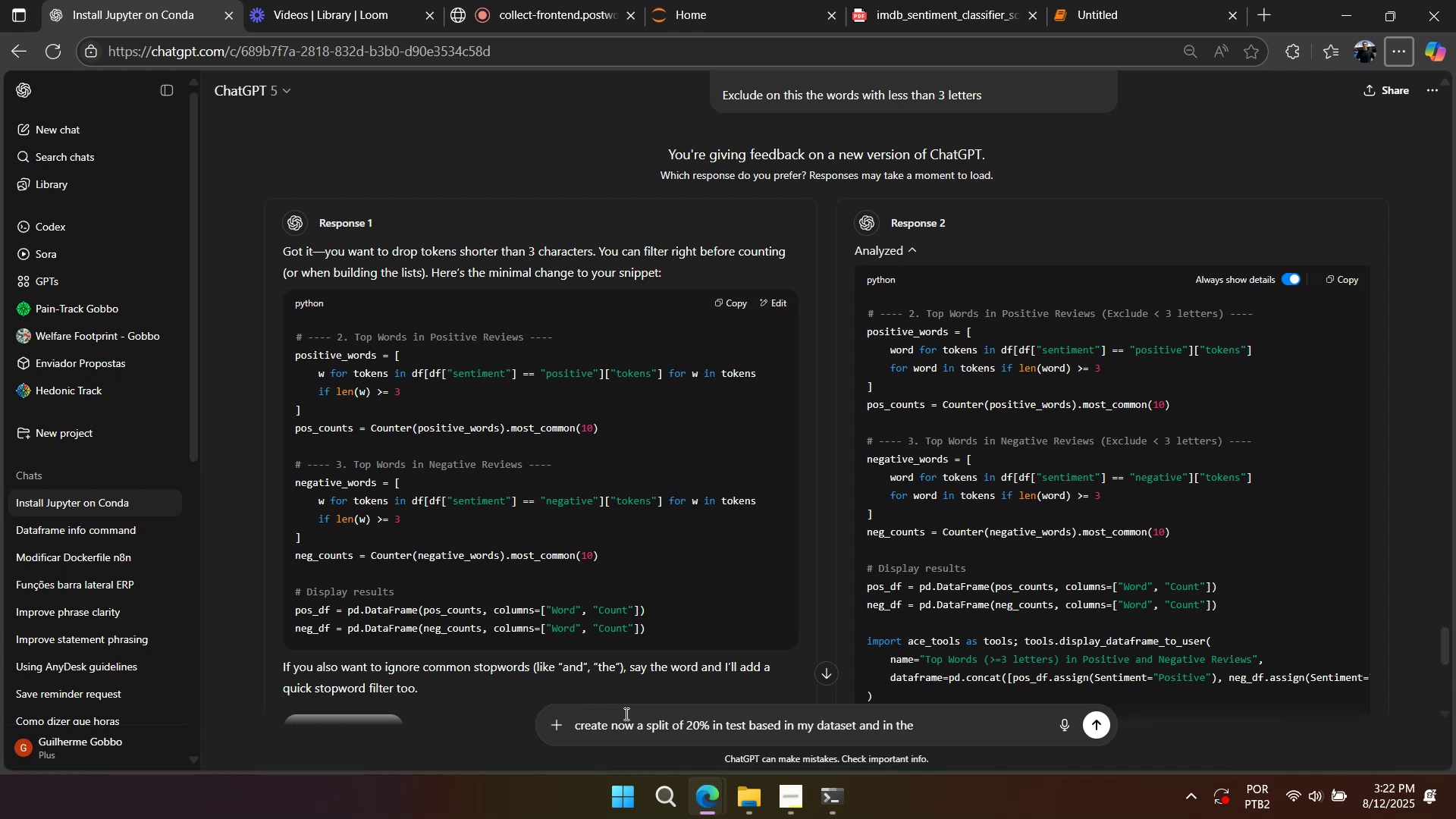 
 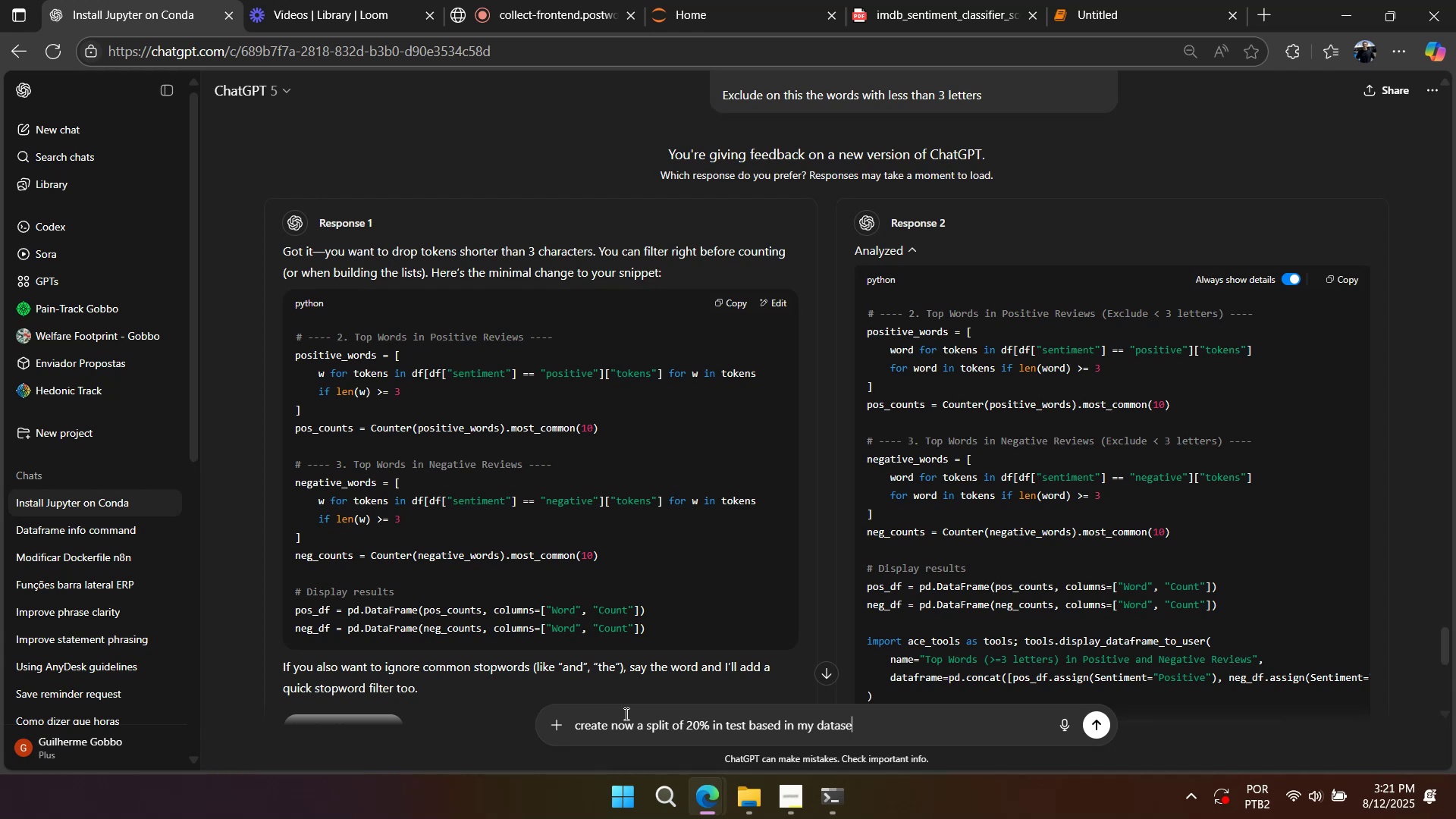 
key(Alt+AltLeft)
 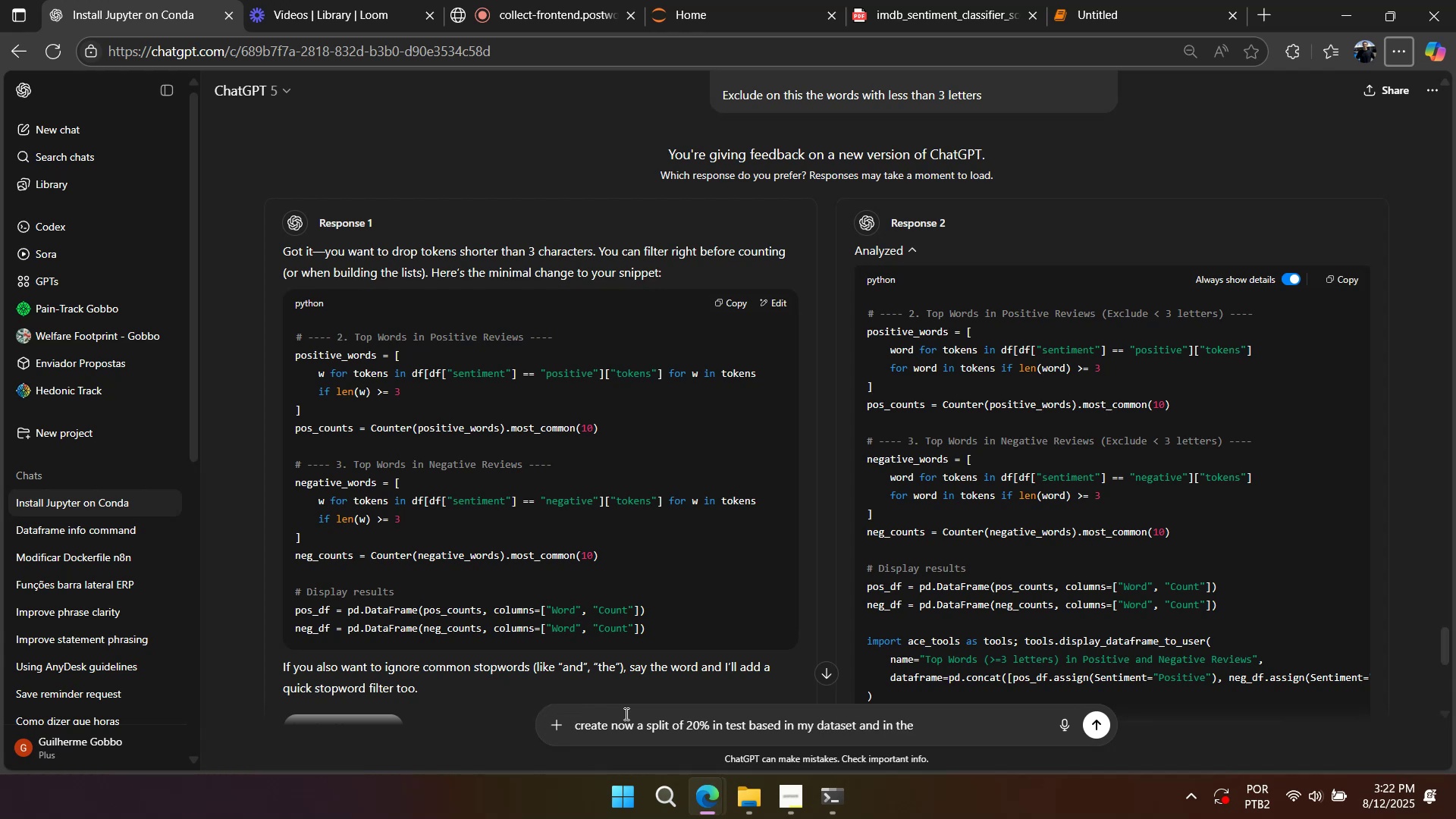 
key(Alt+AltLeft)
 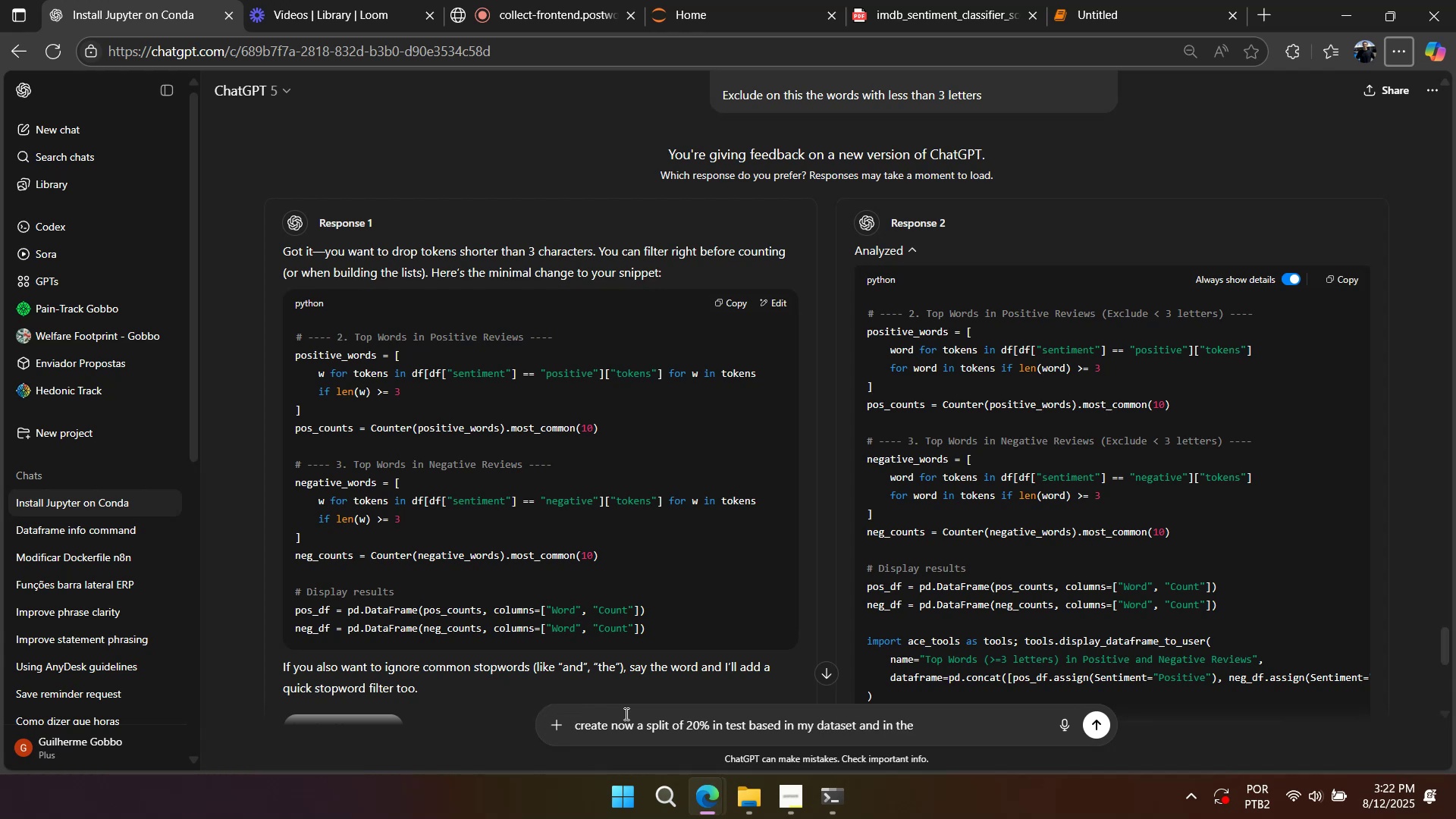 
scroll: coordinate [625, 714], scroll_direction: up, amount: 2.0
 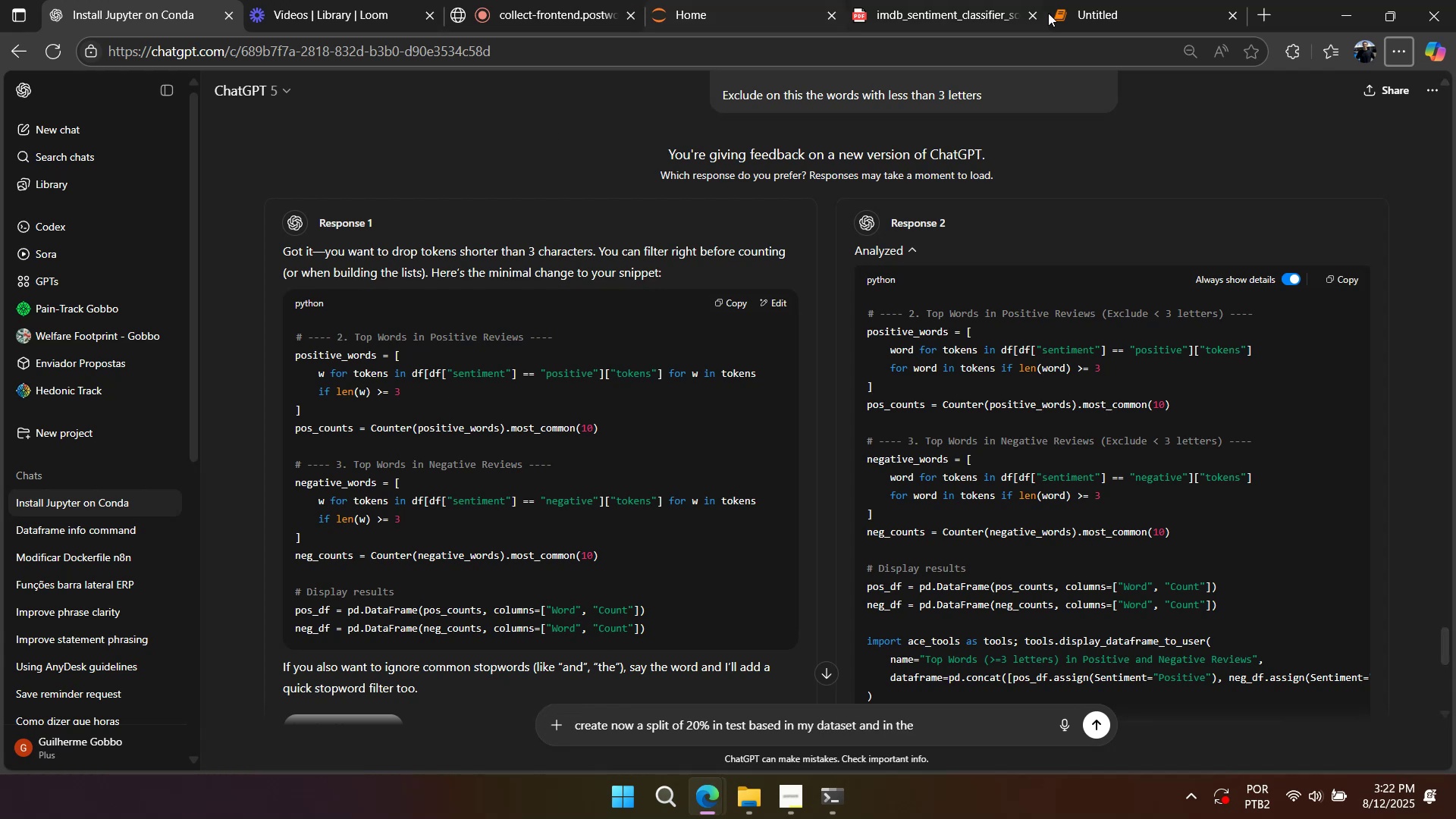 
left_click([1062, 7])
 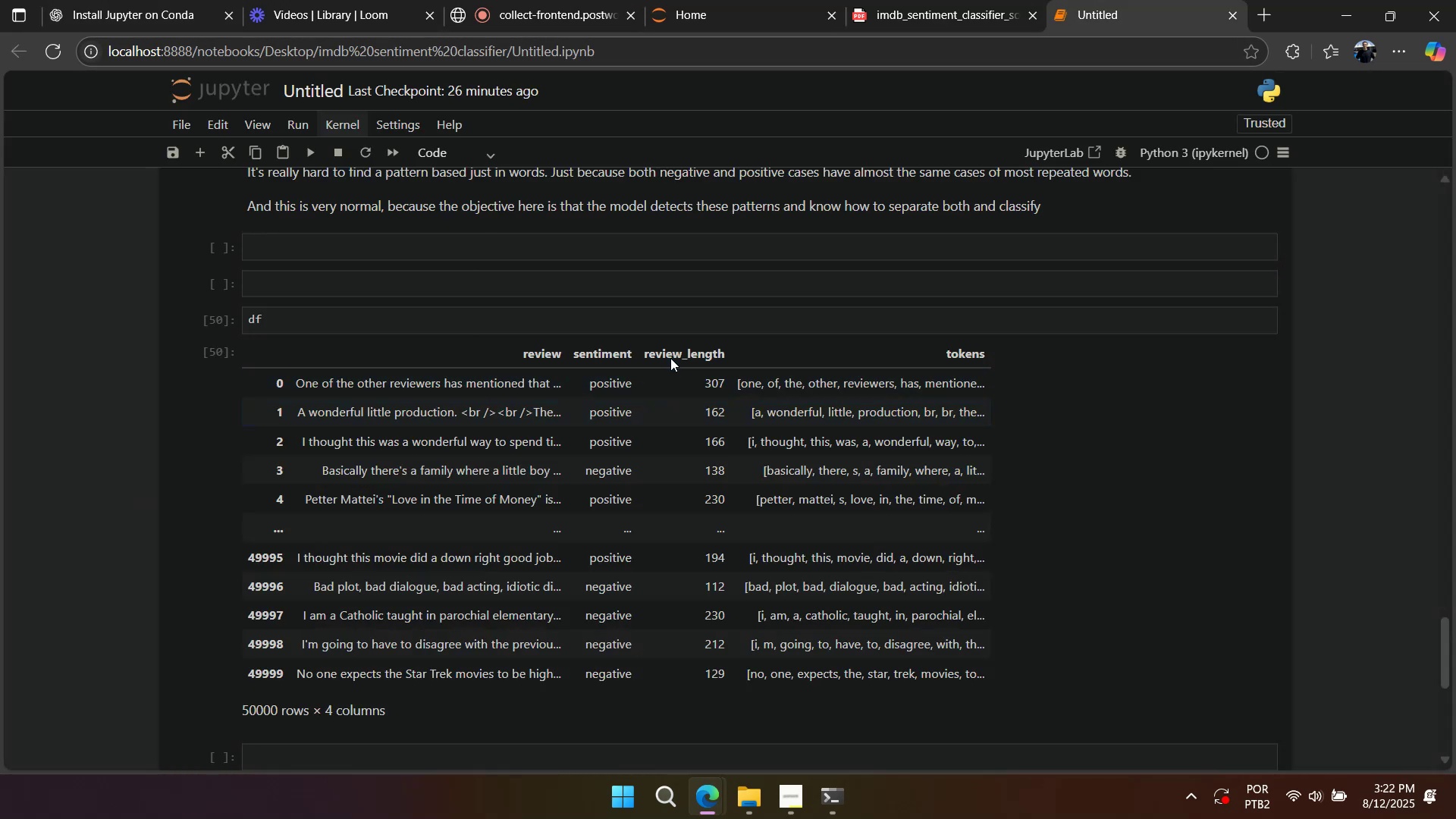 
double_click([601, 352])
 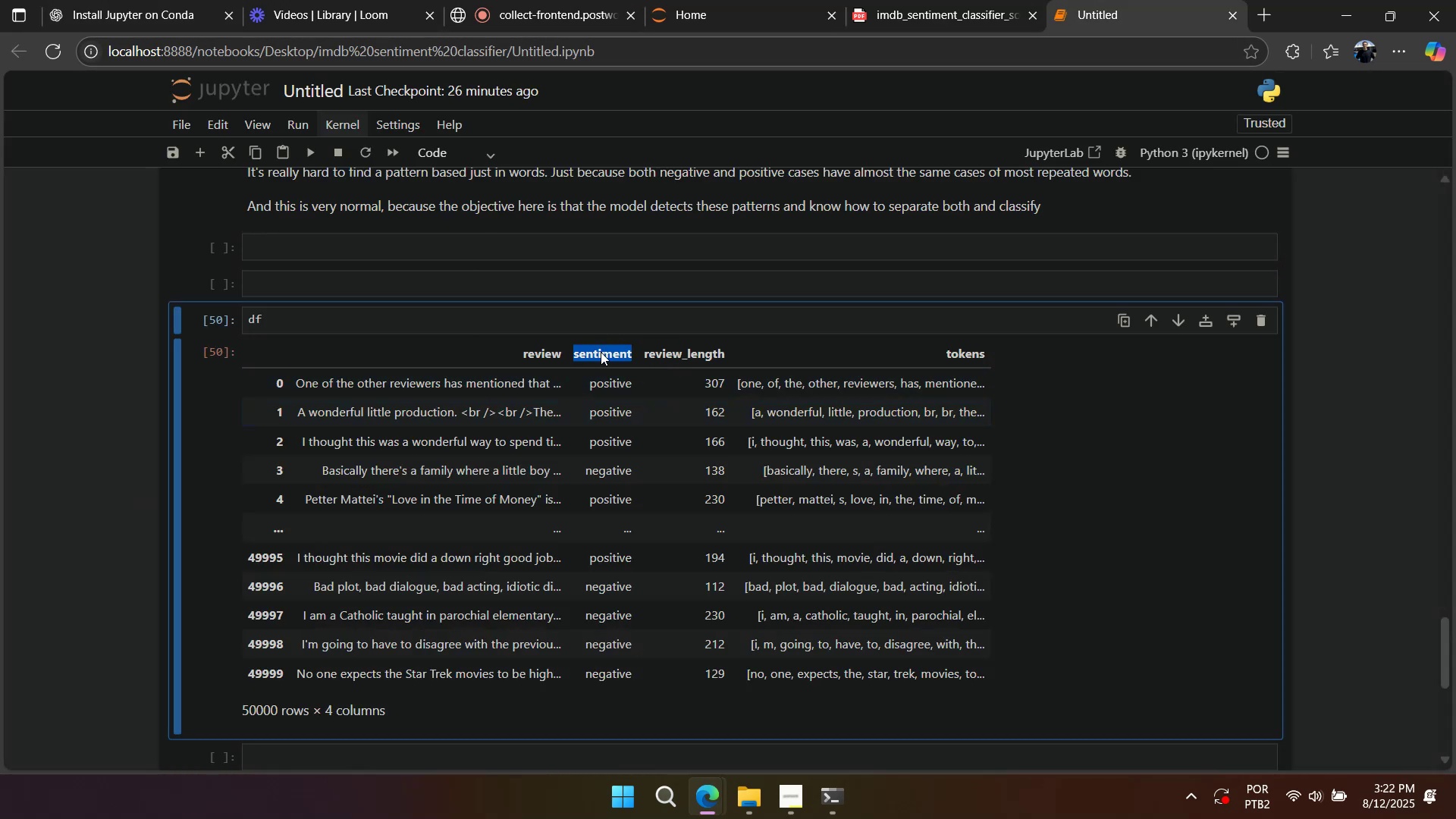 
key(Control+C)
 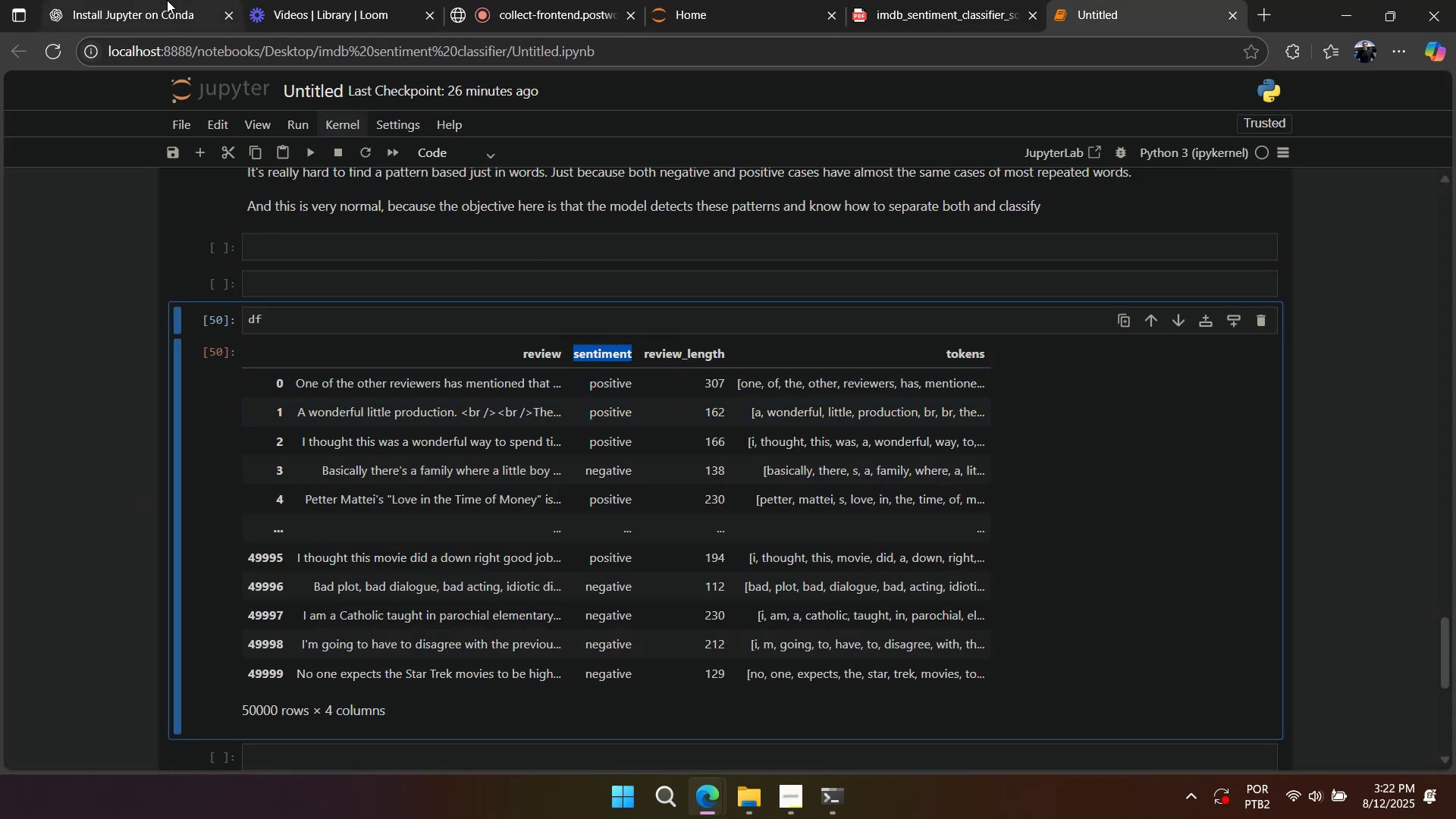 
left_click([166, 8])
 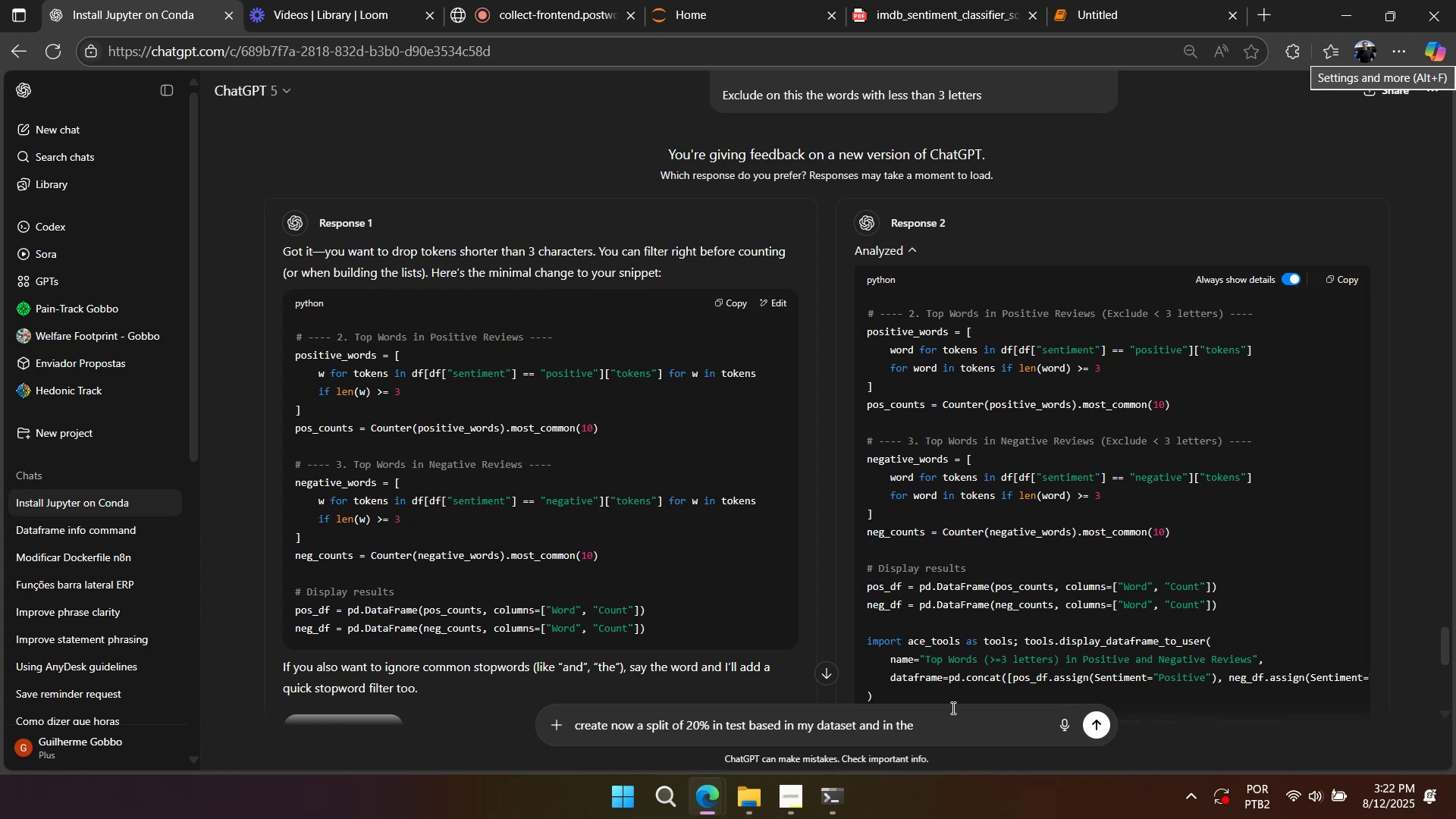 
left_click([971, 727])
 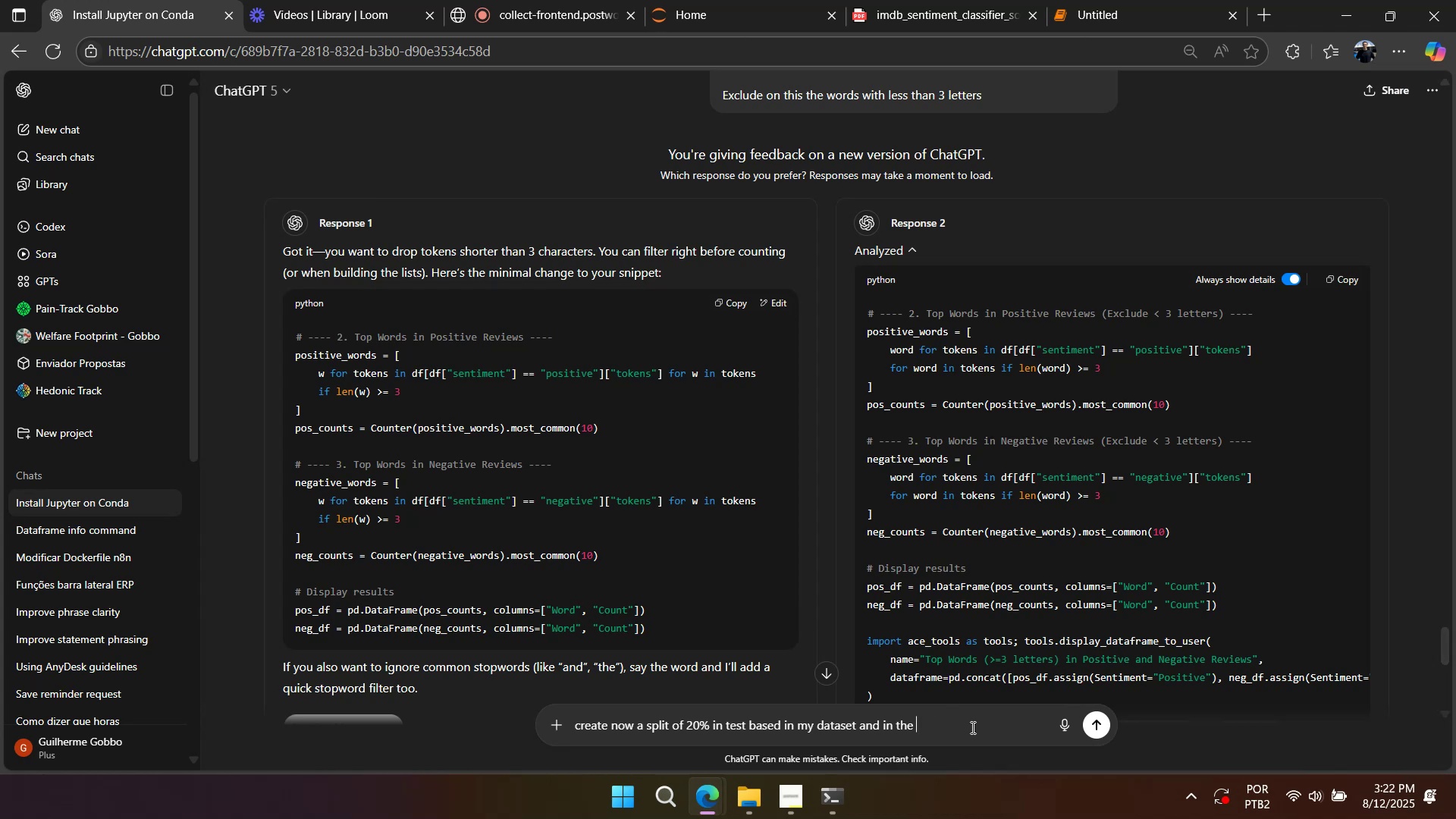 
key(Control+ControlLeft)
 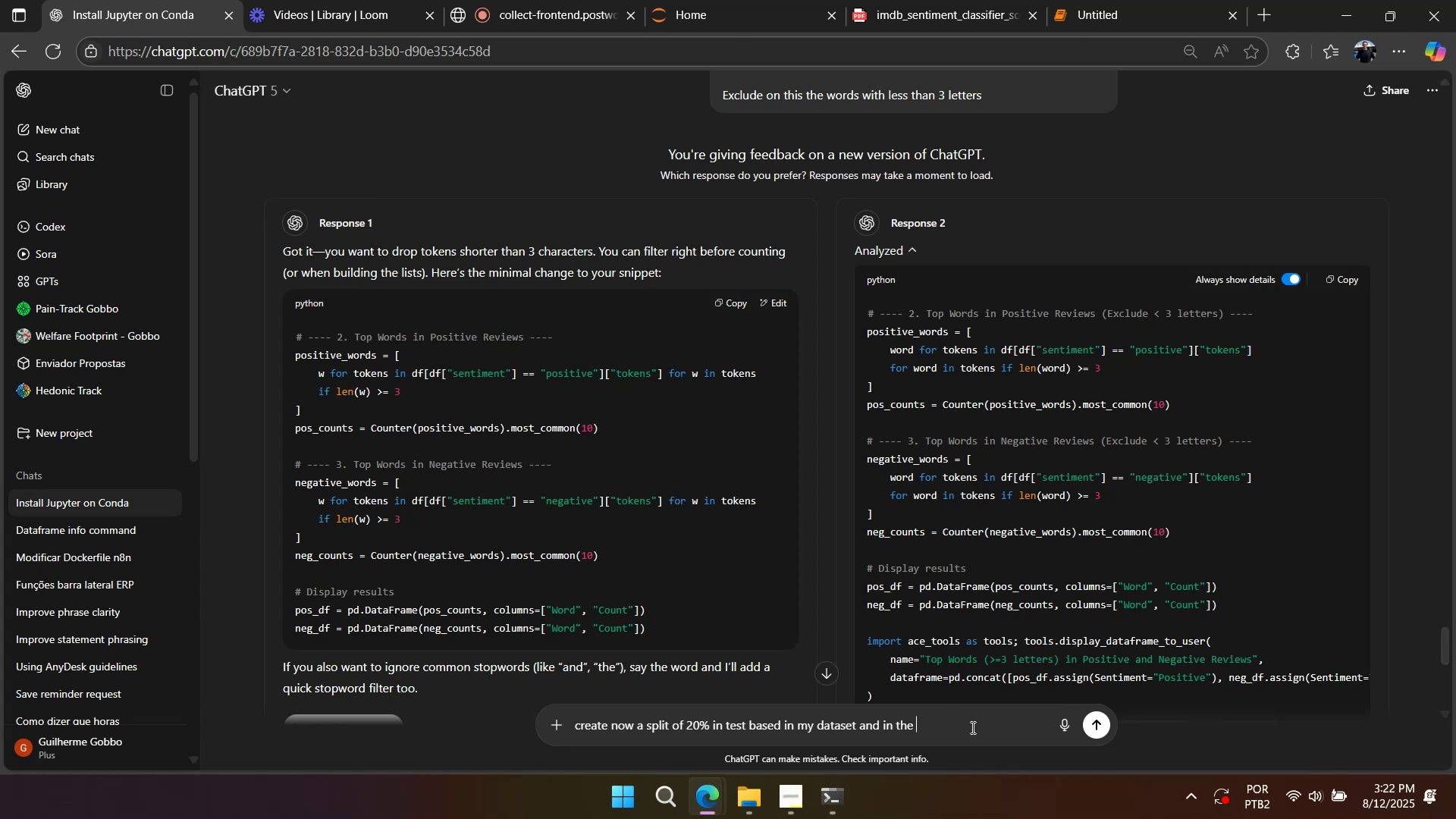 
key(Control+V)
 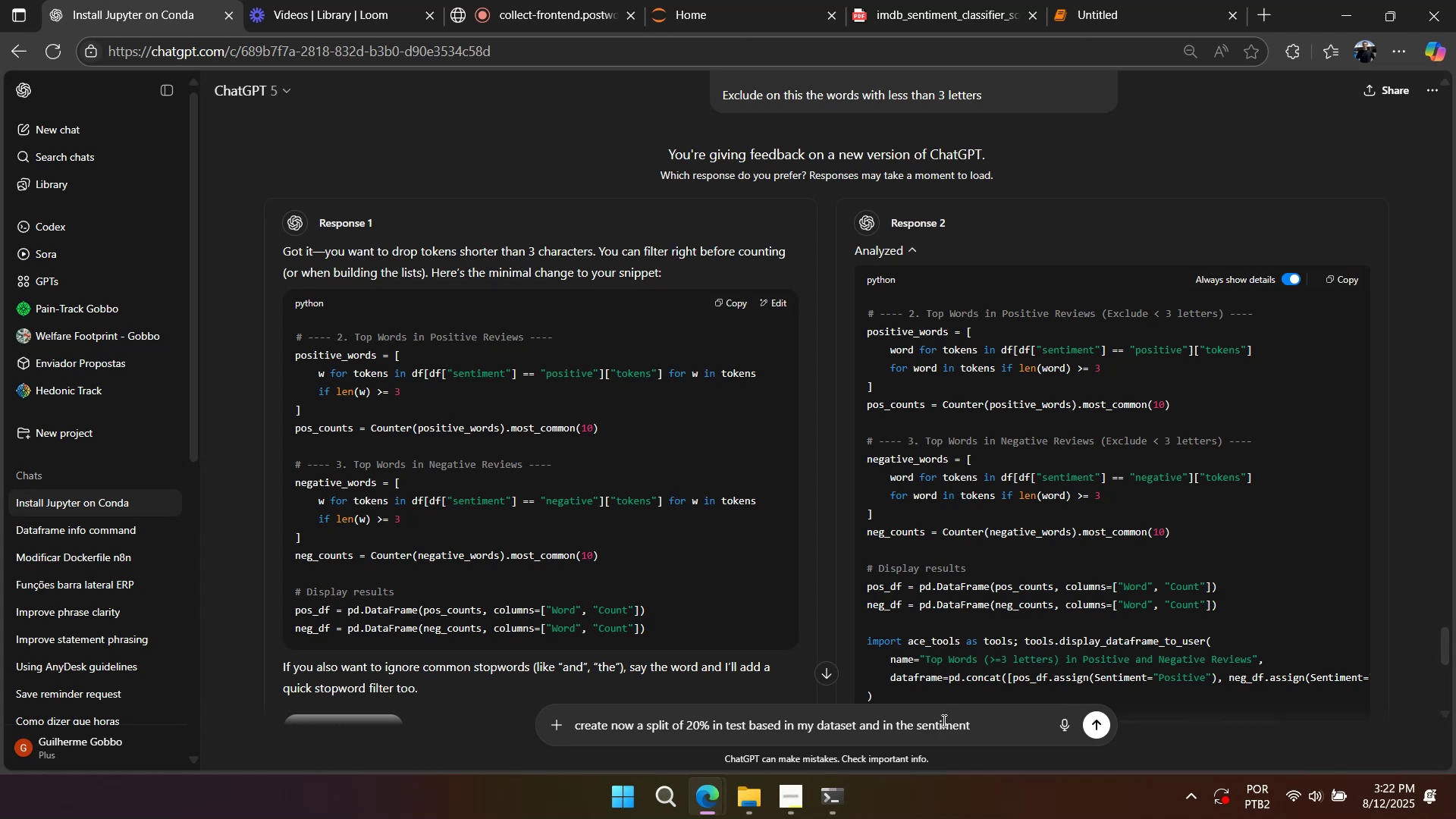 
type(. I dont want to use the split from k)
key(Backspace)
type(sklearn I)
key(Backspace)
key(Backspace)
type(. I want to split it manually and random )
key(Backspace)
key(Backspace)
key(Backspace)
key(Backspace)
key(Backspace)
key(Backspace)
key(Backspace)
type(in a random way)
 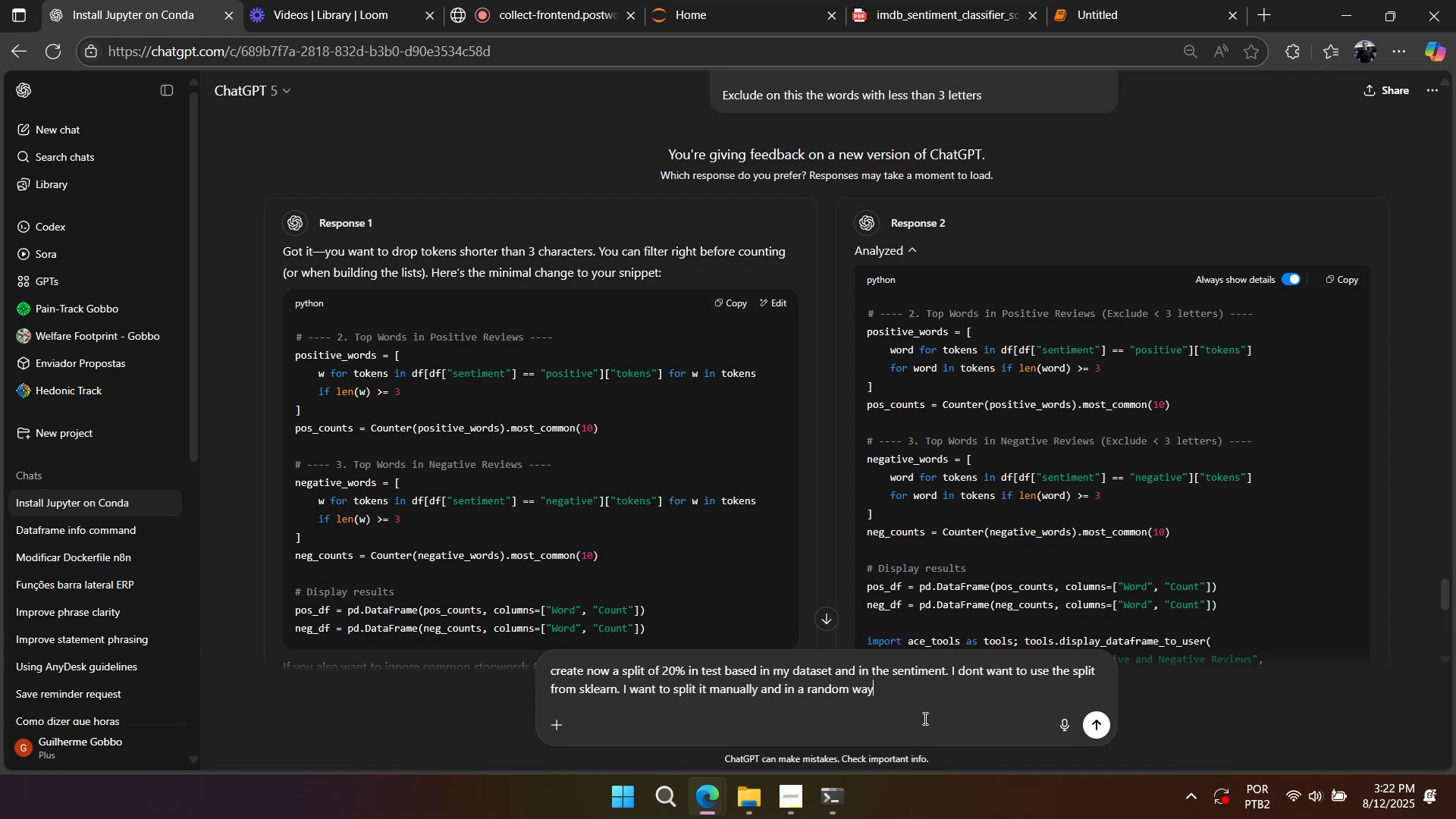 
 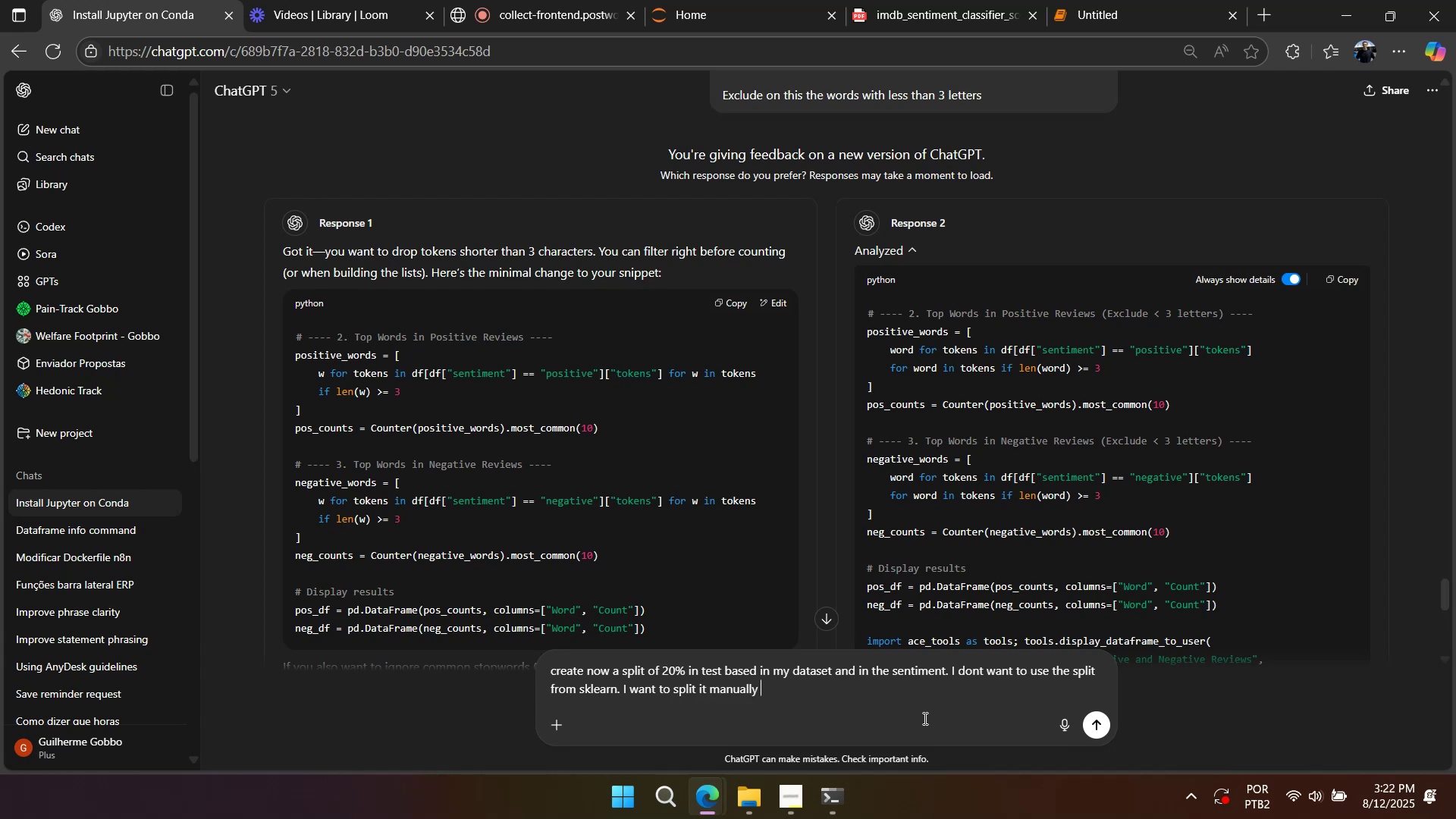 
key(Enter)
 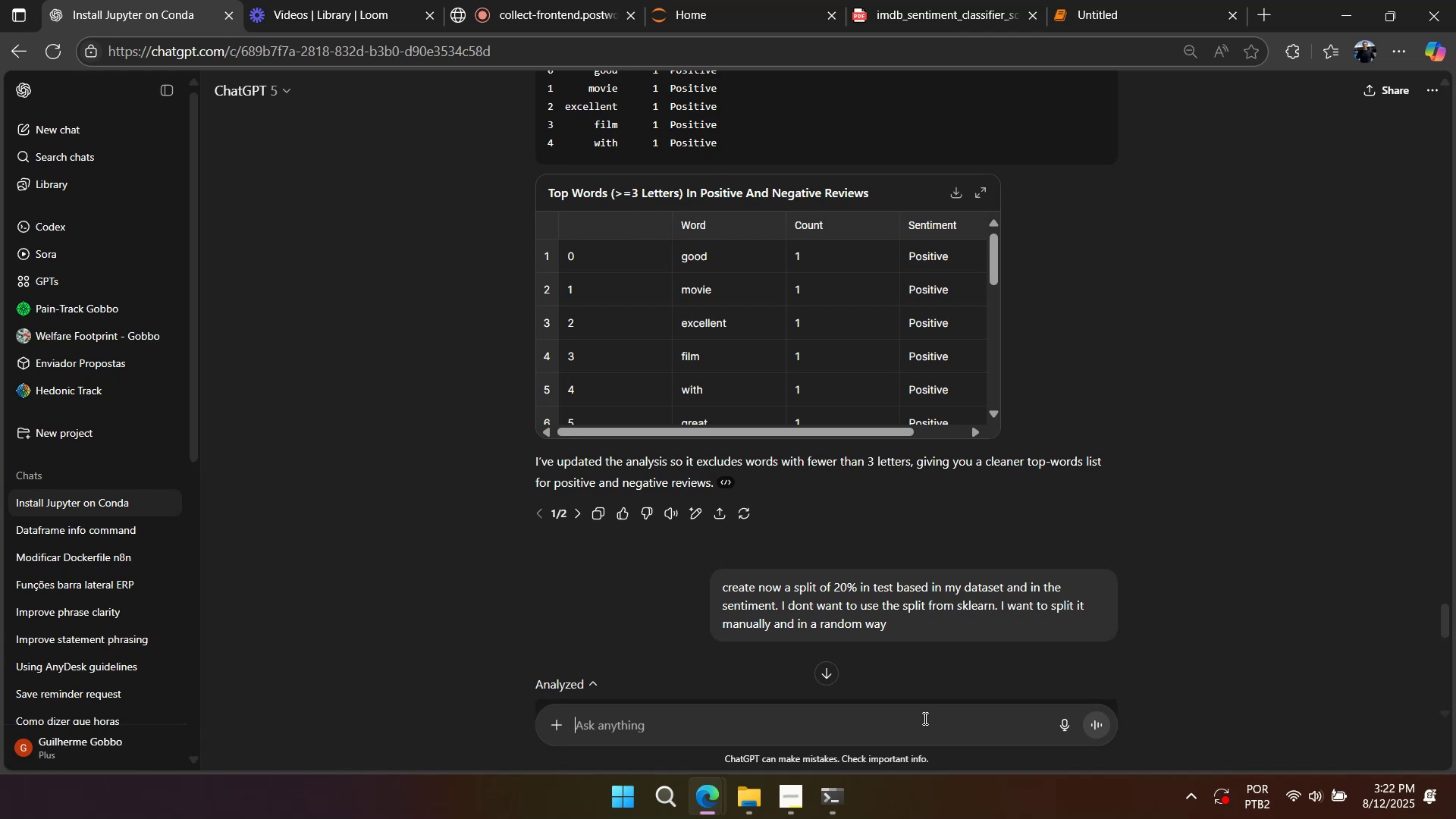 
wait(22.39)
 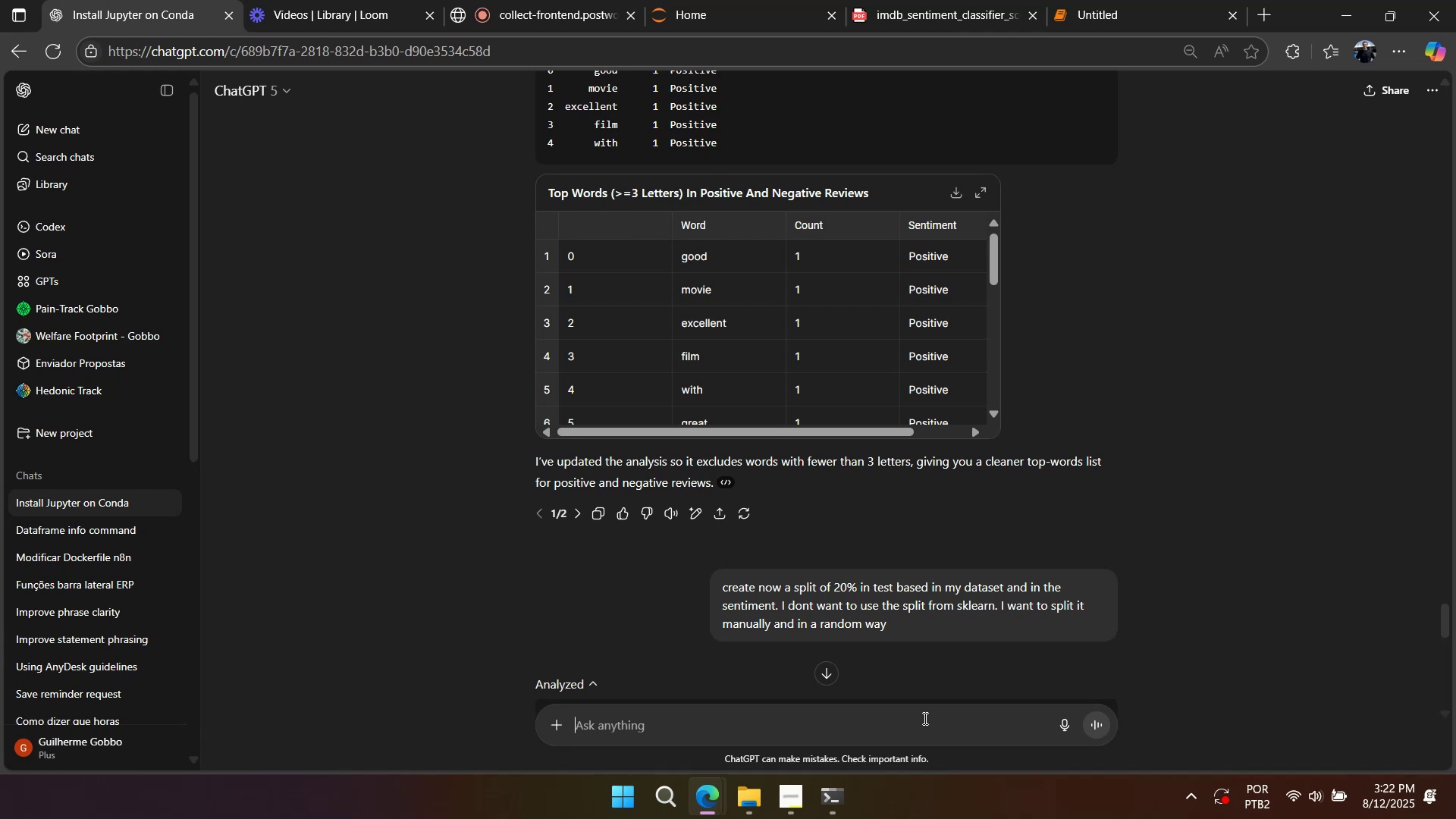 
scroll: coordinate [909, 506], scroll_direction: down, amount: 11.0
 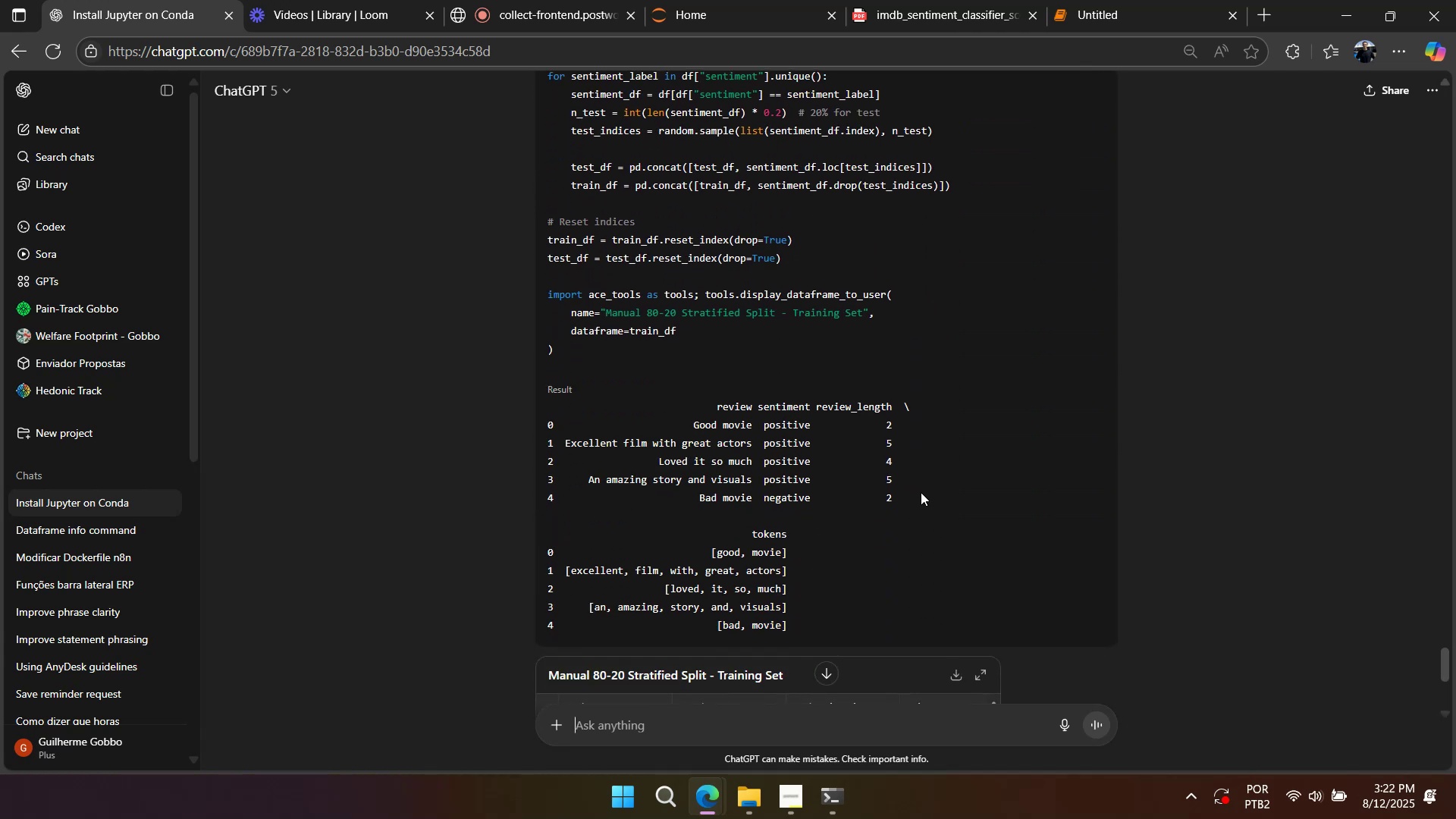 
scroll: coordinate [930, 494], scroll_direction: up, amount: 4.0
 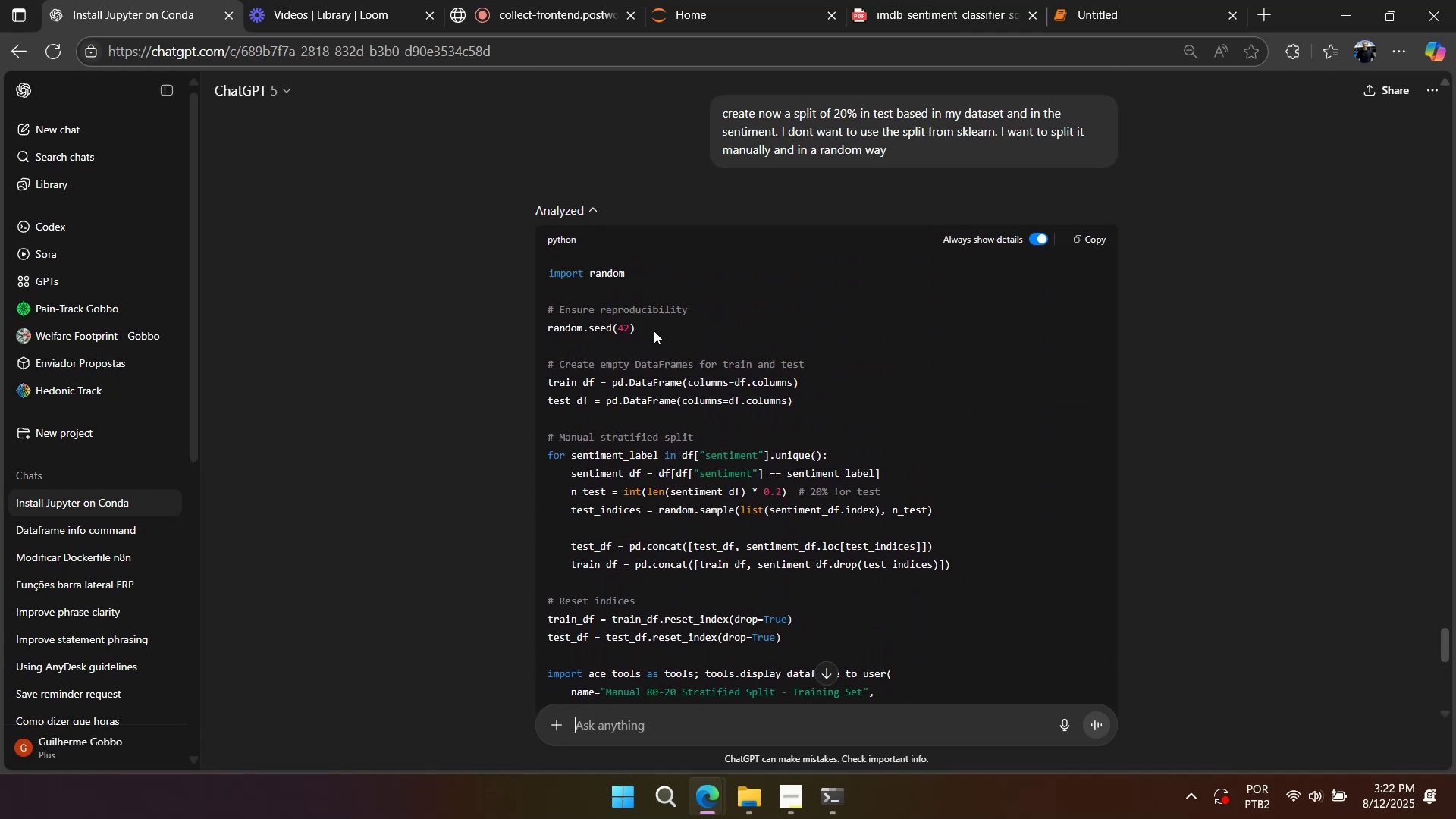 
scroll: coordinate [629, 337], scroll_direction: down, amount: 1.0
 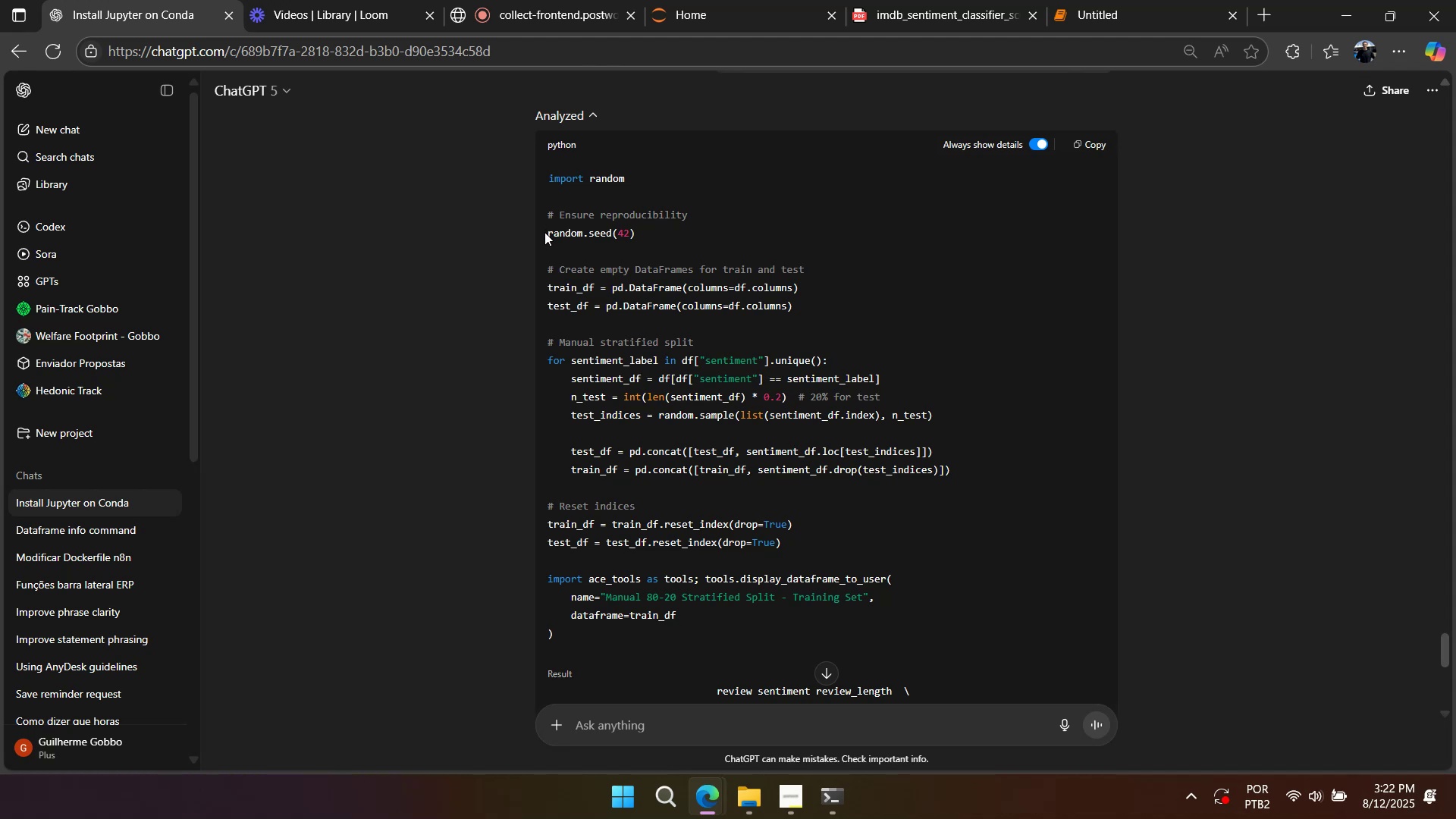 
double_click([550, 181])
 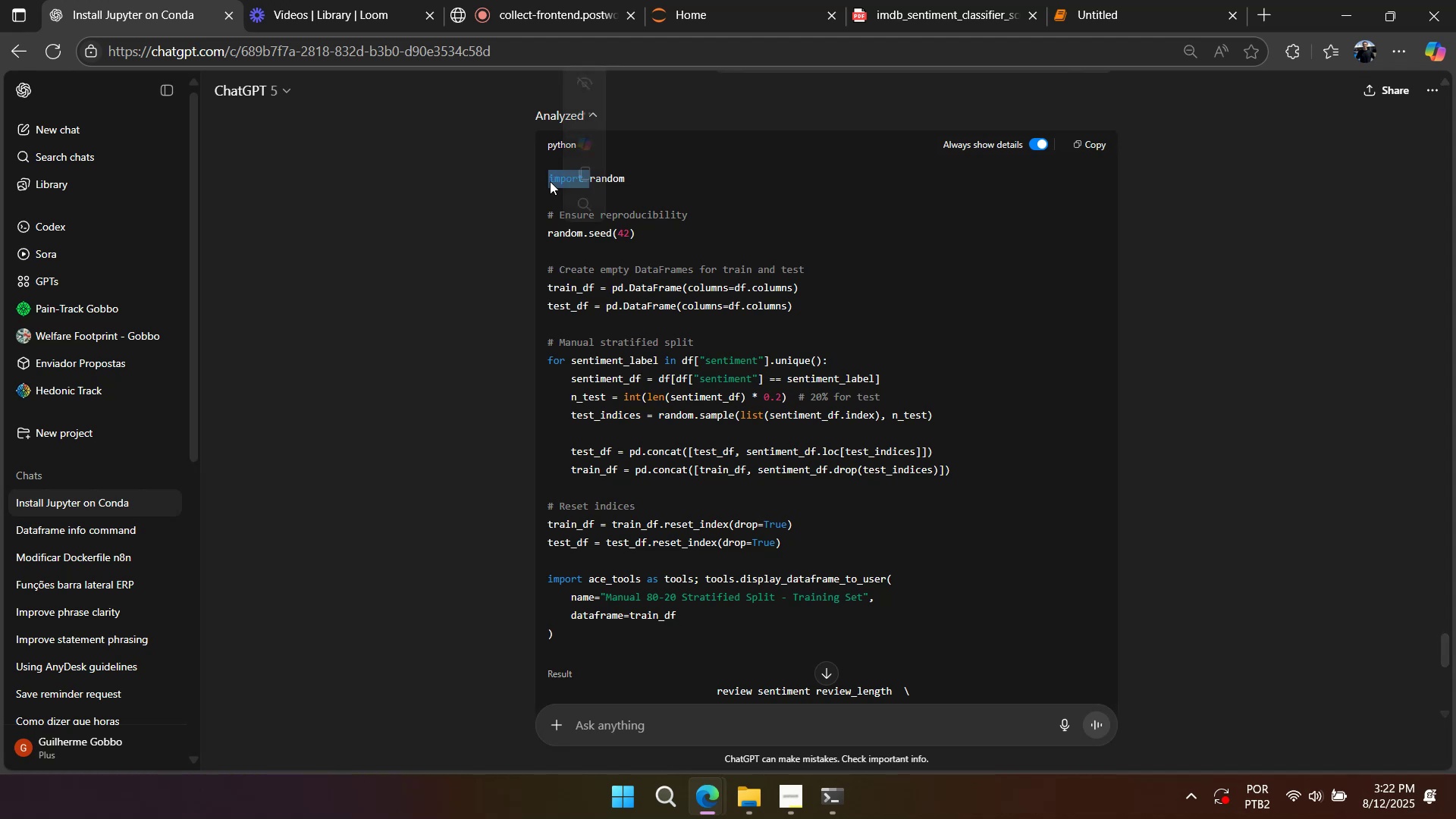 
triple_click([550, 181])
 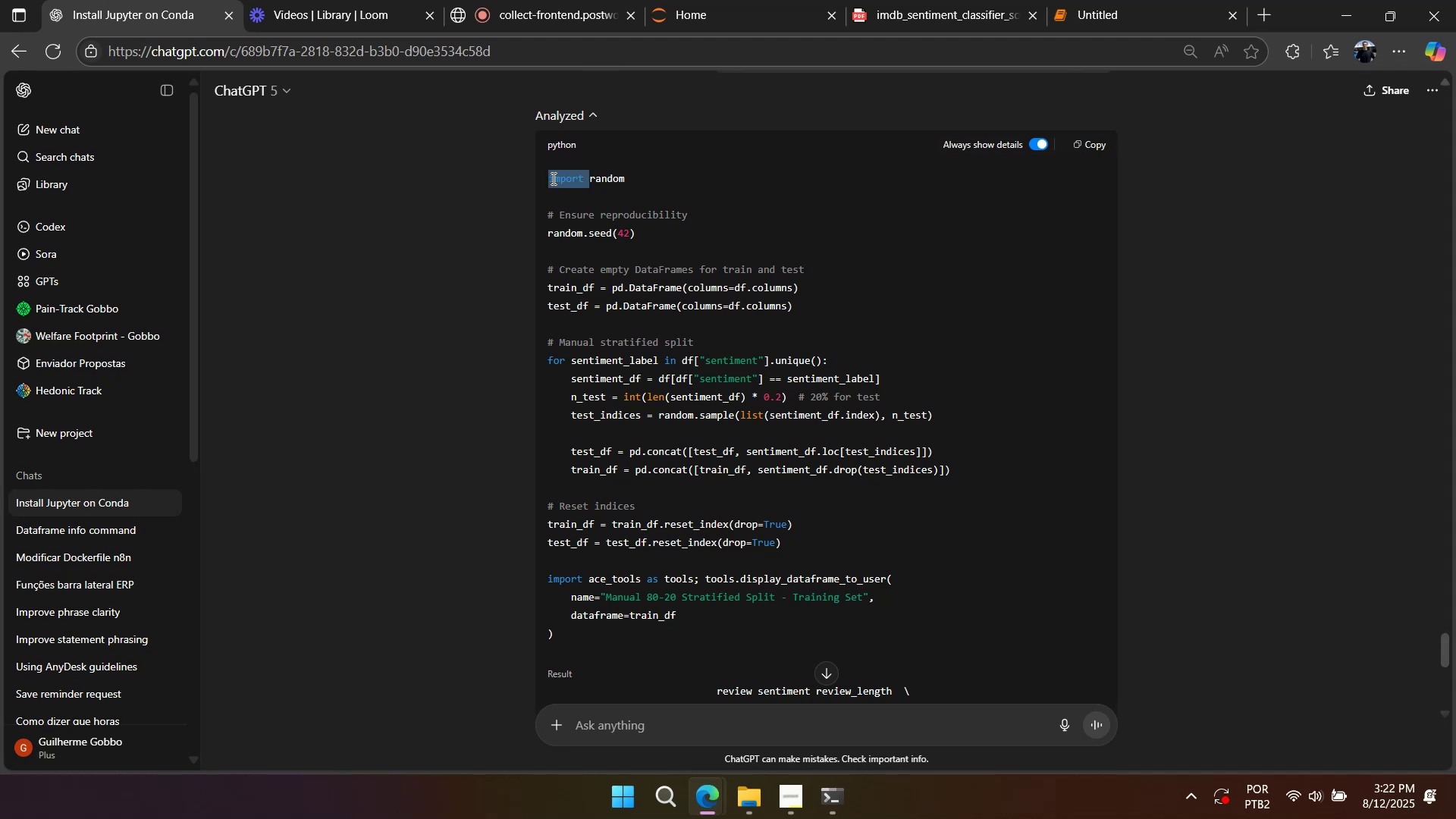 
triple_click([554, 177])
 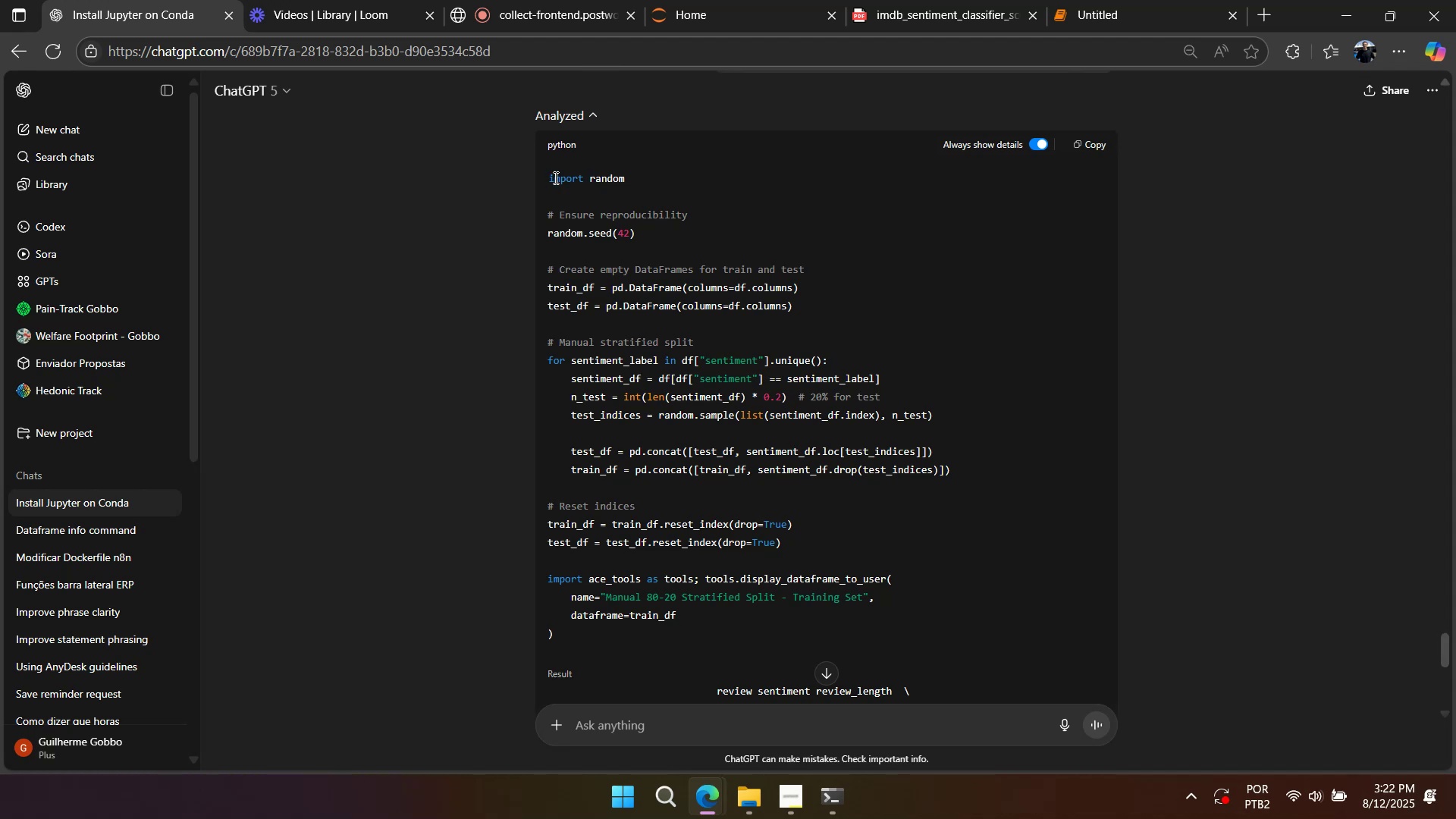 
triple_click([554, 177])
 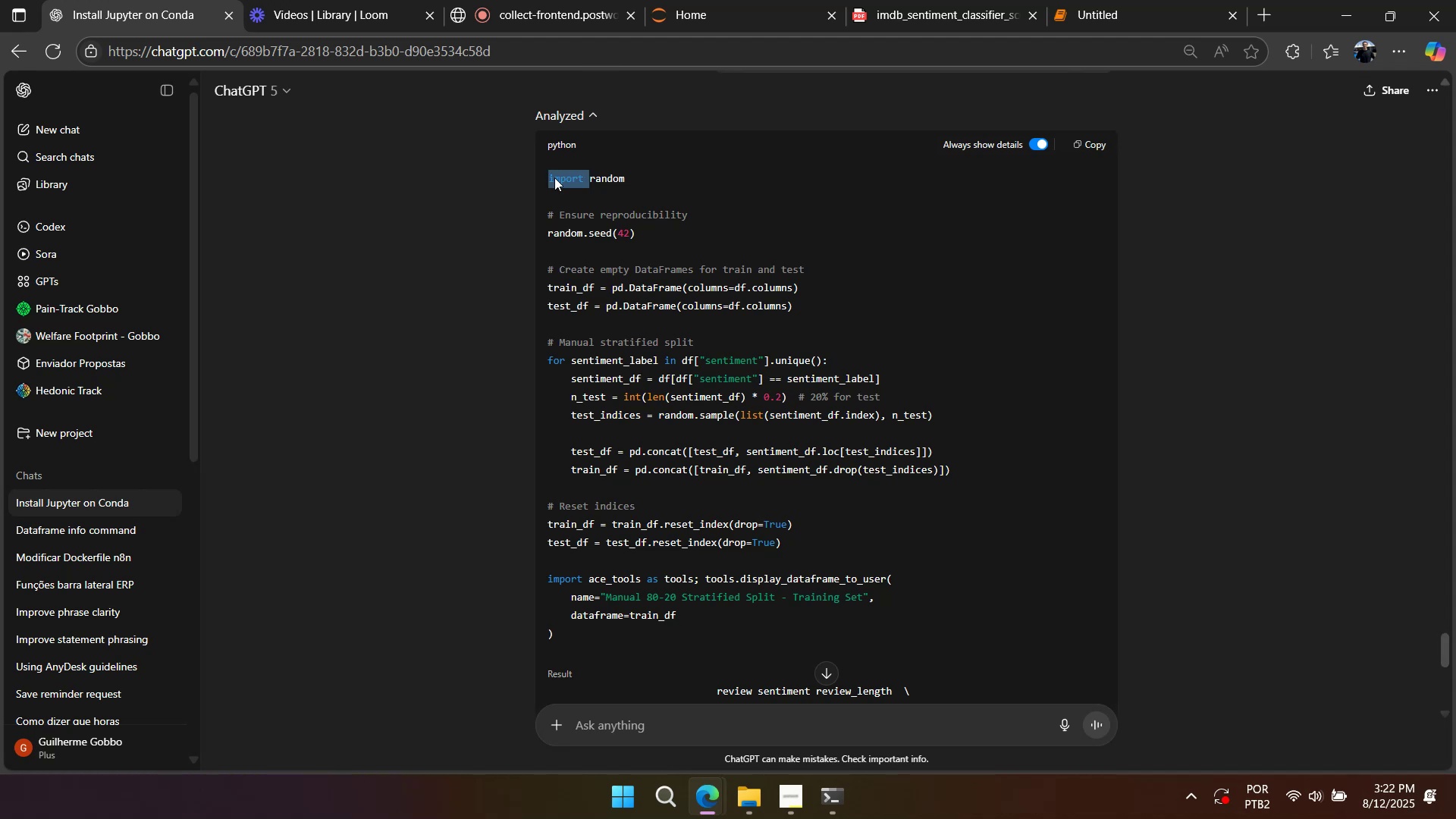 
triple_click([554, 177])
 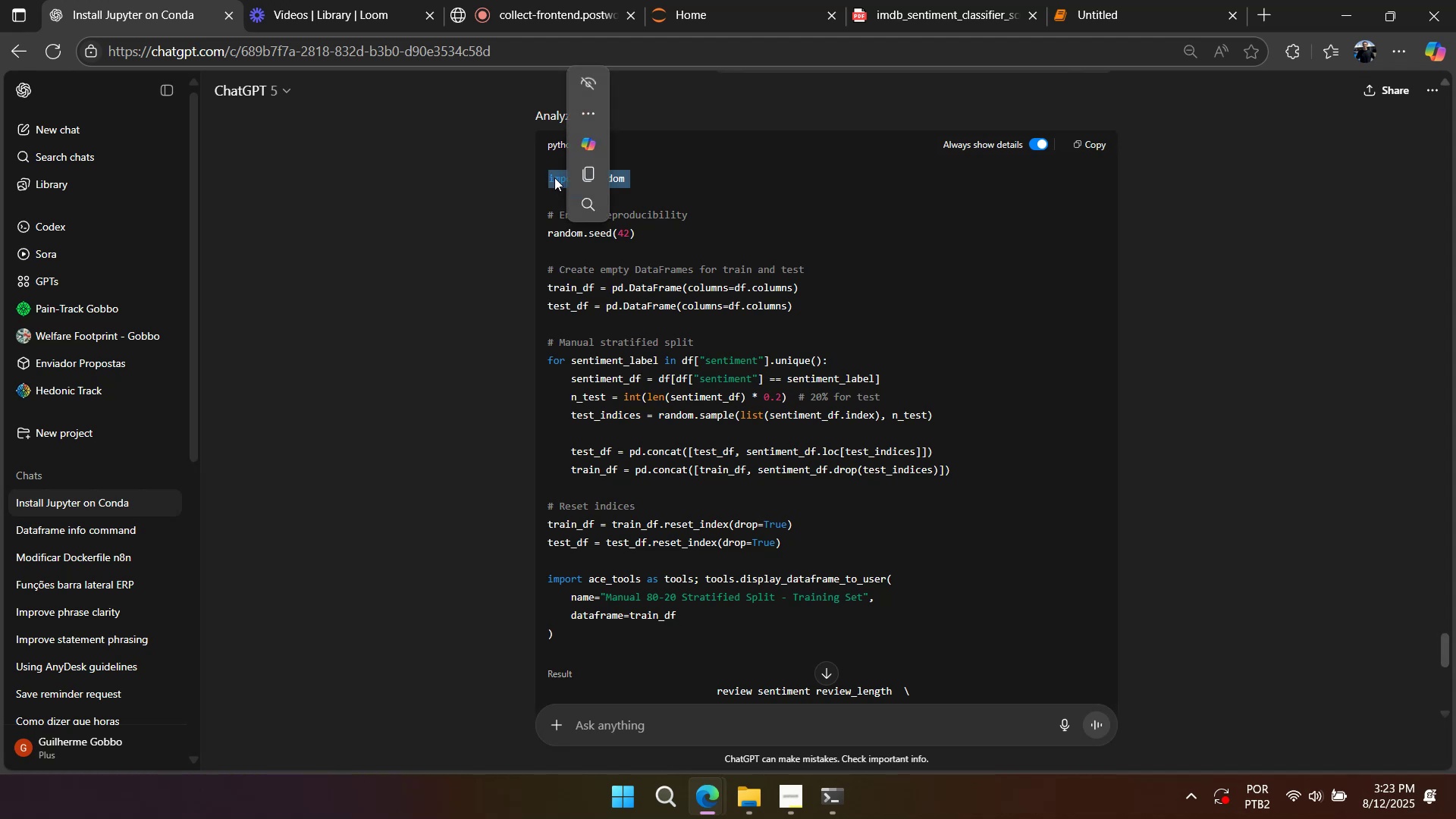 
key(Control+C)
 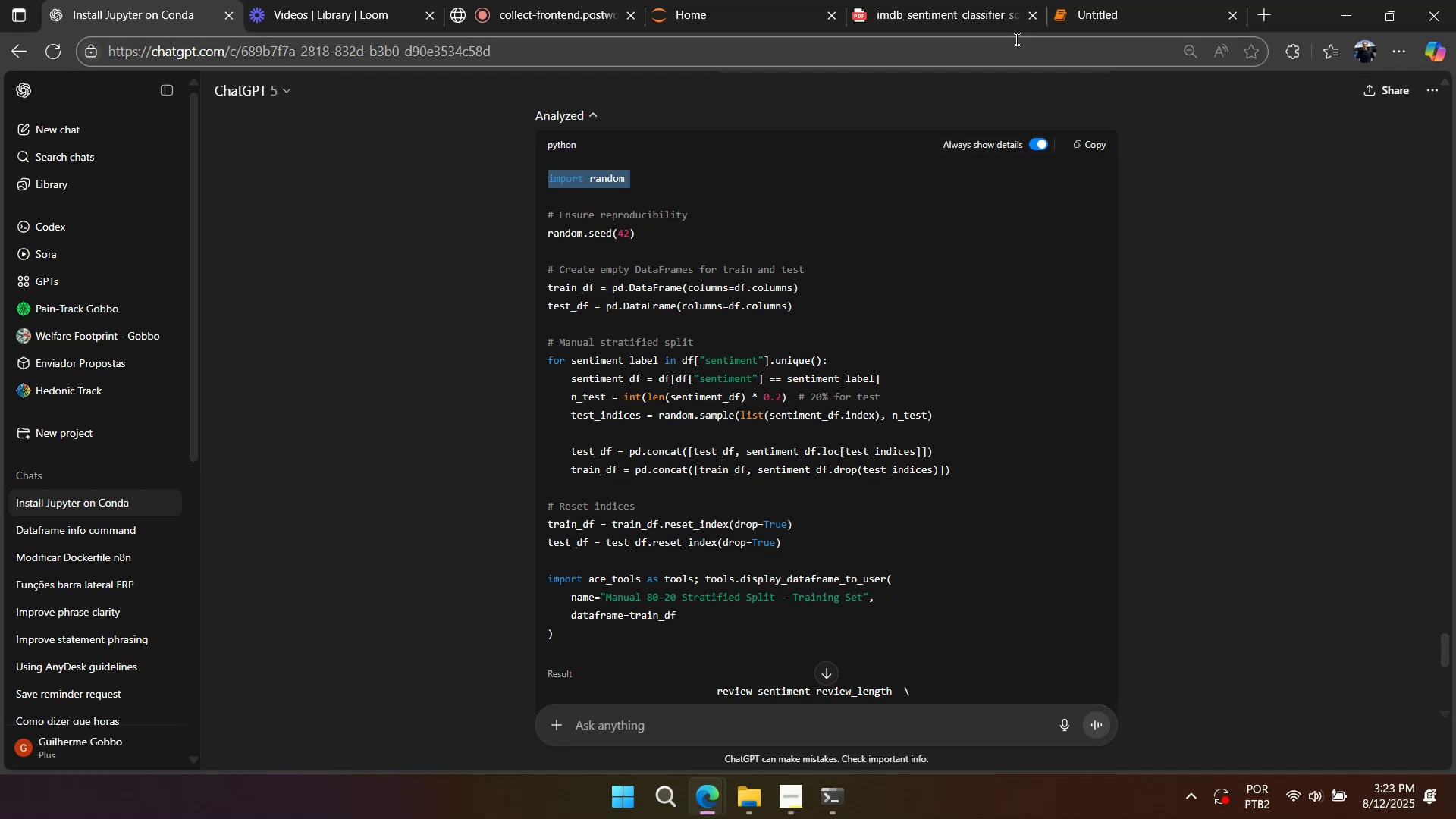 
mouse_move([1055, 0])
 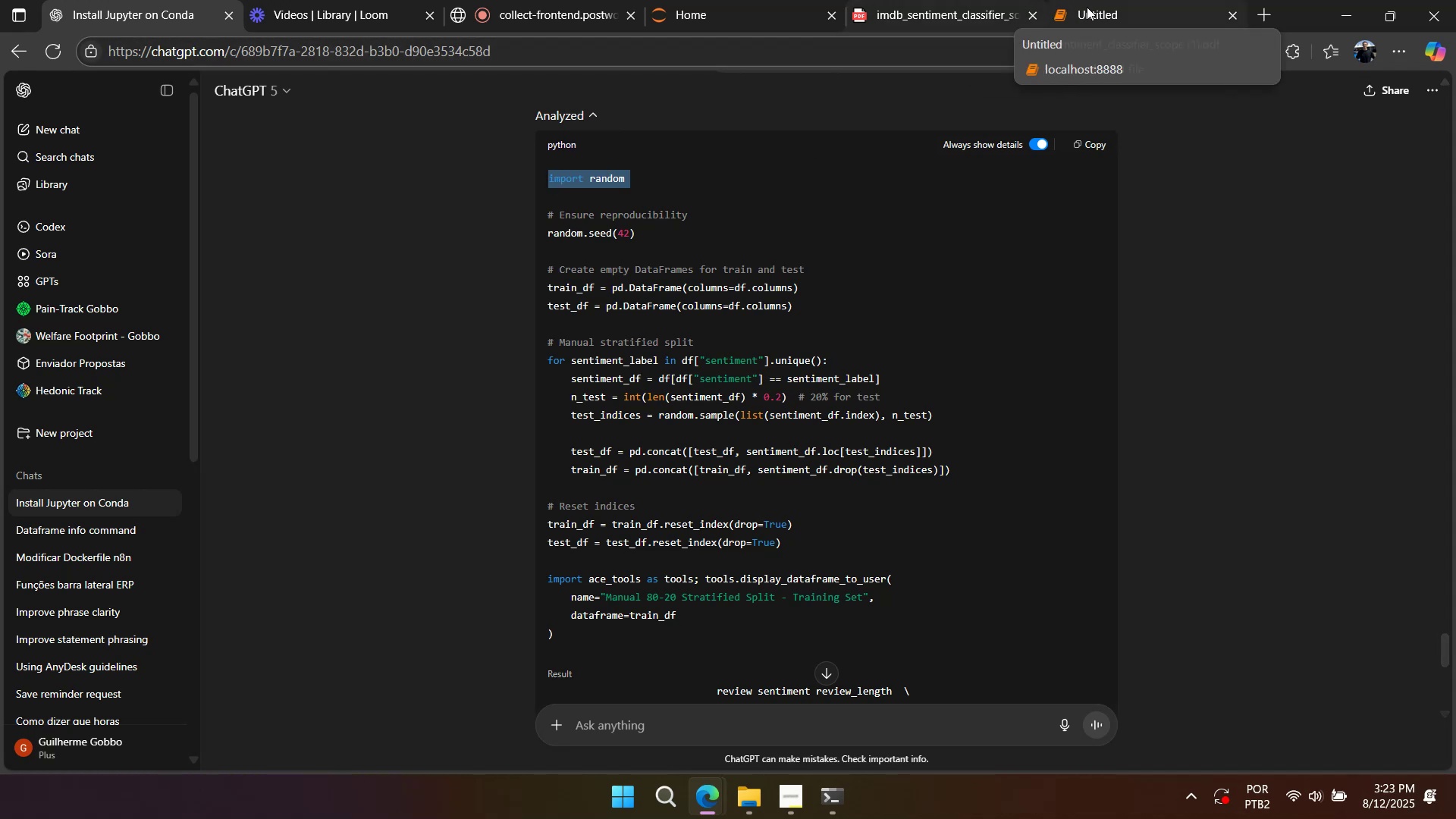 
left_click([1087, 7])
 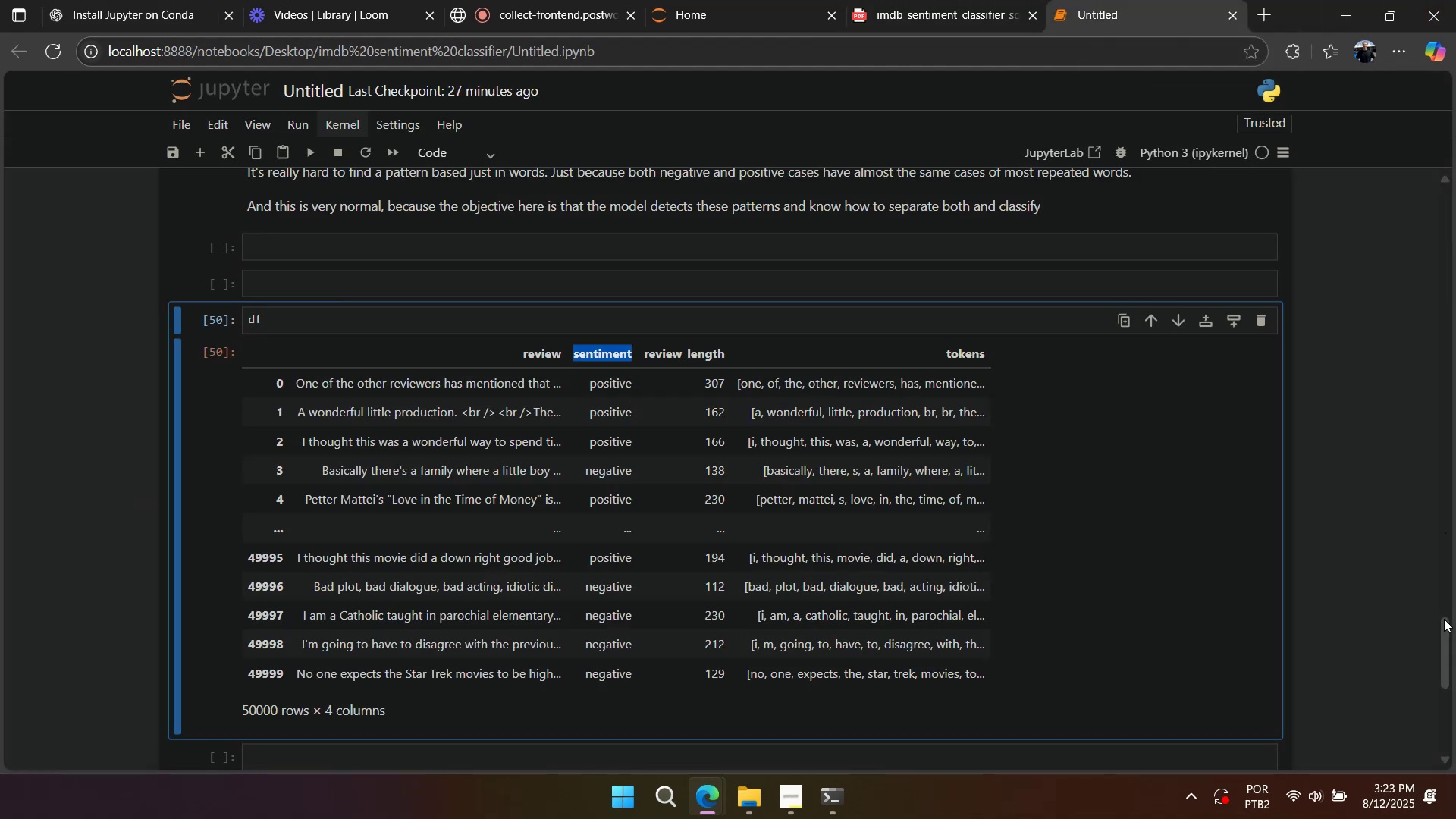 
left_click([470, 414])
 